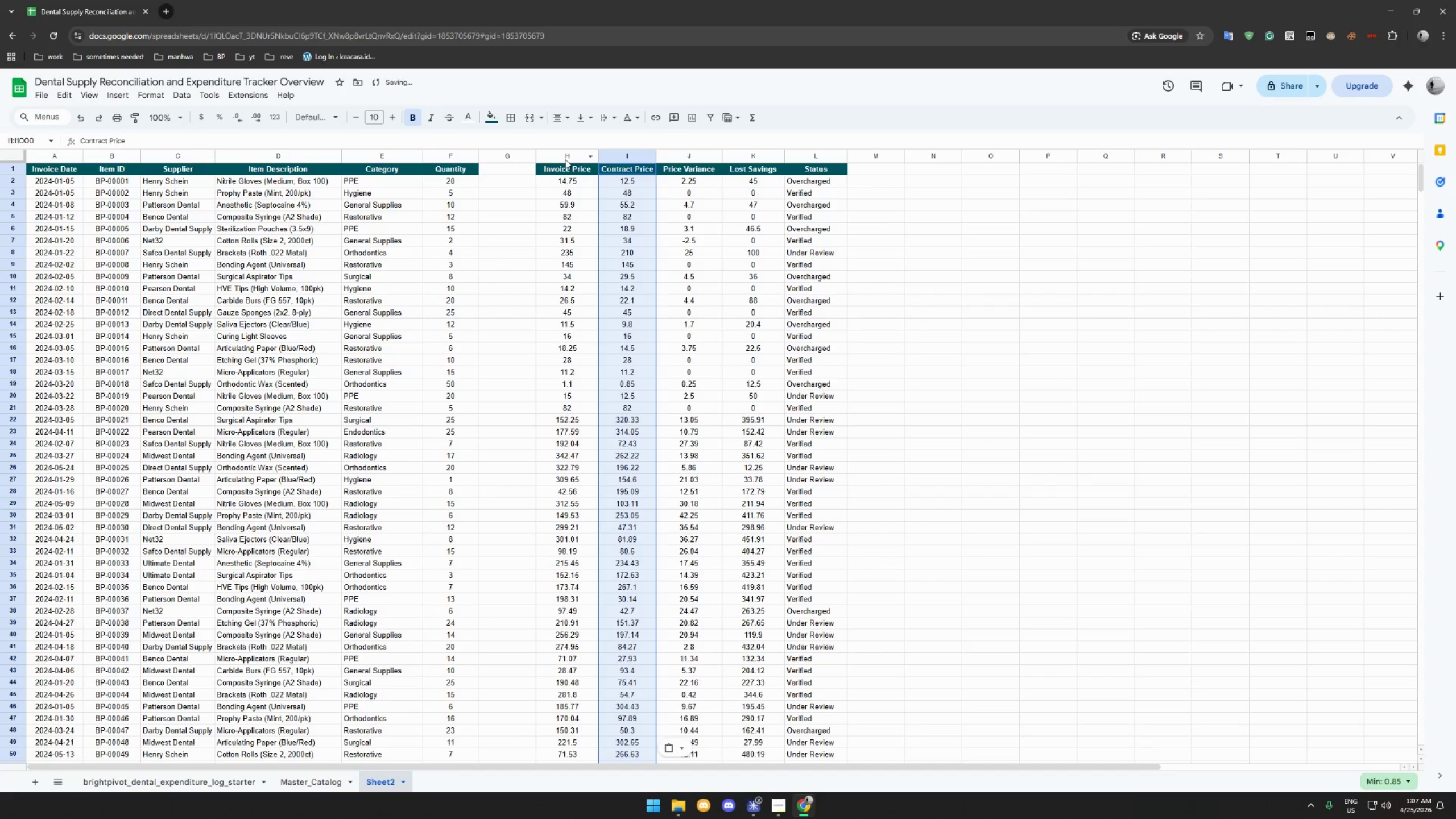 
left_click_drag(start_coordinate=[560, 159], to_coordinate=[612, 160])
 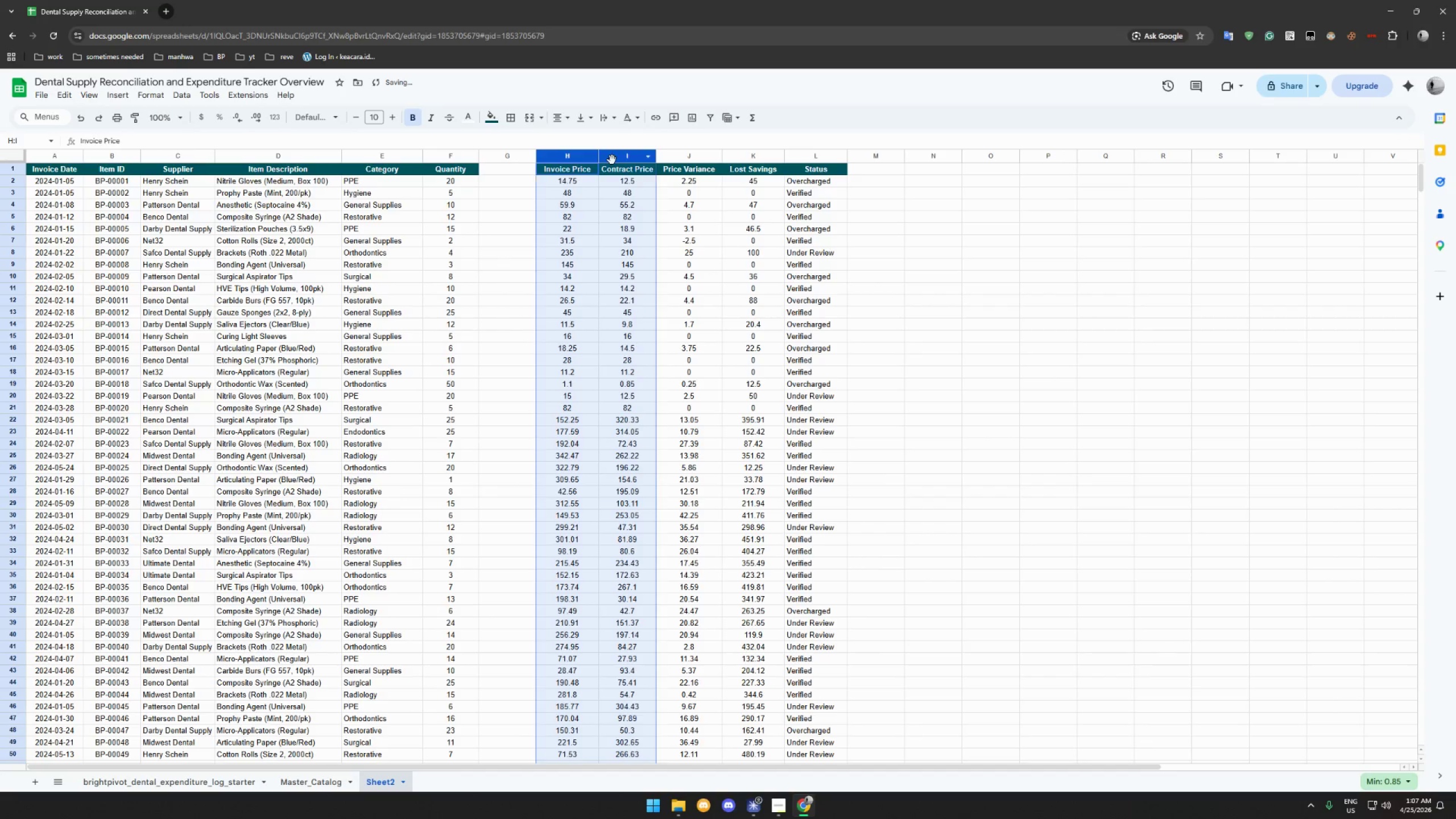 
key(Control+X)
 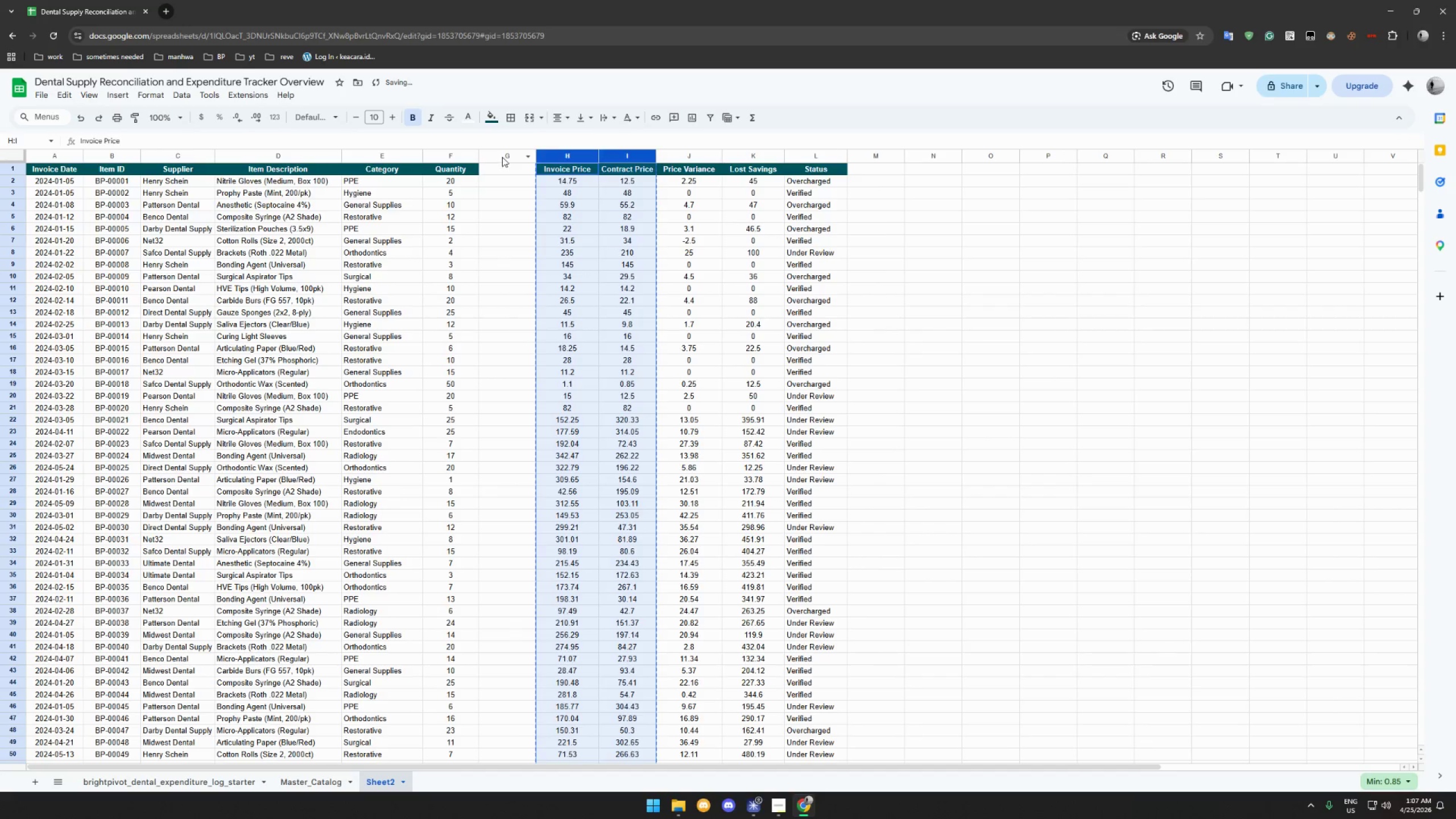 
key(Control+V)
 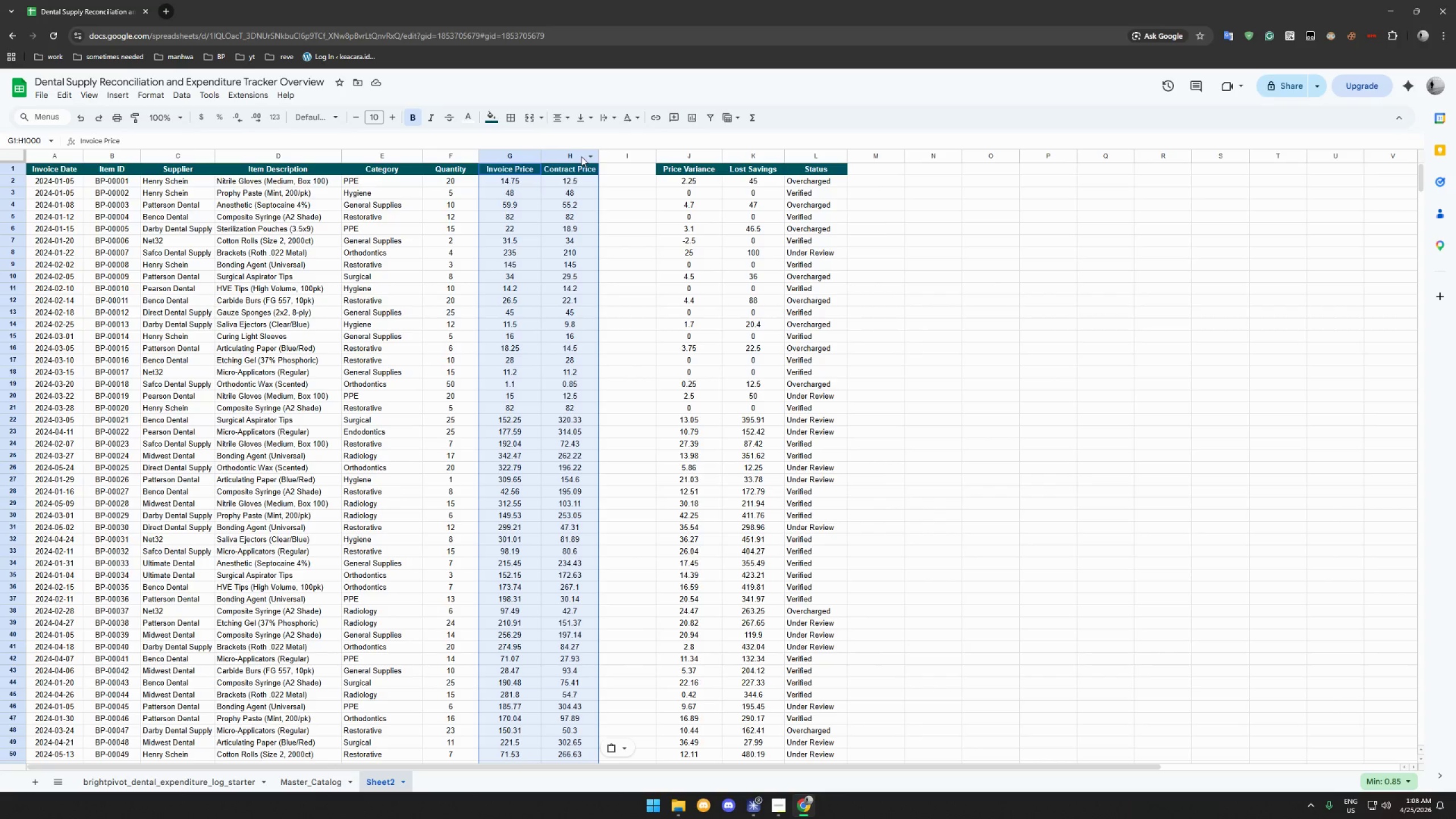 
wait(16.69)
 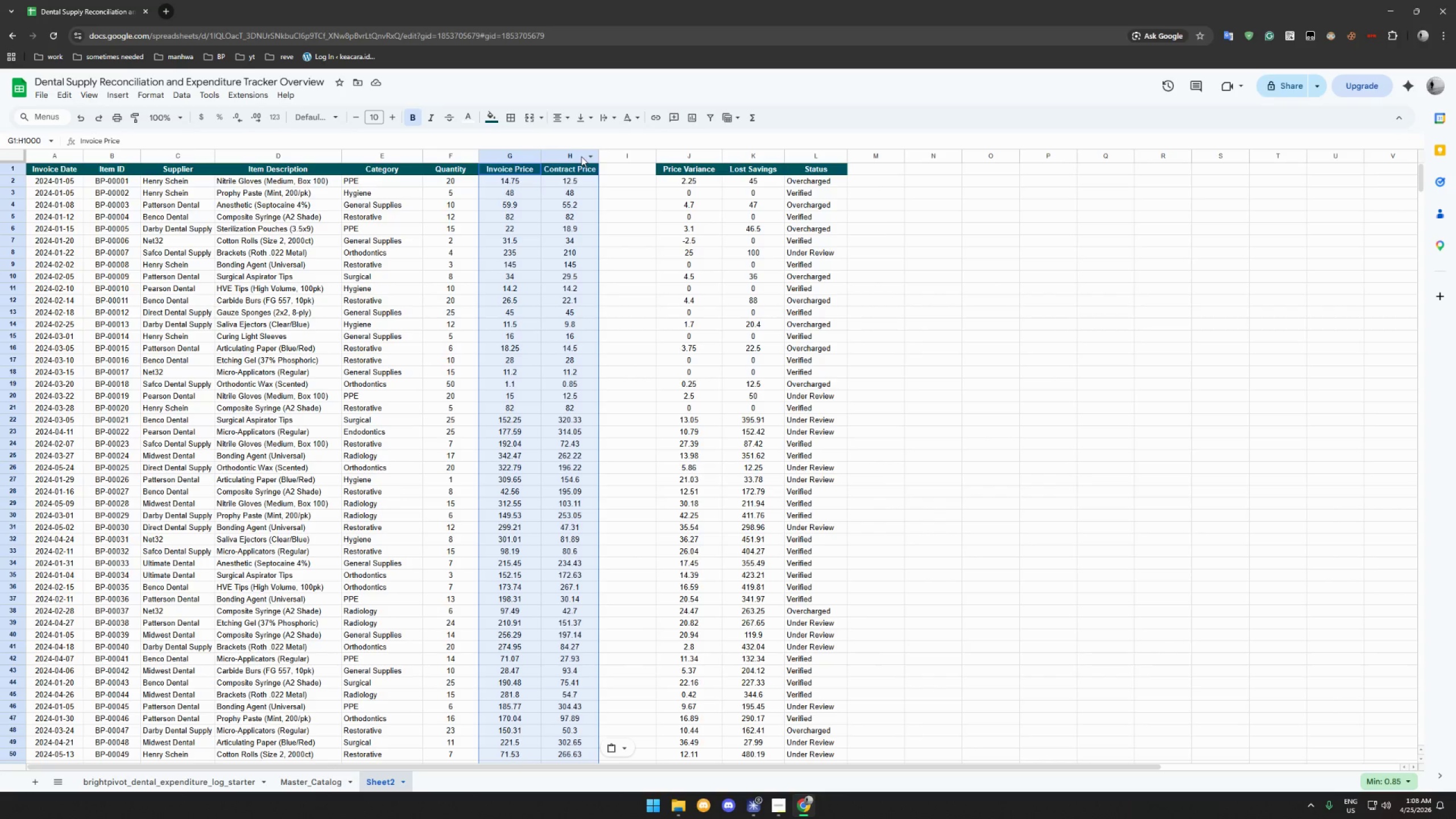 
left_click([665, 157])
 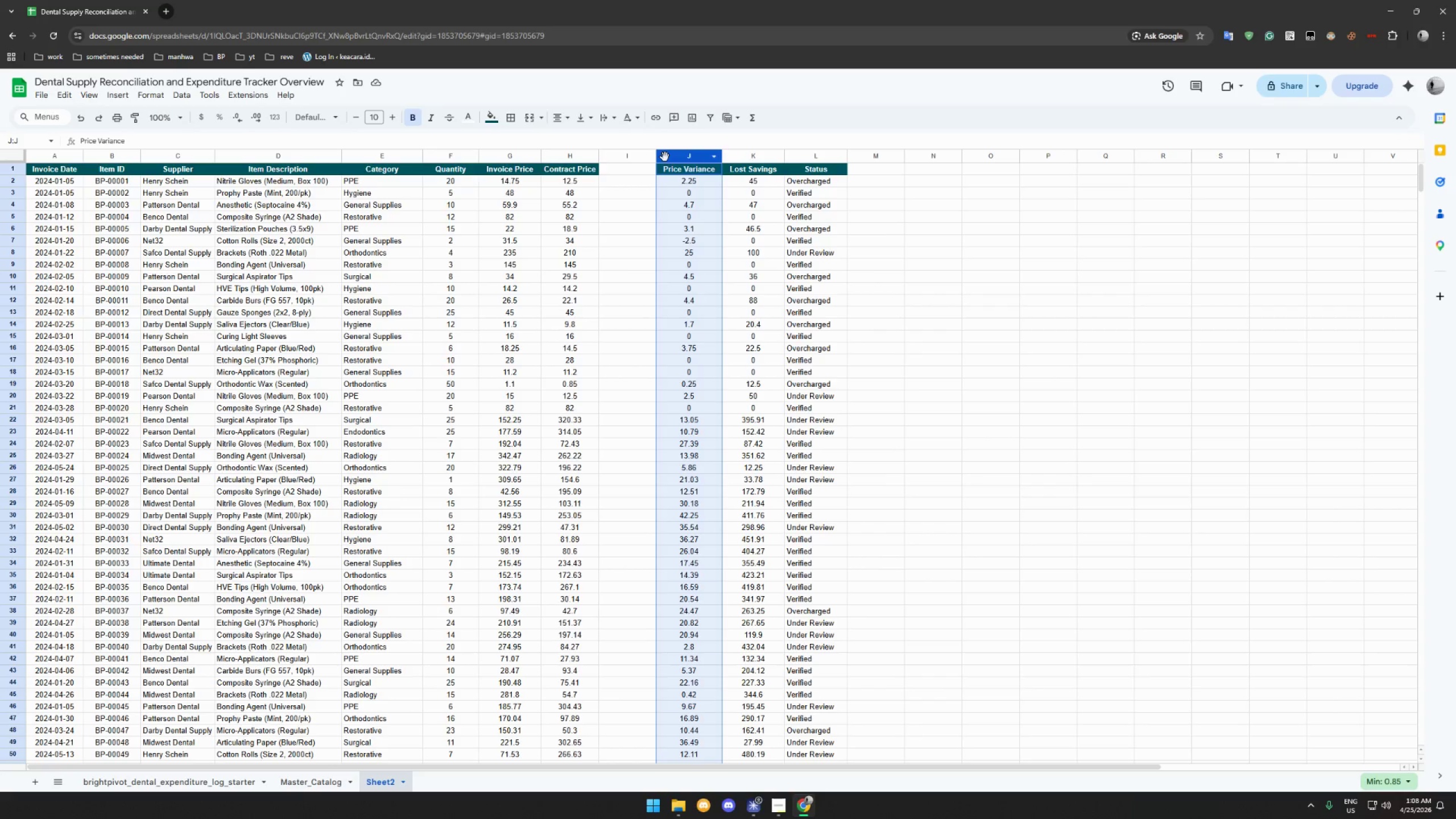 
key(Control+X)
 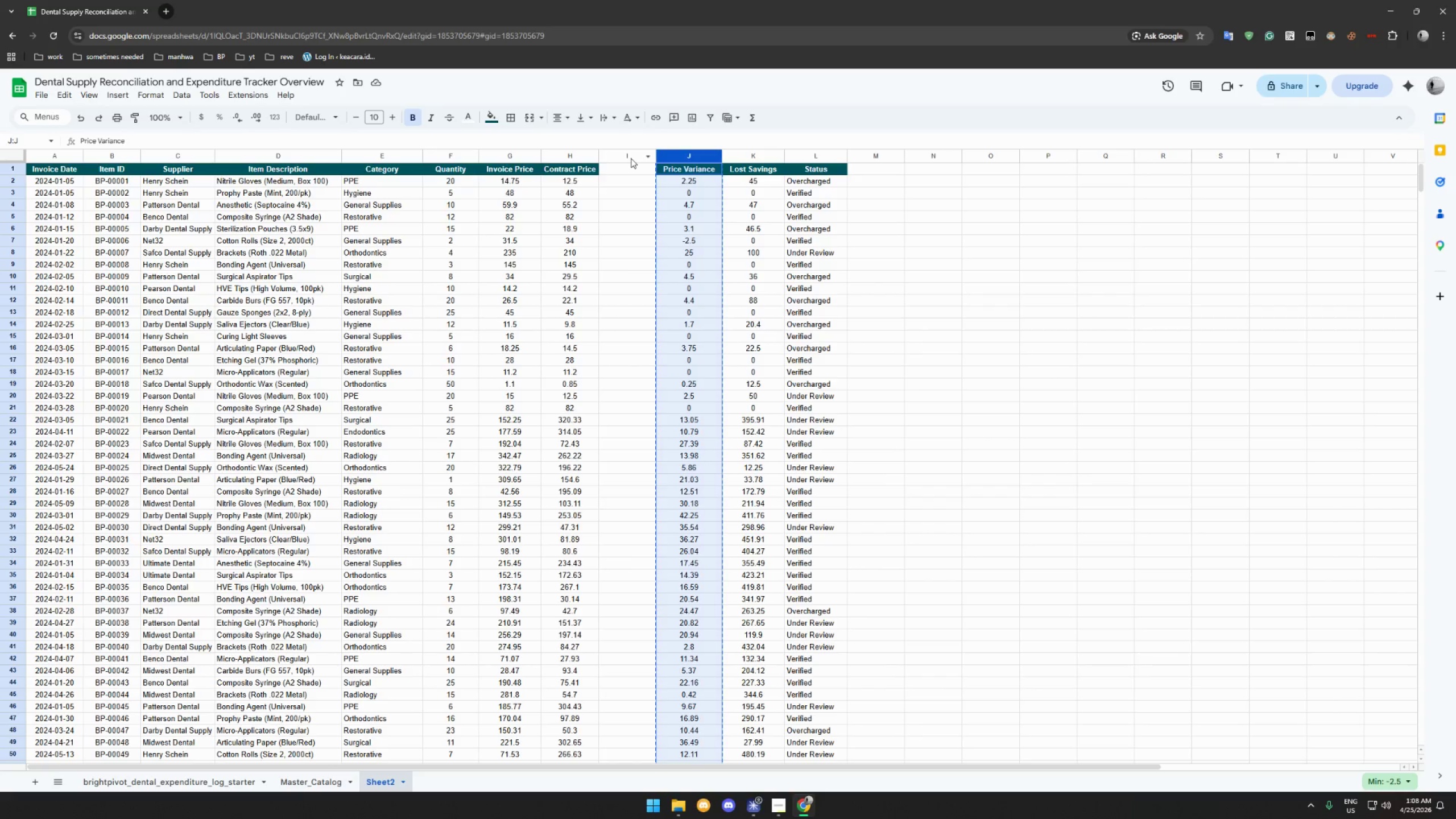 
left_click([631, 158])
 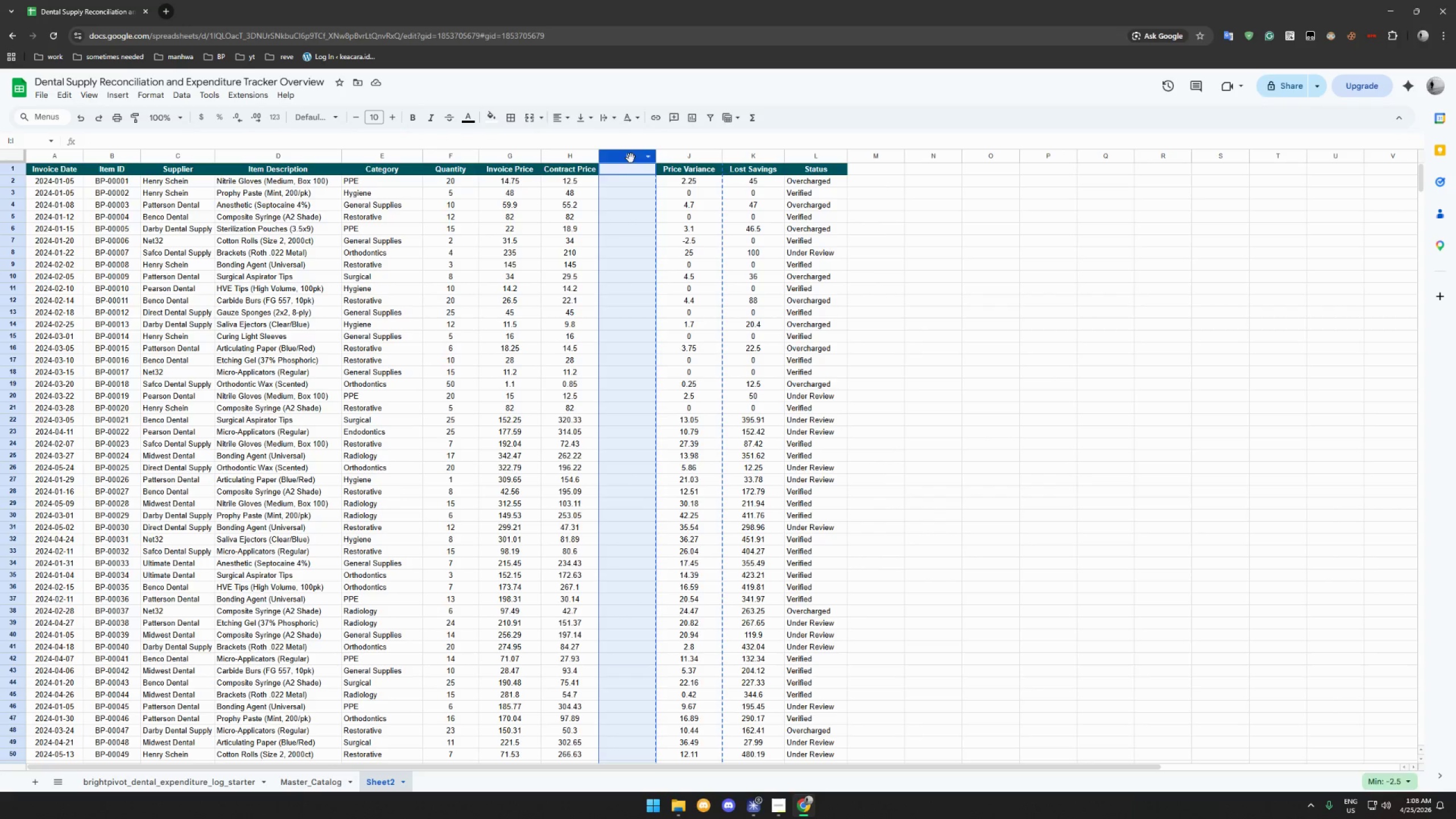 
key(Control+V)
 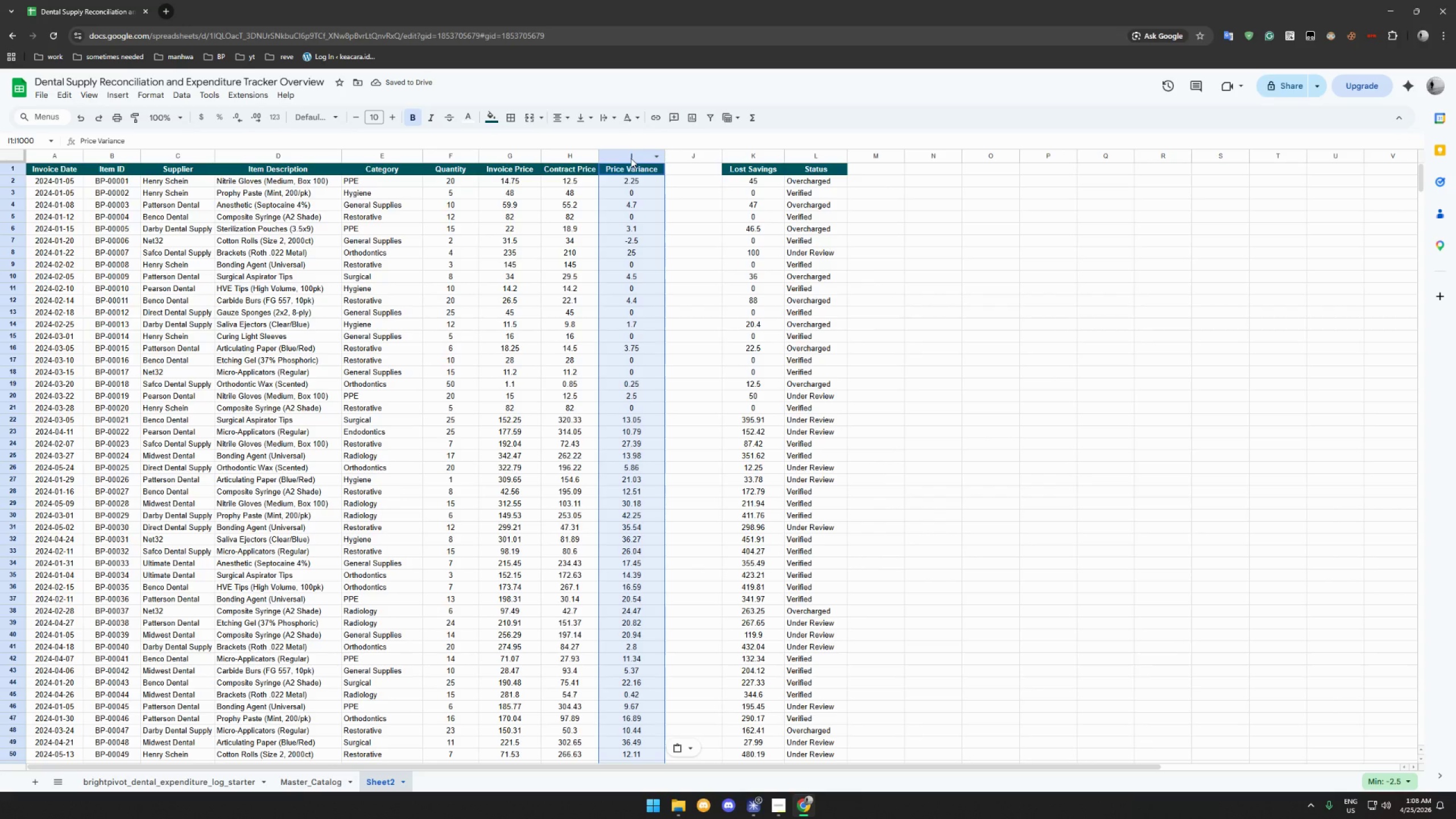 
wait(5.75)
 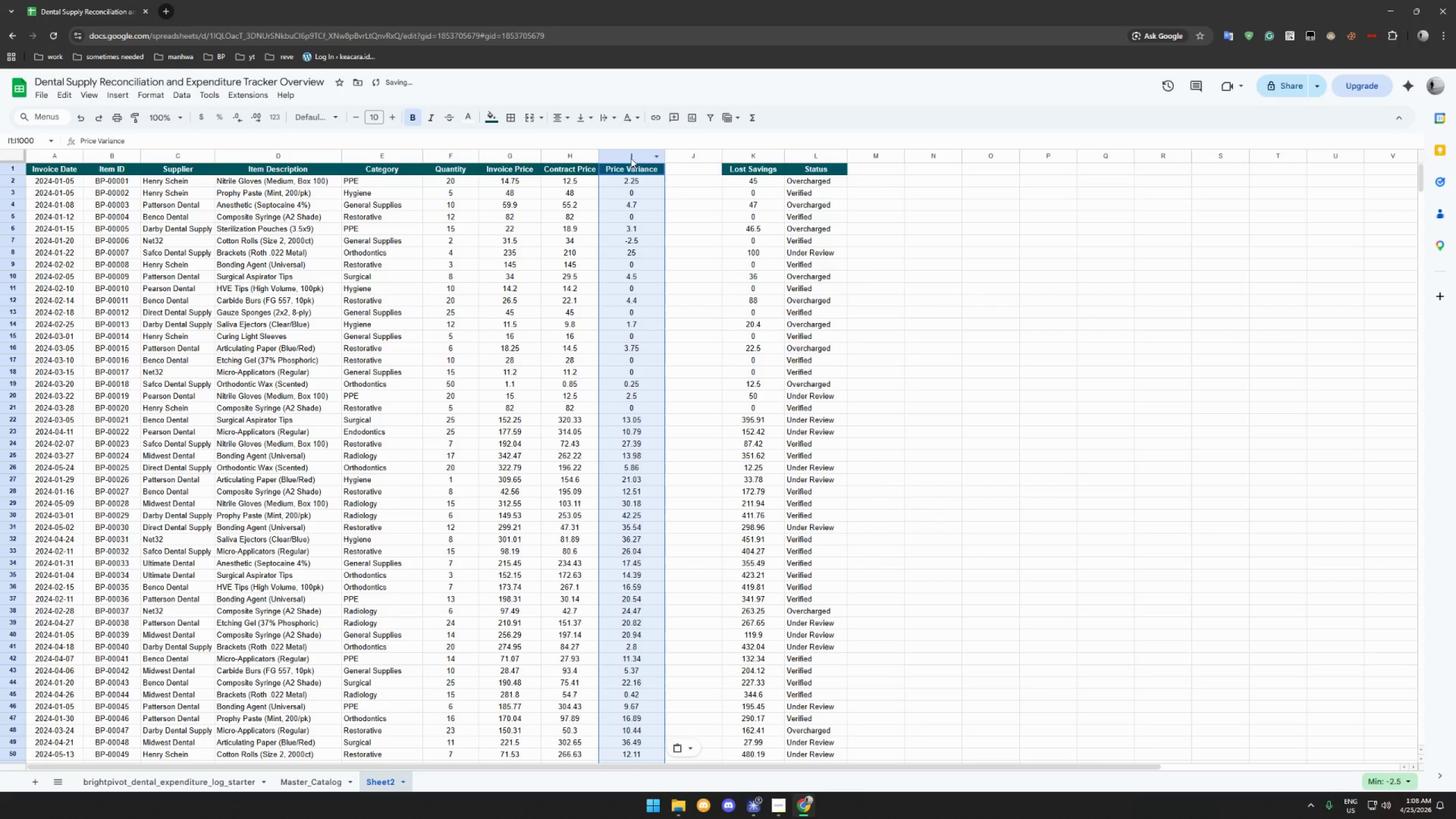 
left_click([685, 170])
 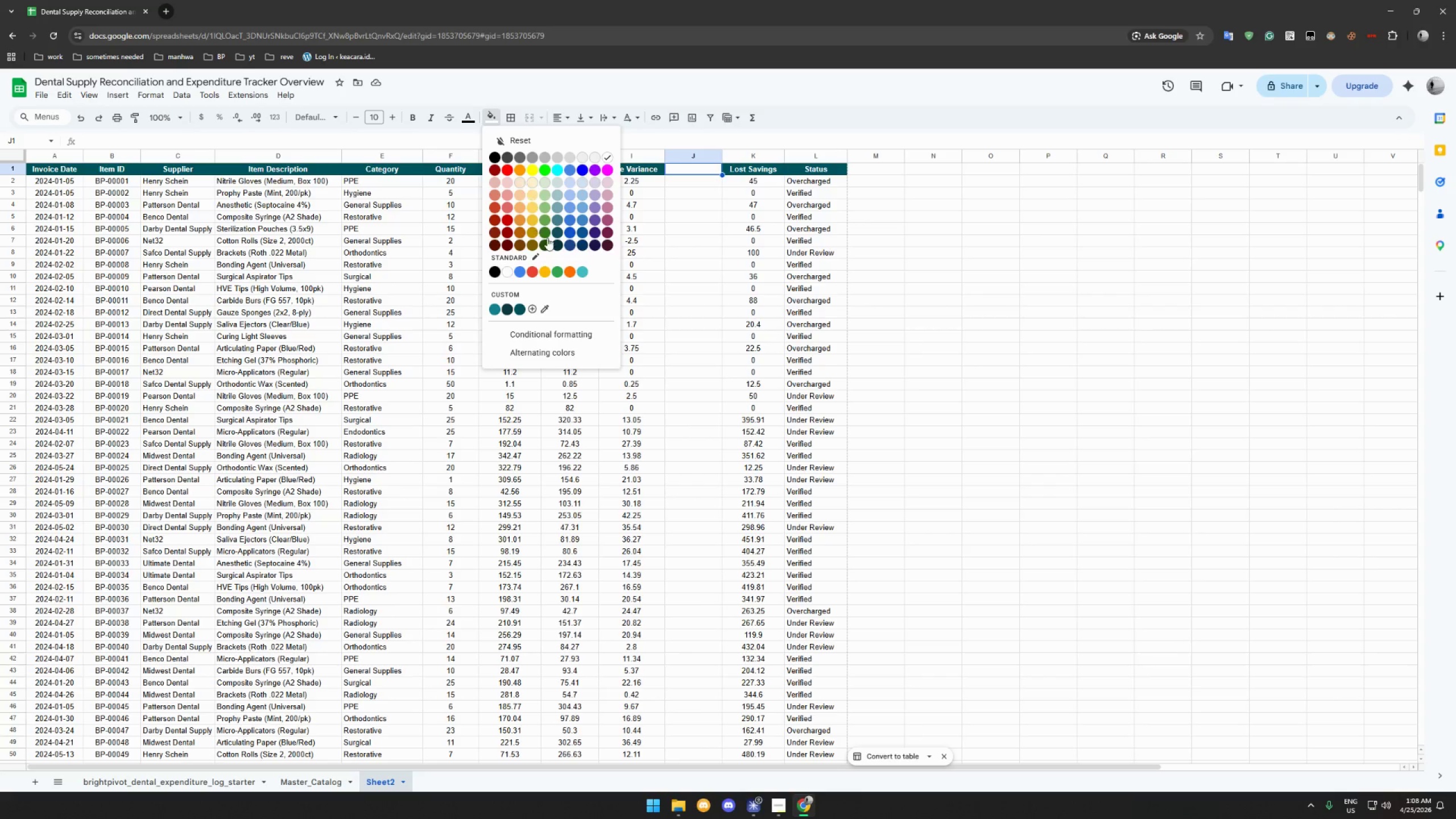 
left_click([523, 306])
 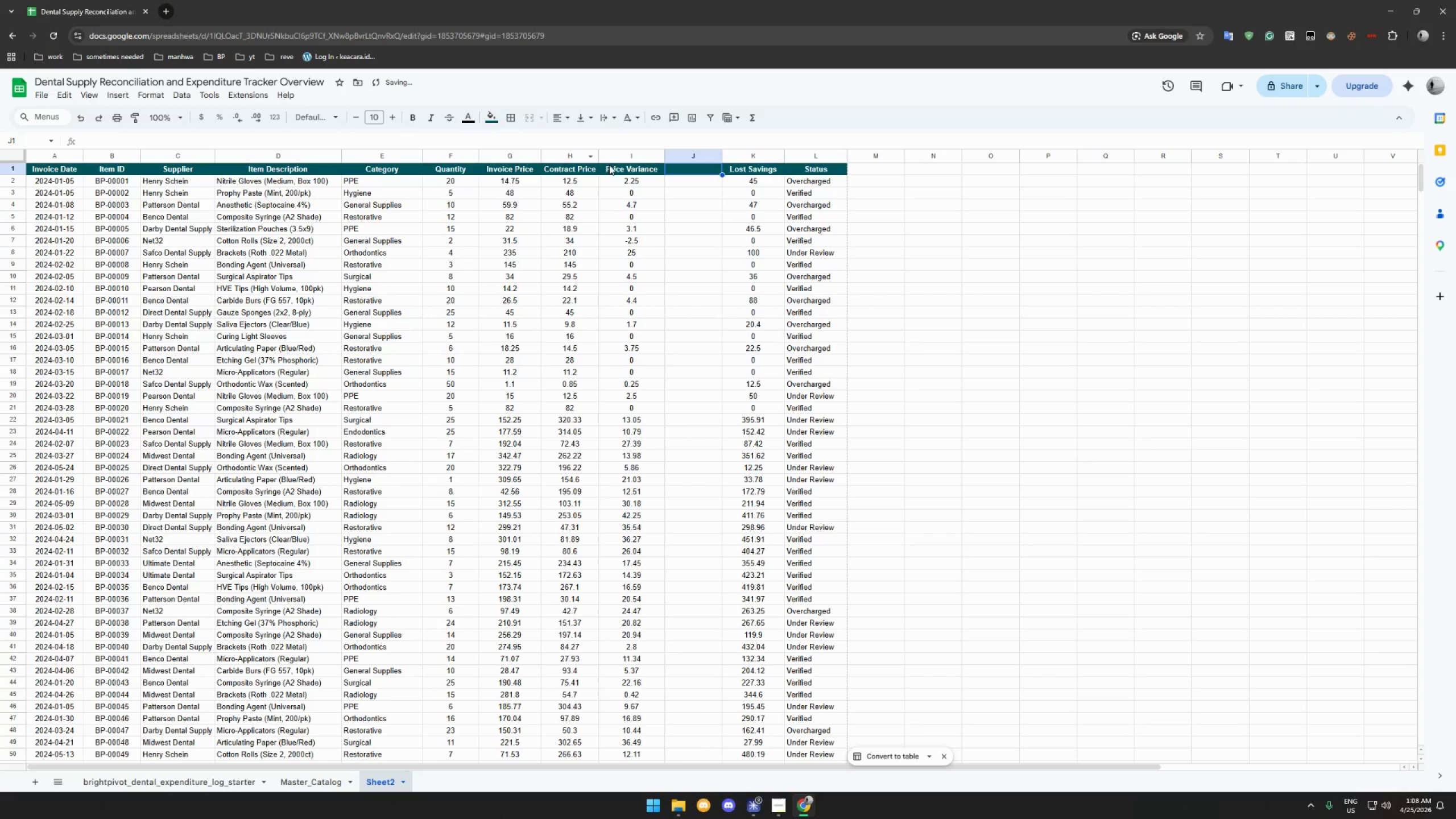 
type(Variance %)
 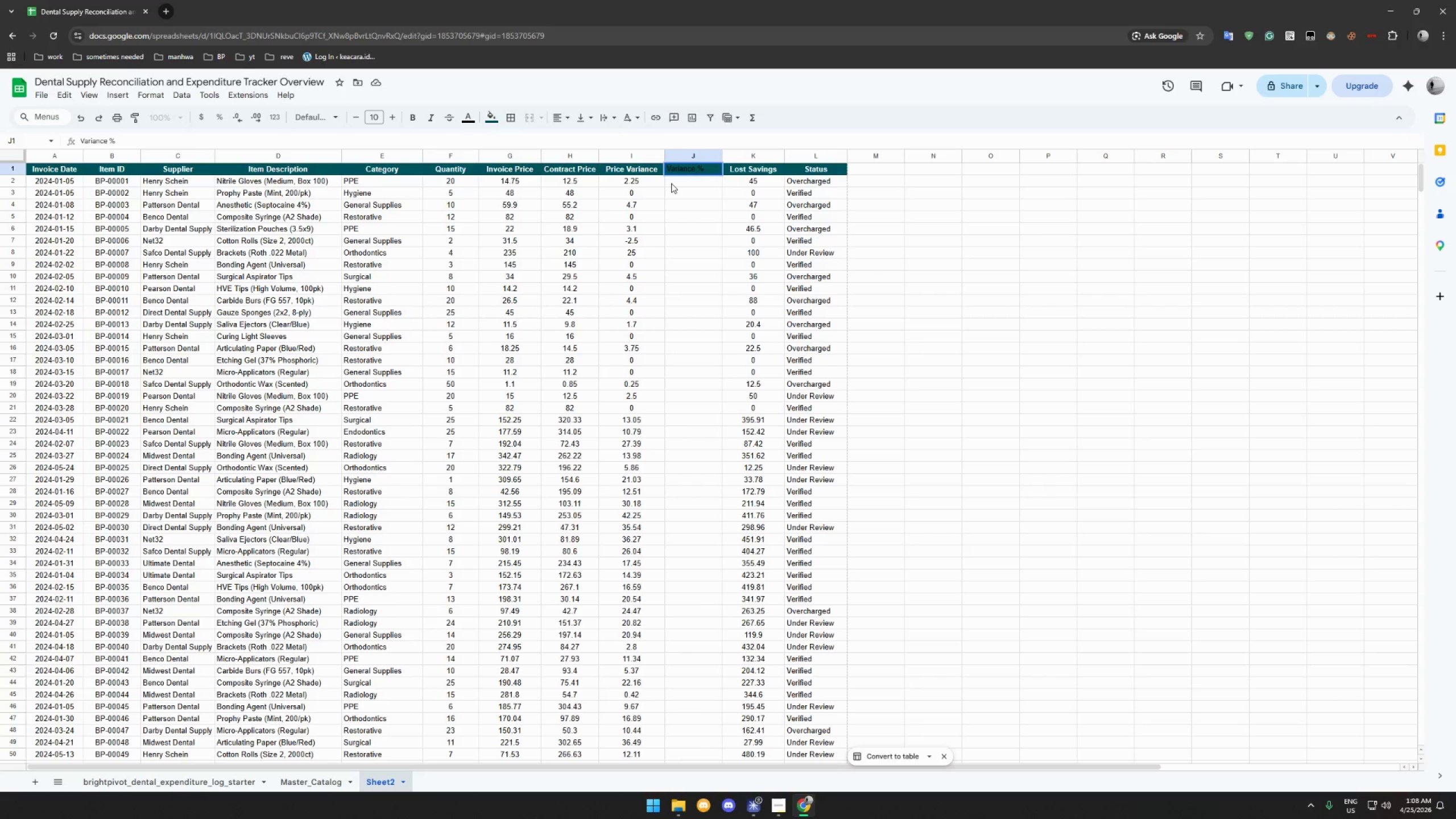 
left_click([673, 184])
 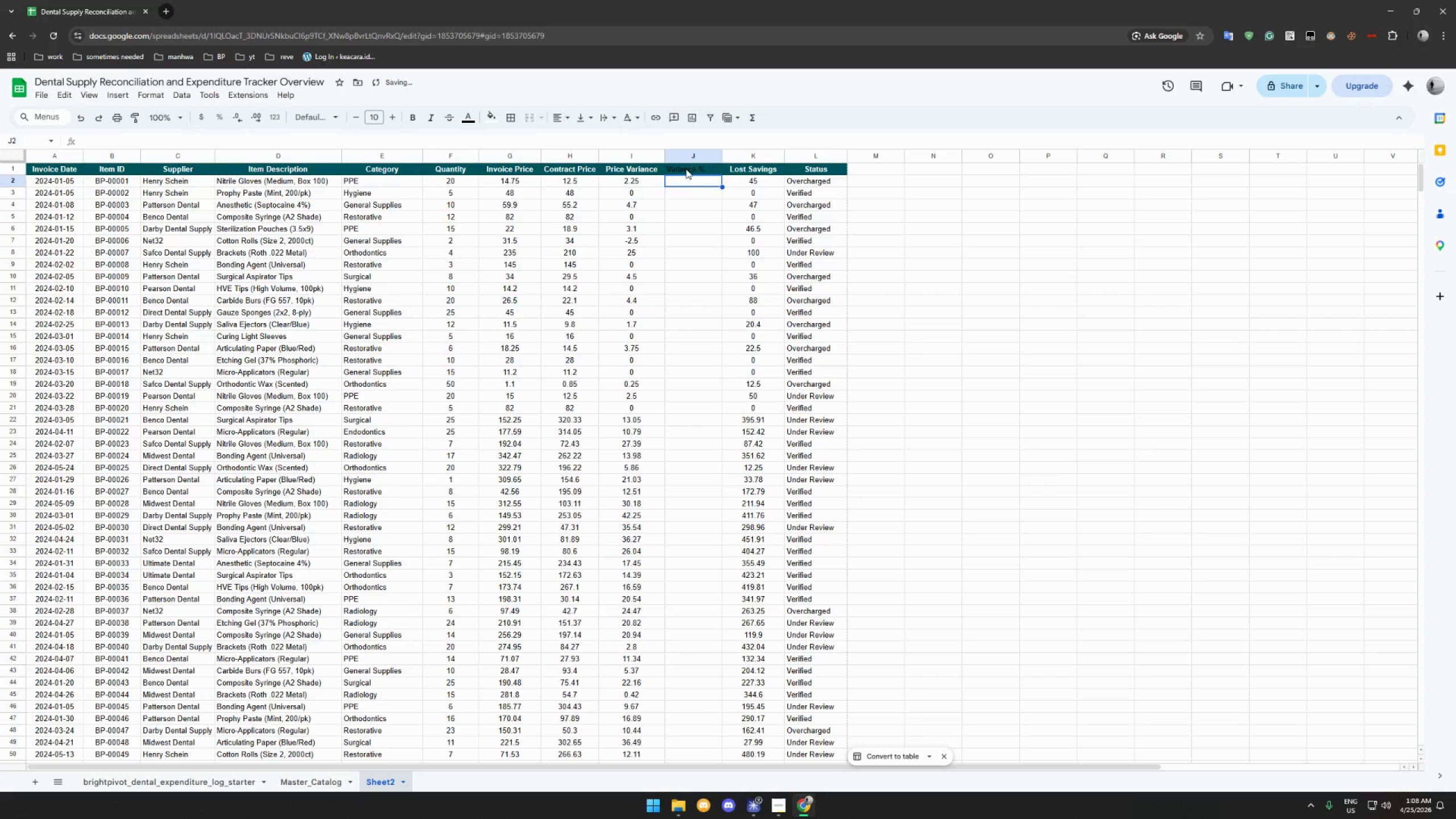 
double_click([686, 169])
 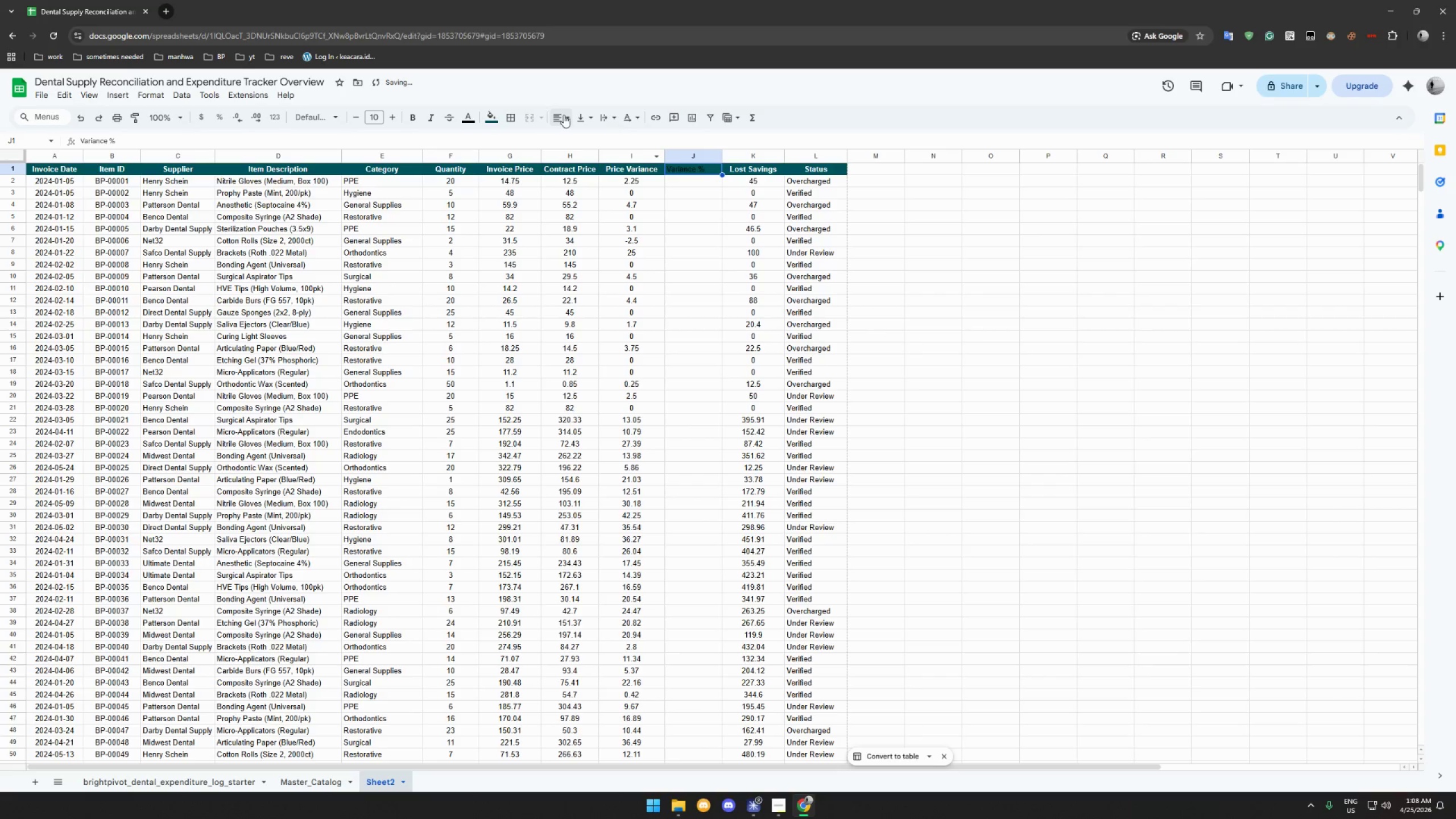 
double_click([578, 135])
 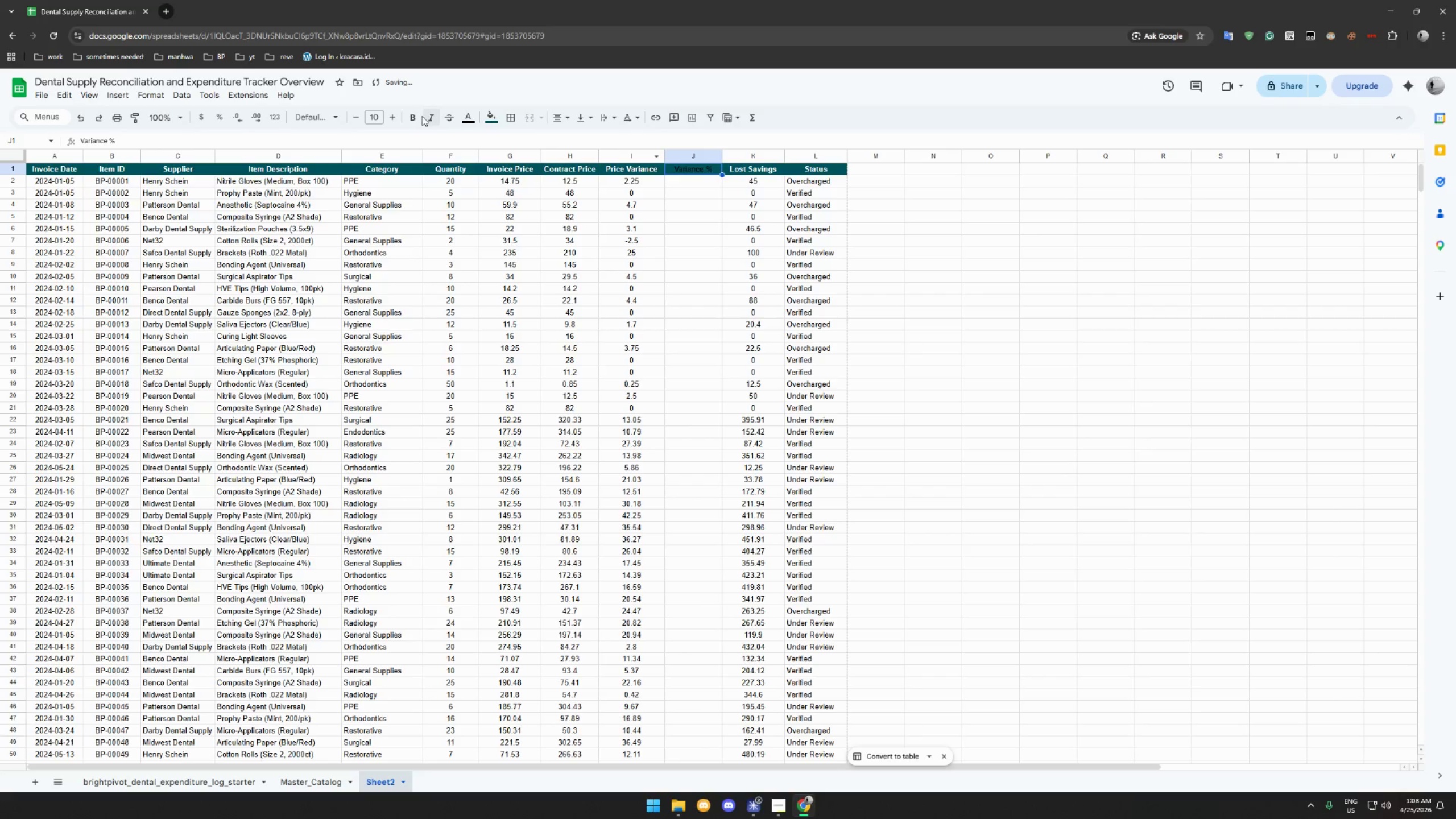 
left_click([413, 115])
 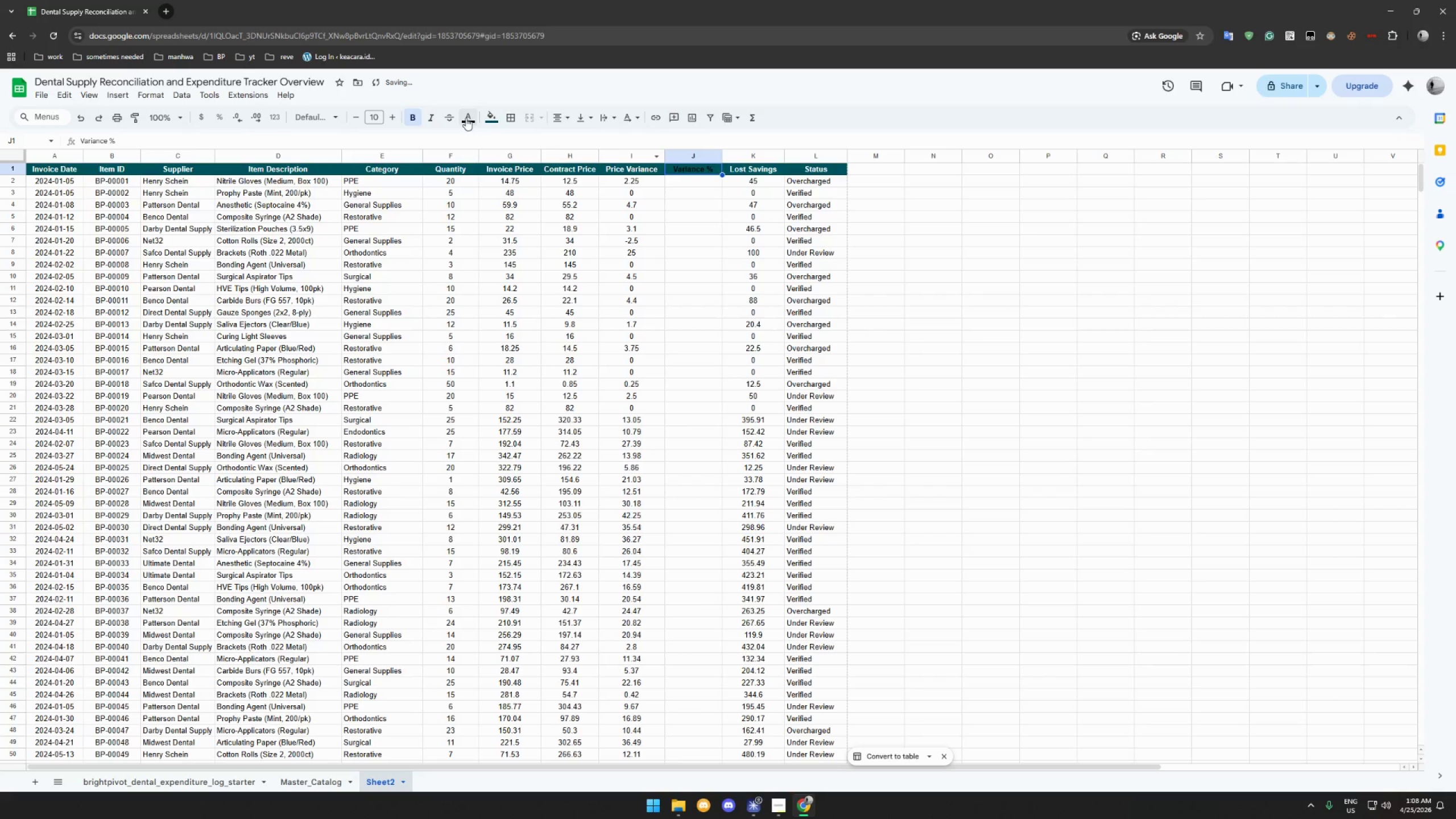 
left_click([465, 117])
 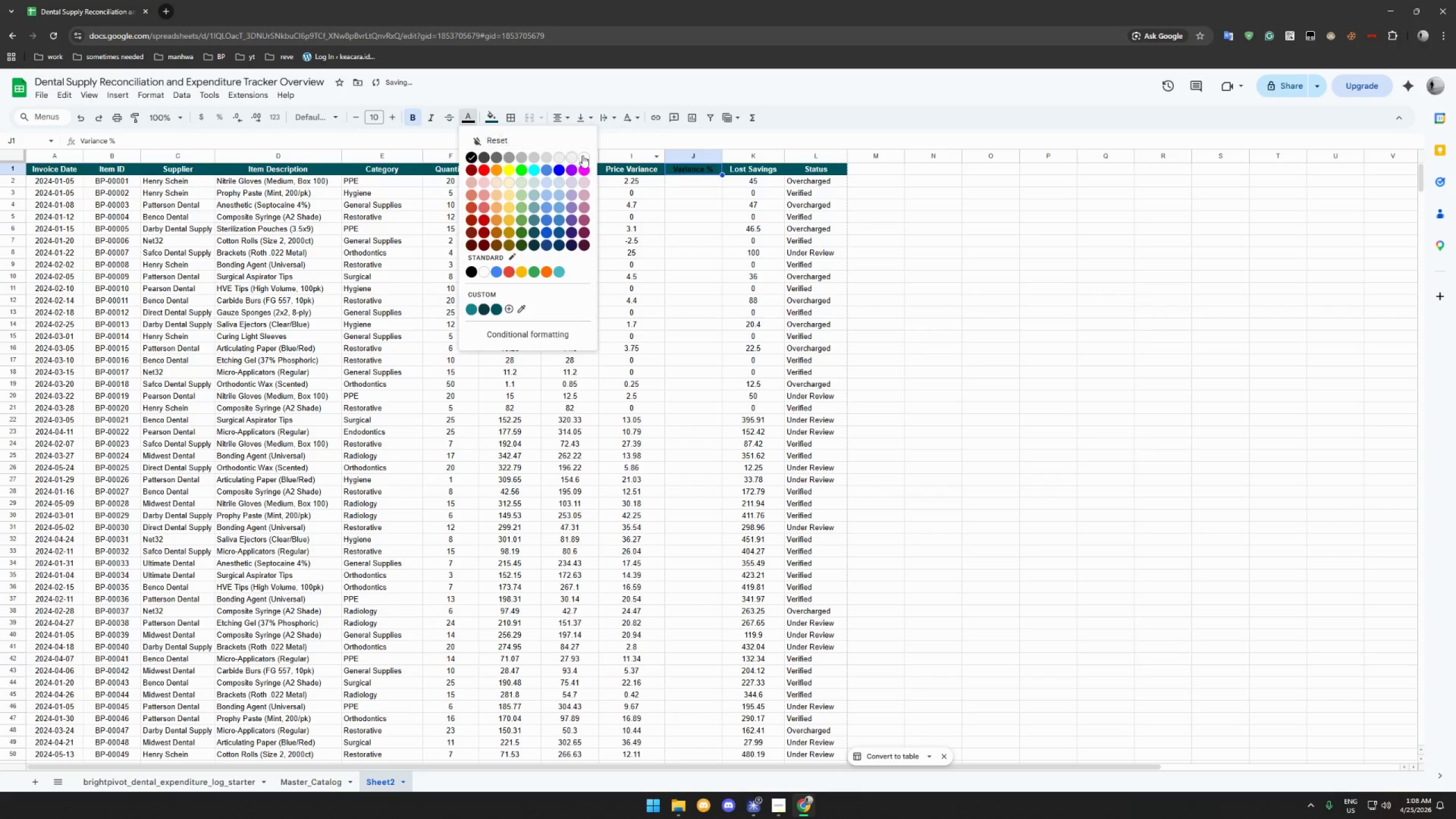 
left_click([585, 156])
 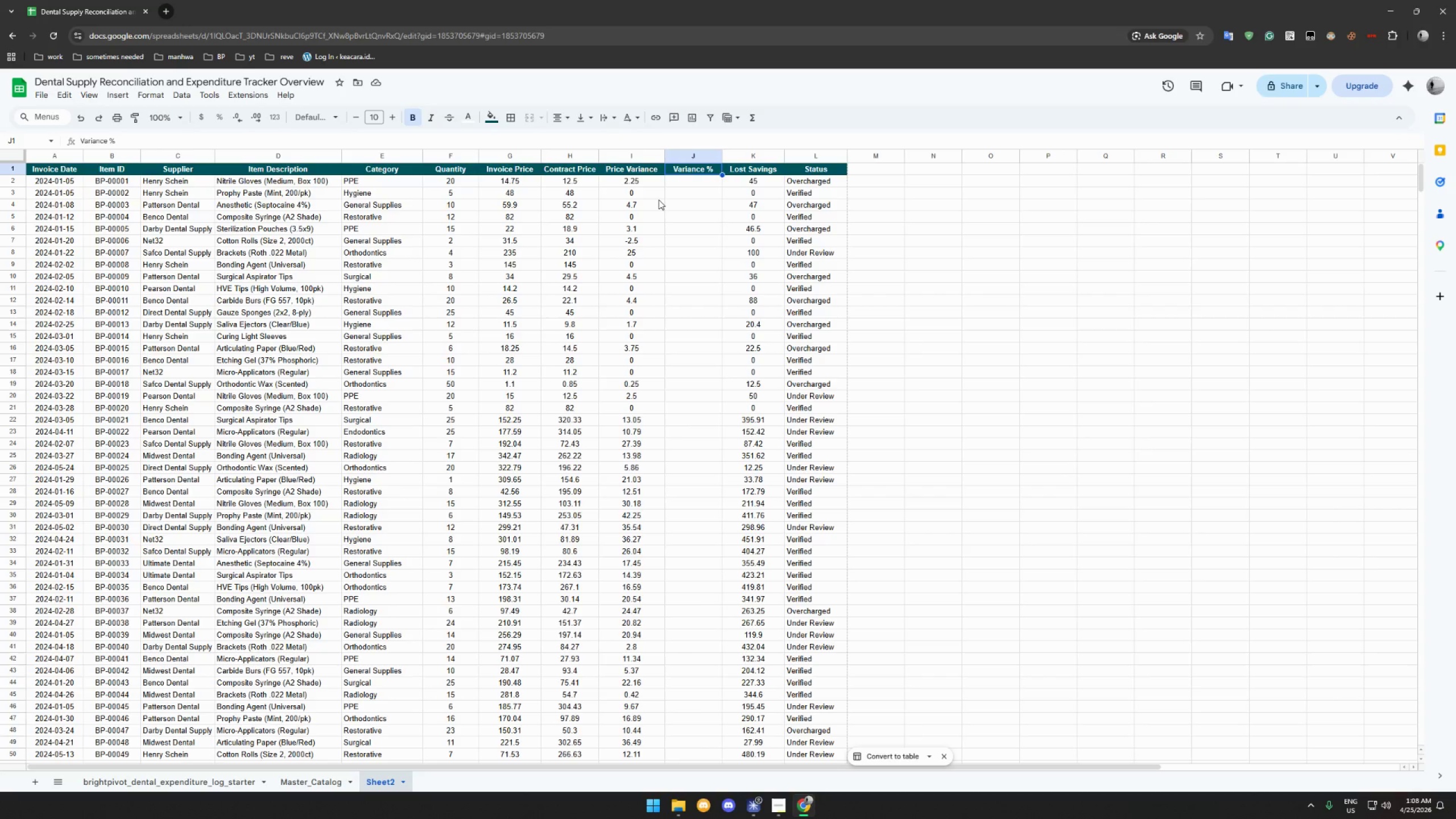 
wait(10.39)
 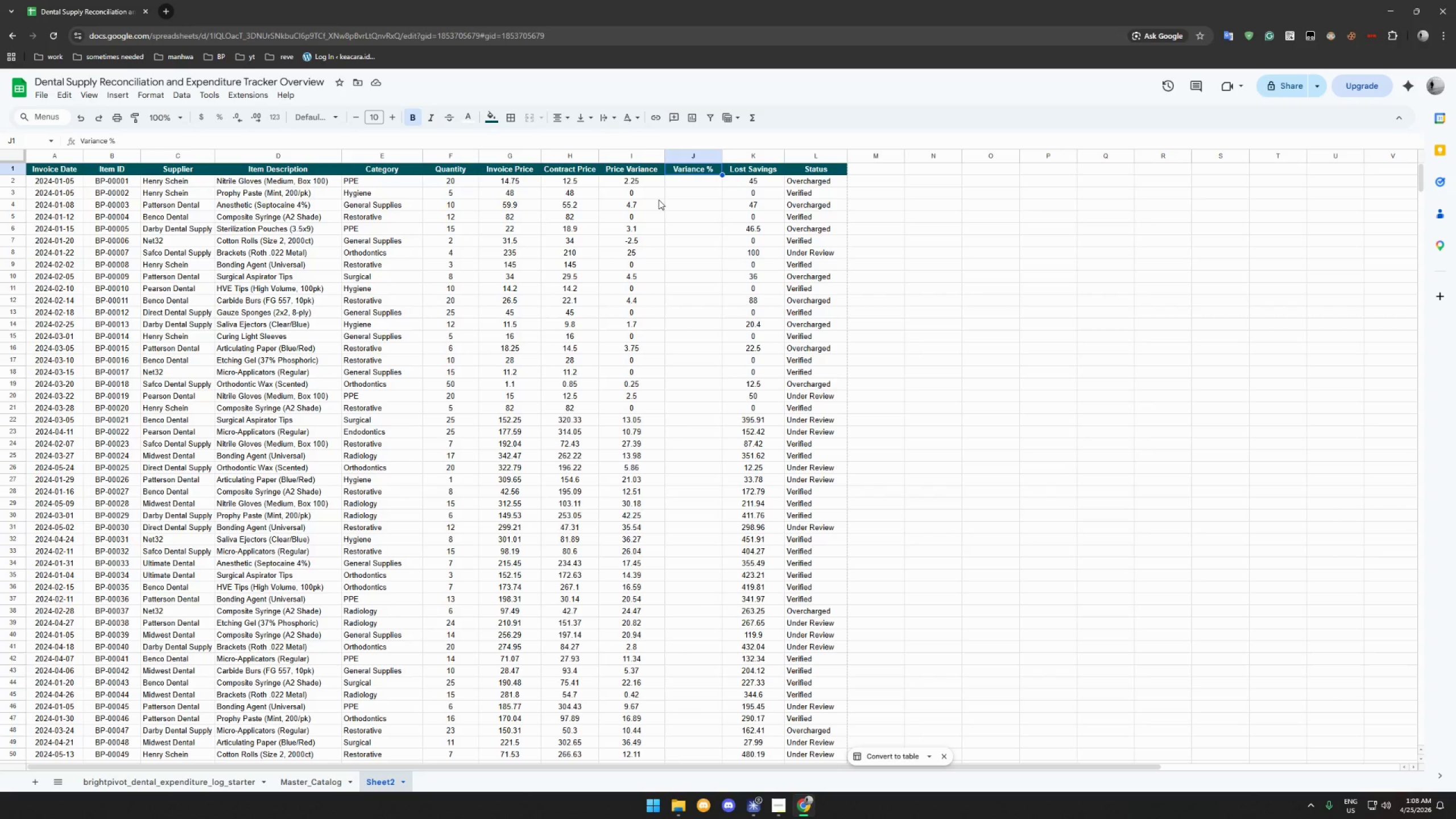 
left_click([800, 165])
 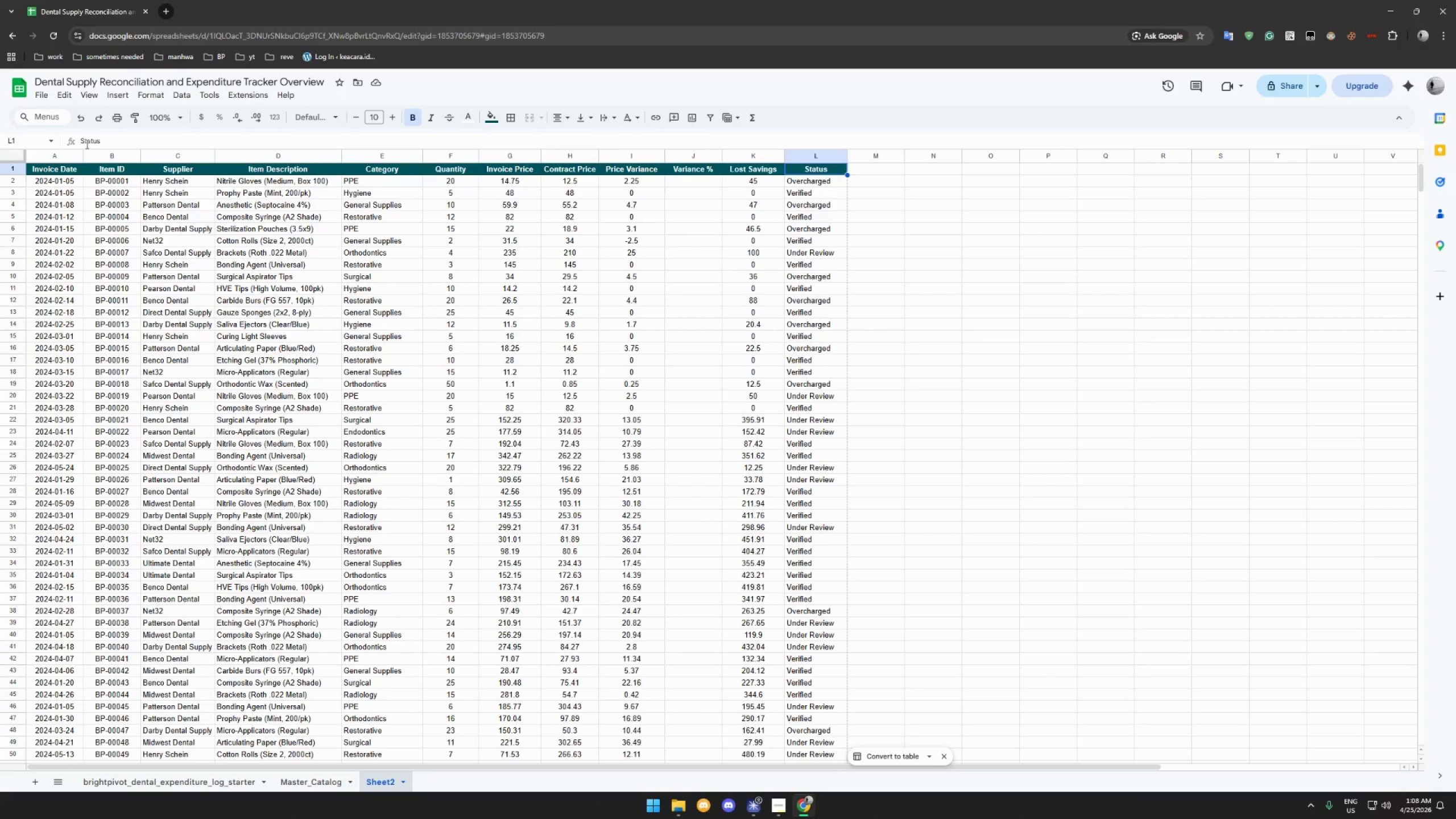 
left_click([81, 142])
 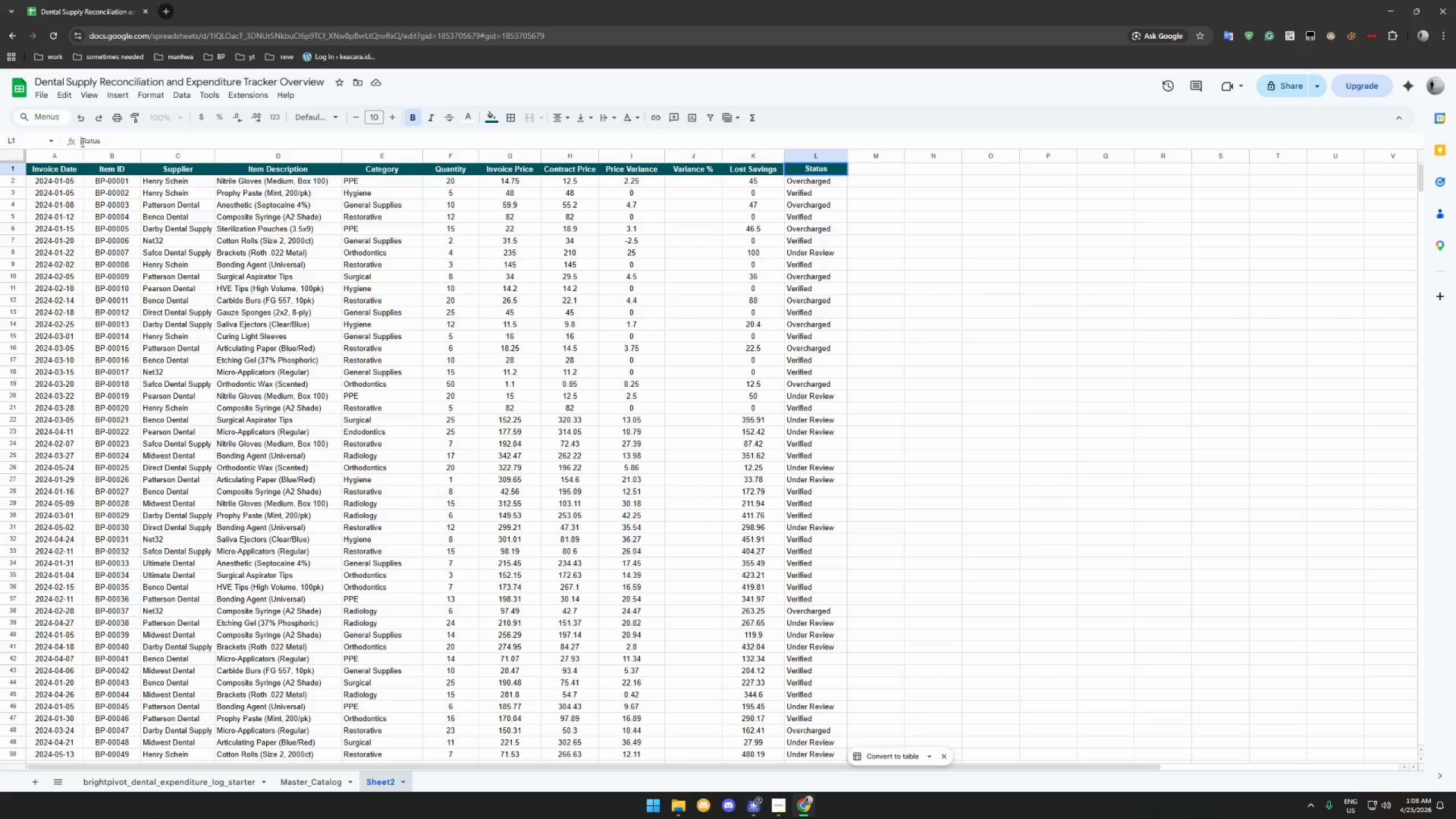 
type(Recib)
key(Backspace)
key(Backspace)
type(oncilliation)
 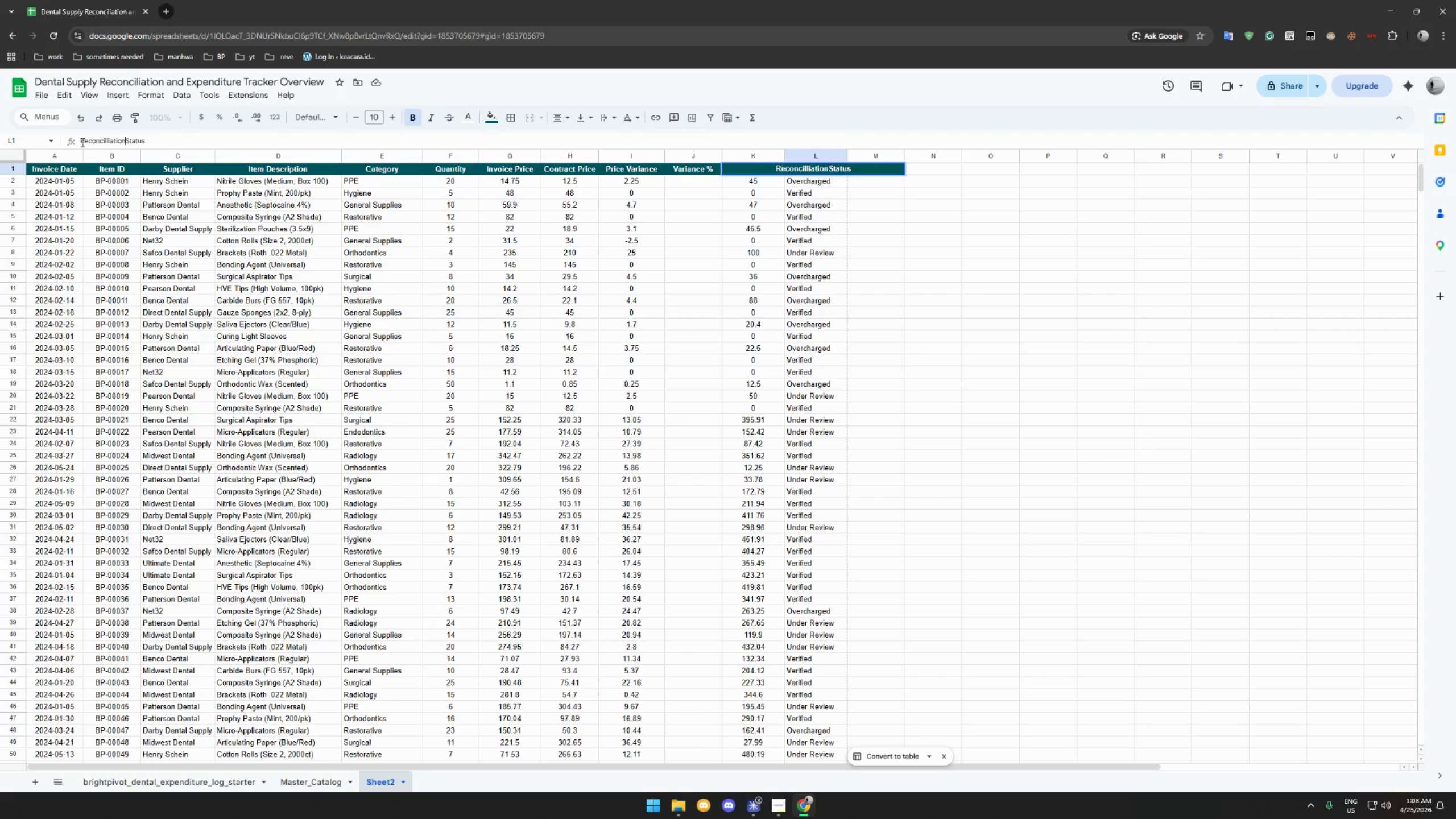 
key(Enter)
 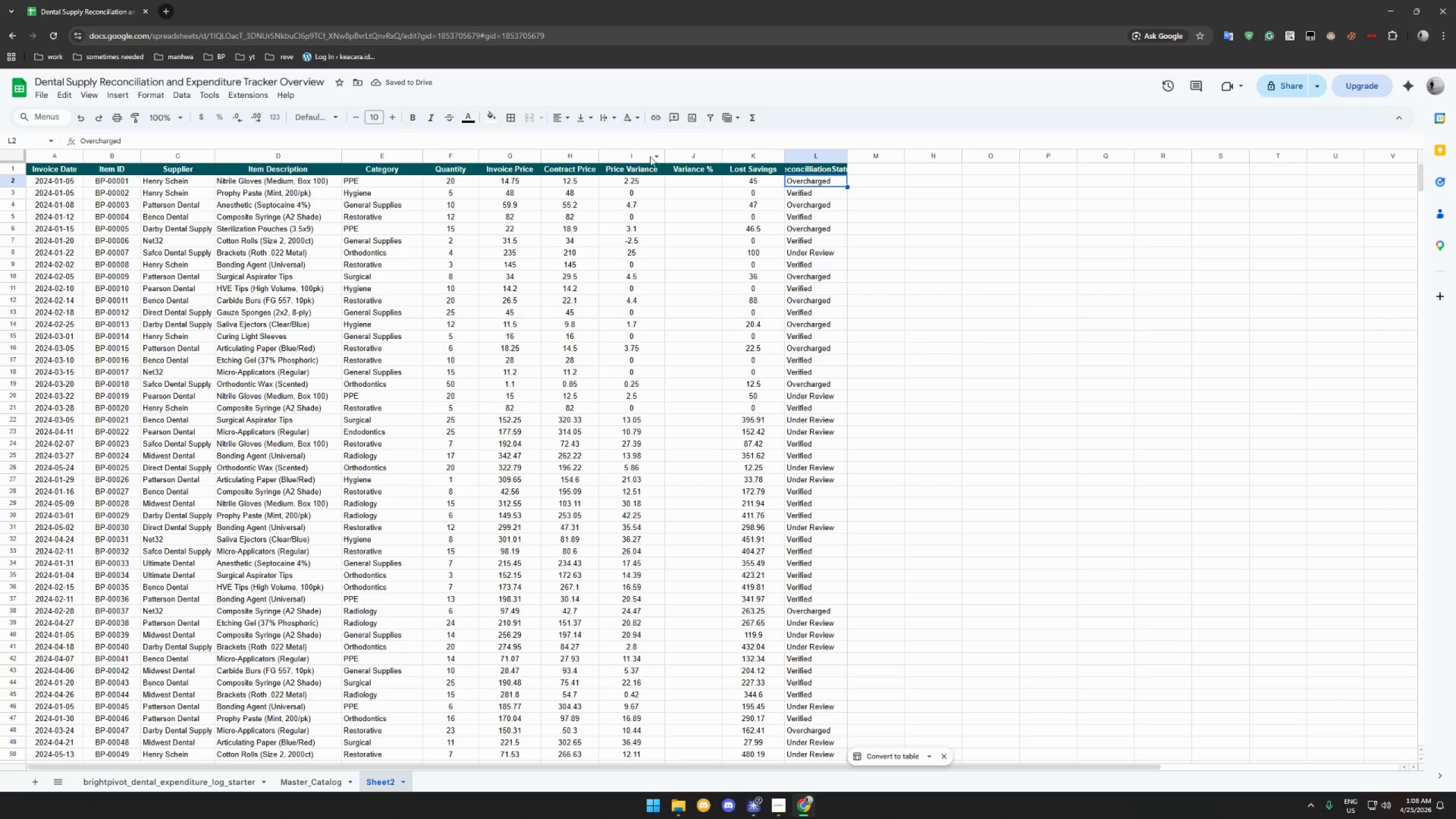 
double_click([847, 154])
 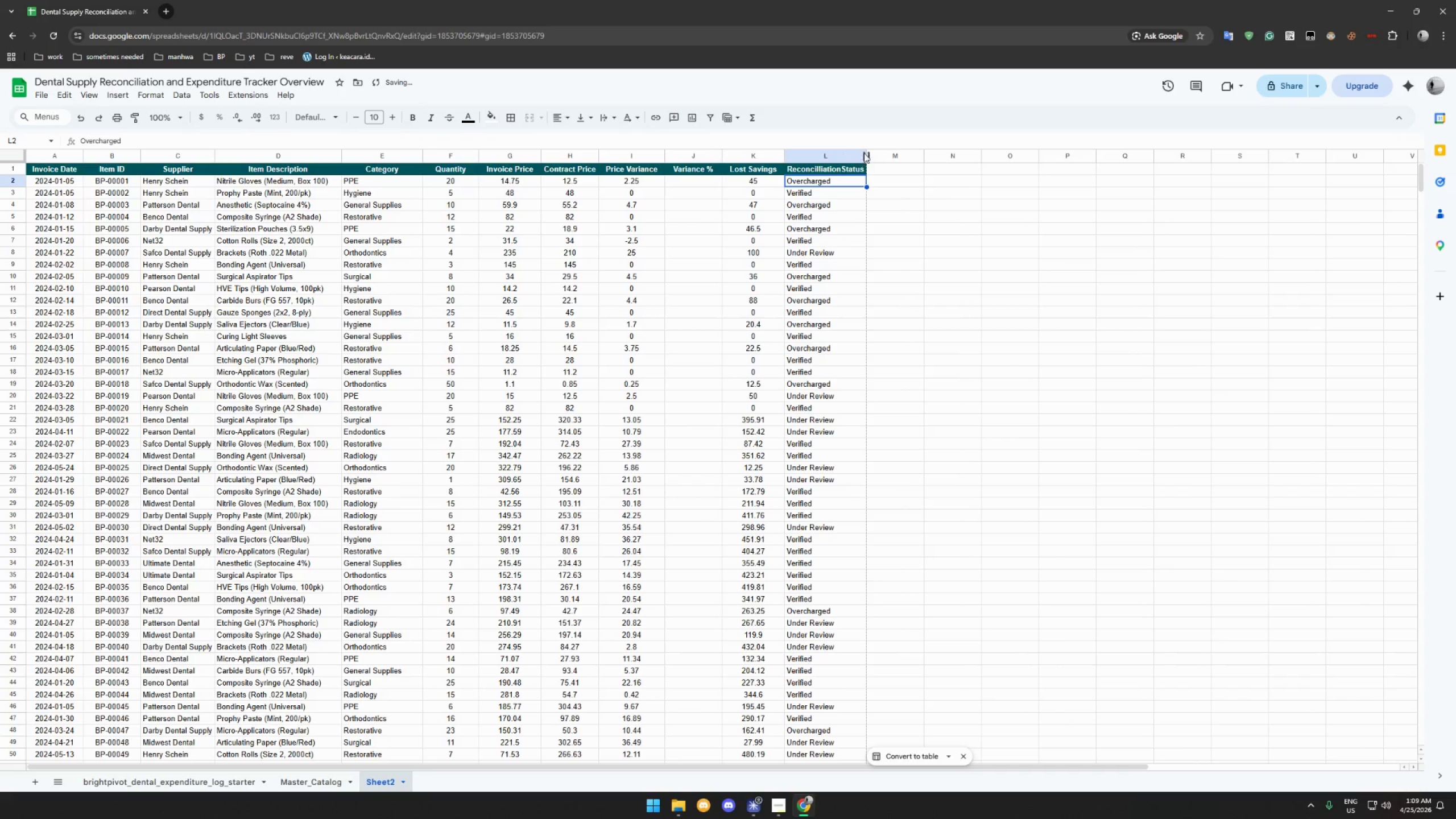 
left_click_drag(start_coordinate=[864, 153], to_coordinate=[875, 155])
 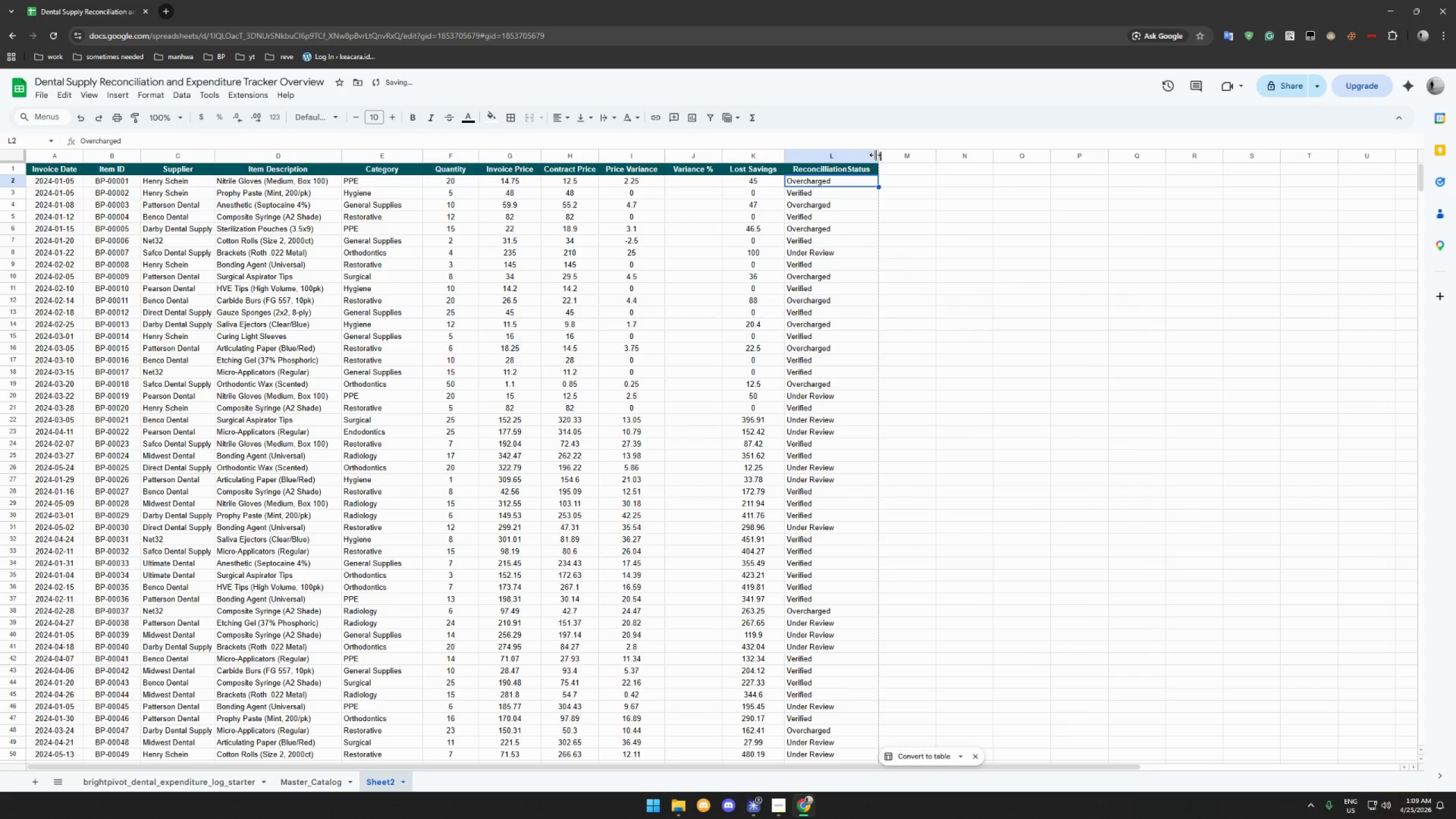 
left_click_drag(start_coordinate=[875, 155], to_coordinate=[878, 155])
 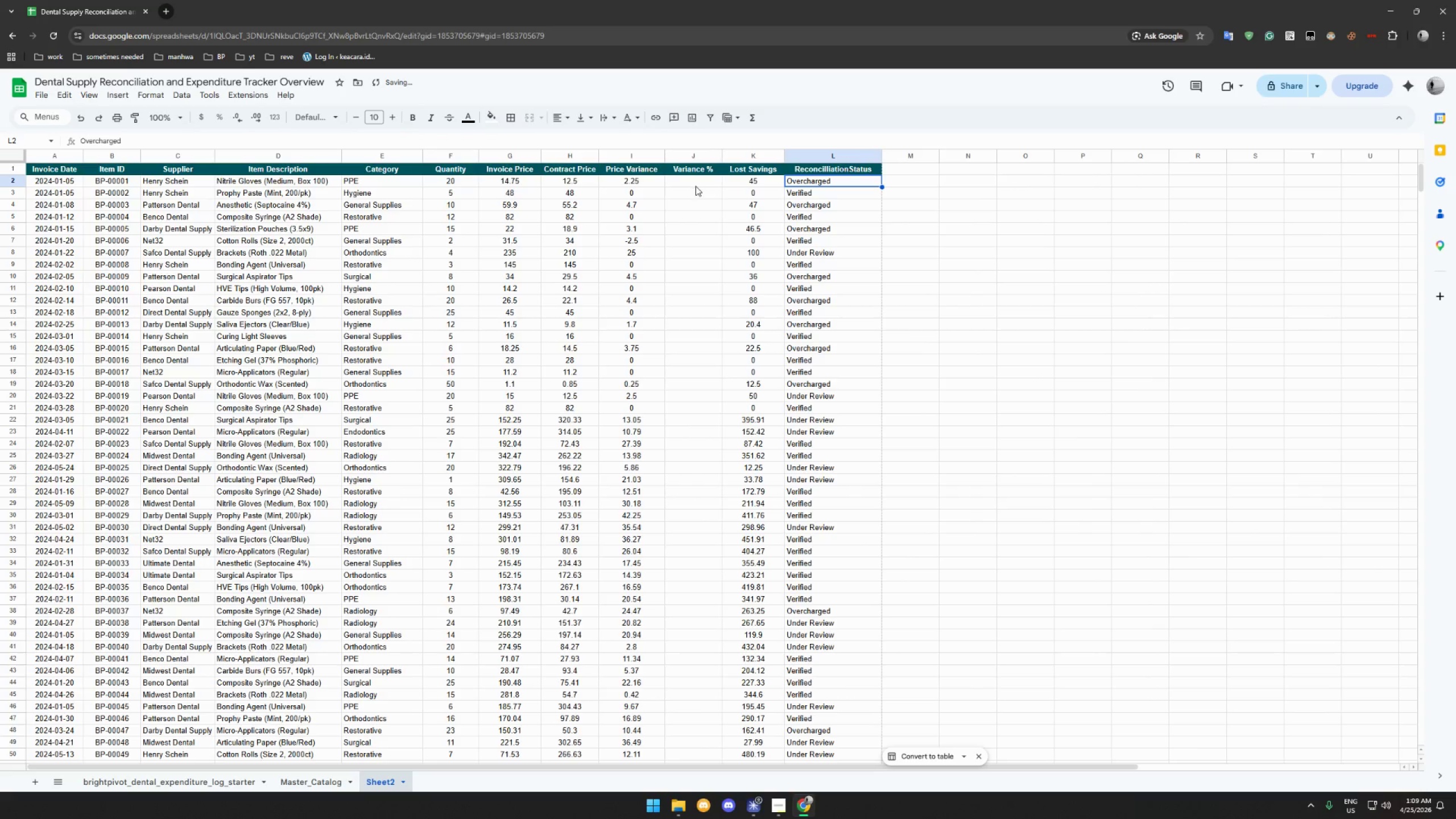 
left_click([696, 186])
 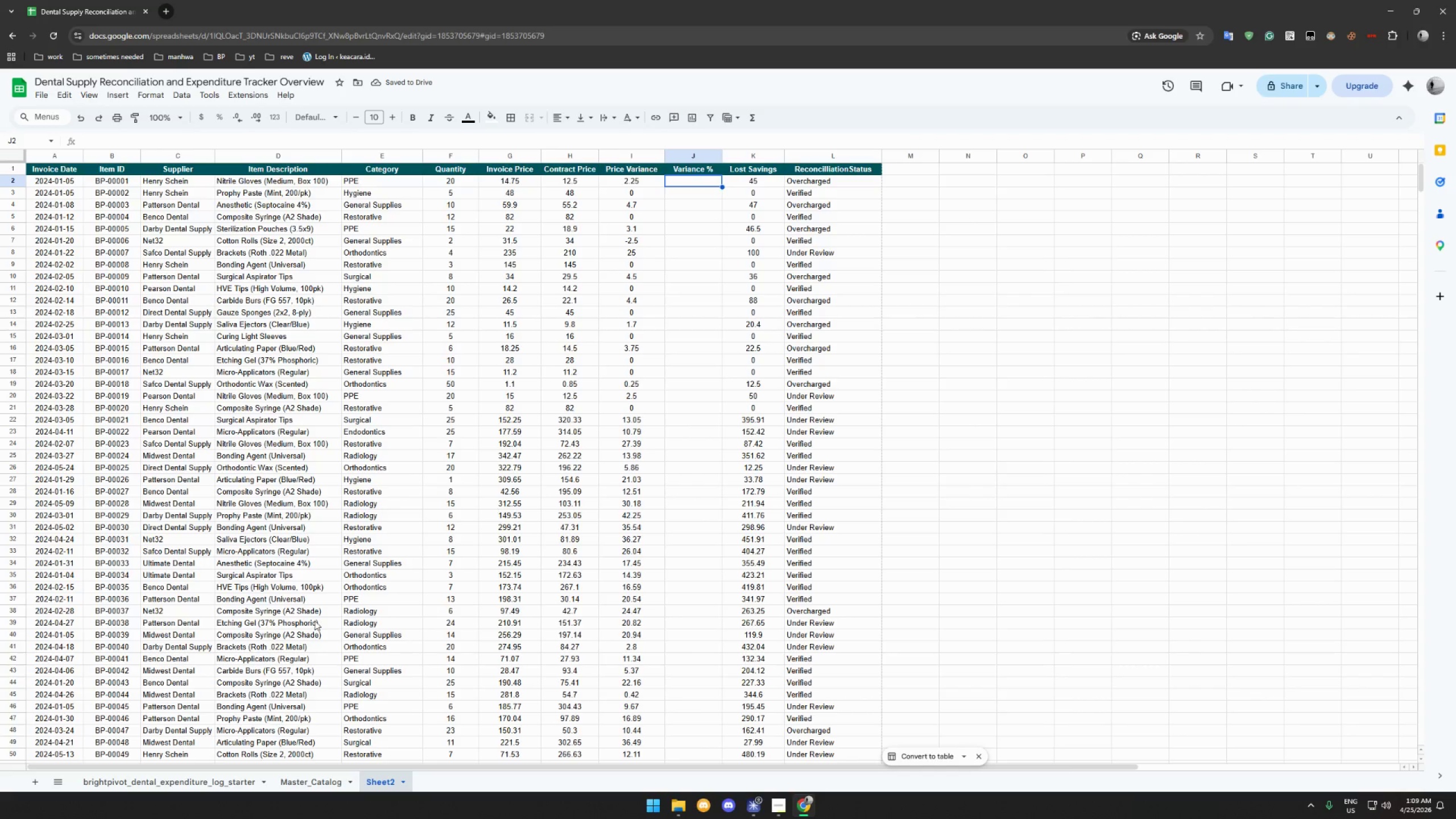 
left_click([162, 777])
 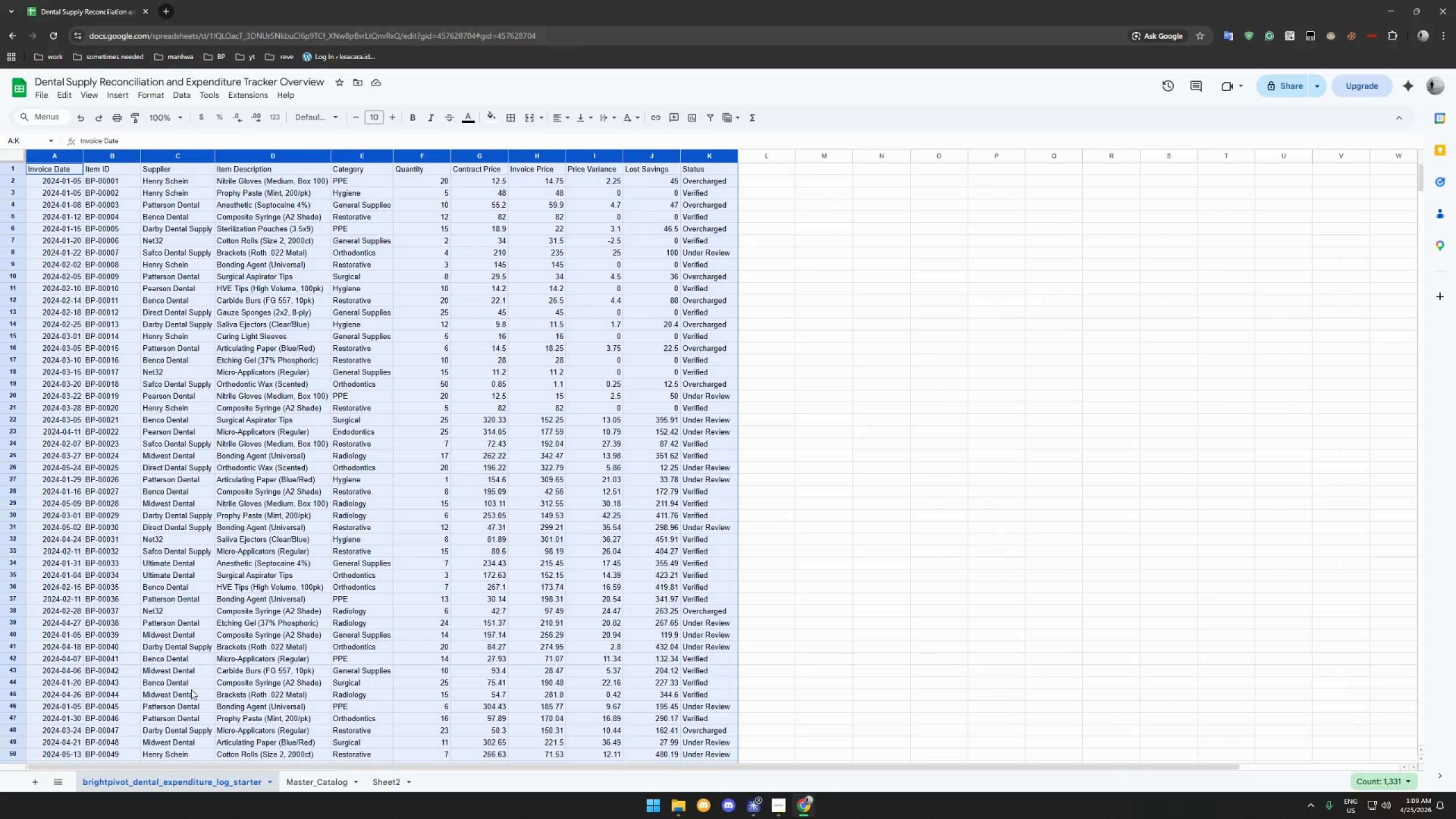 
wait(6.38)
 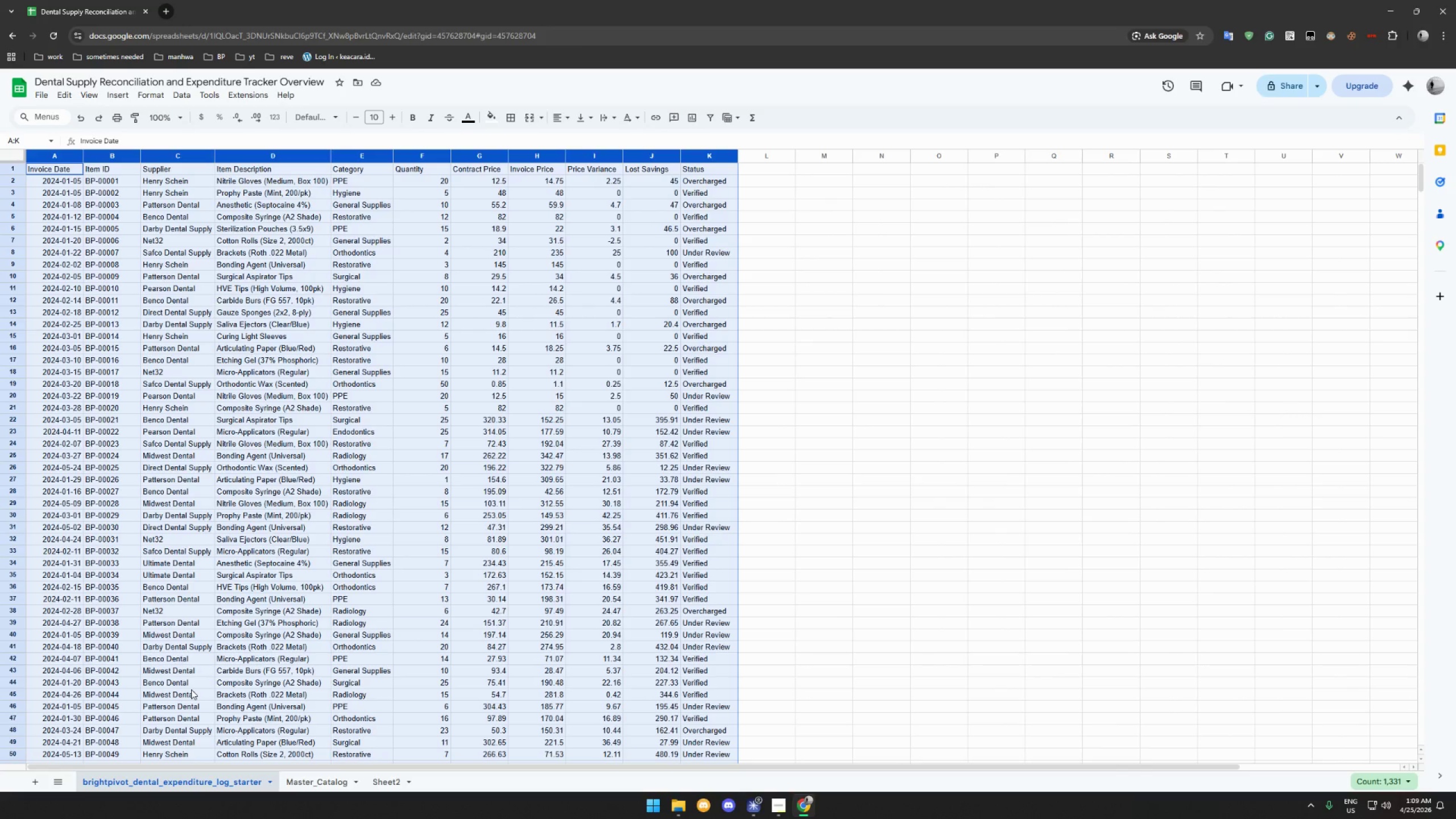 
left_click([384, 789])
 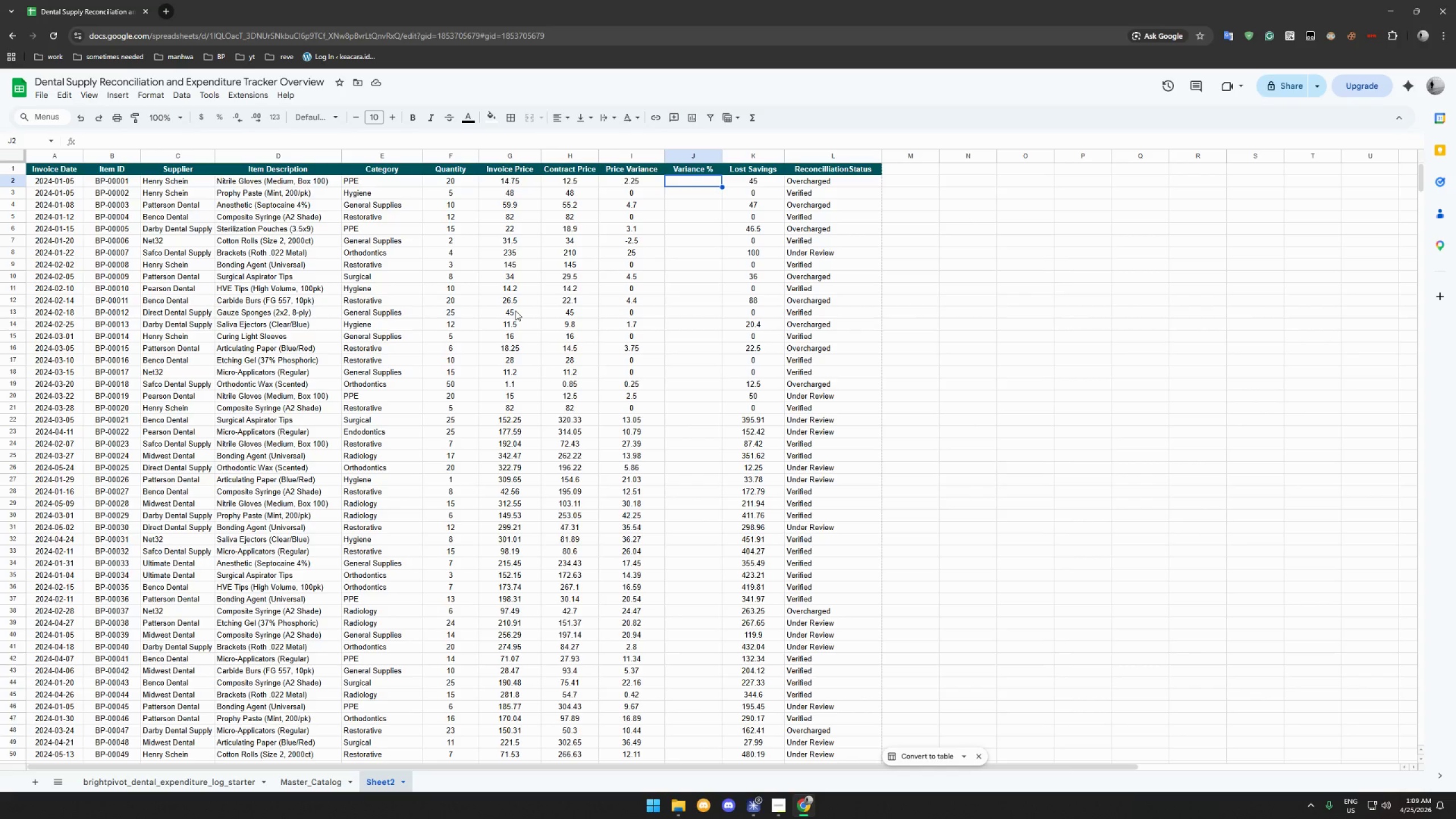 
wait(9.78)
 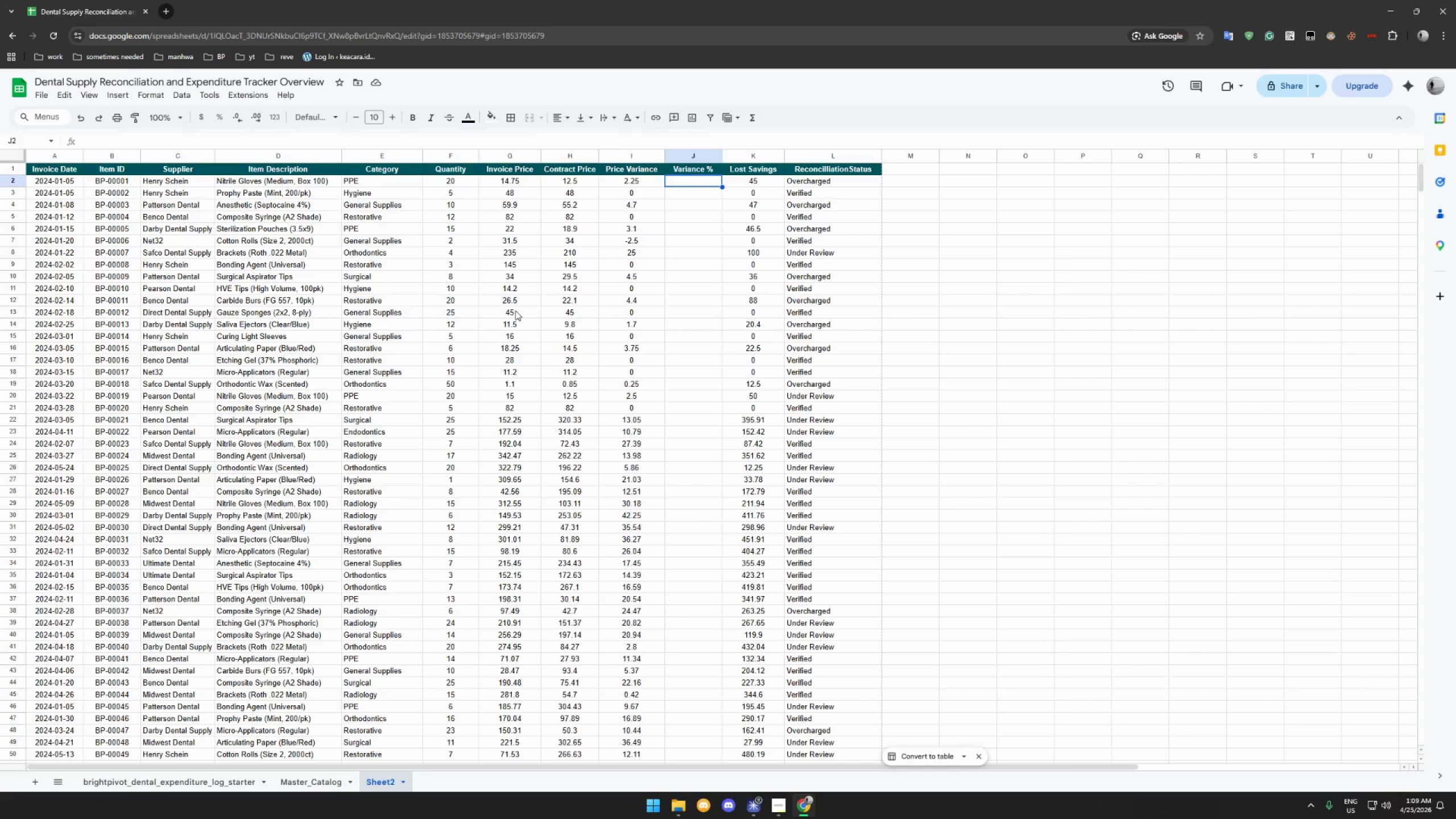 
type(=IFERROR(I2/H2,""))
 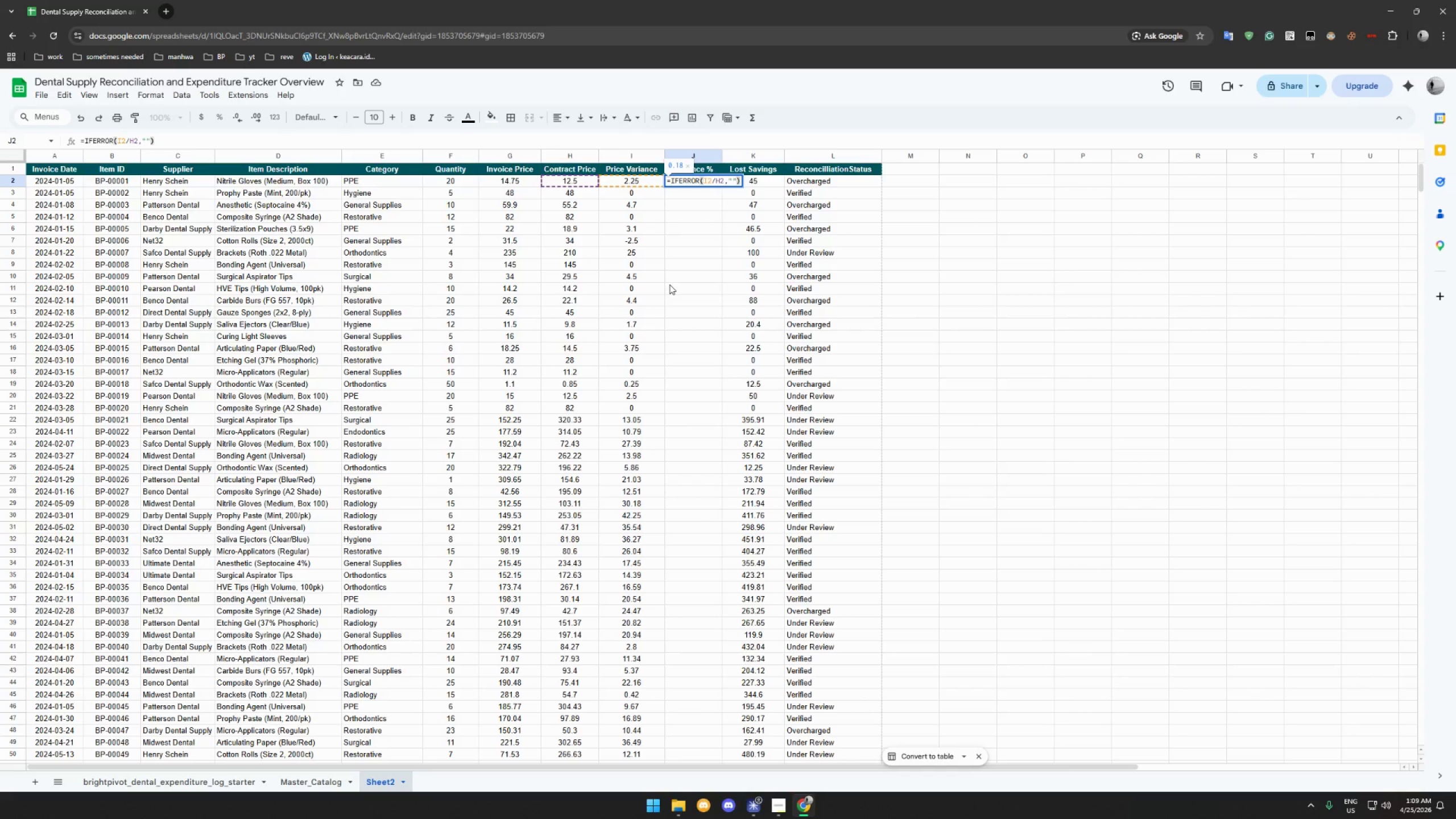 
key(Enter)
 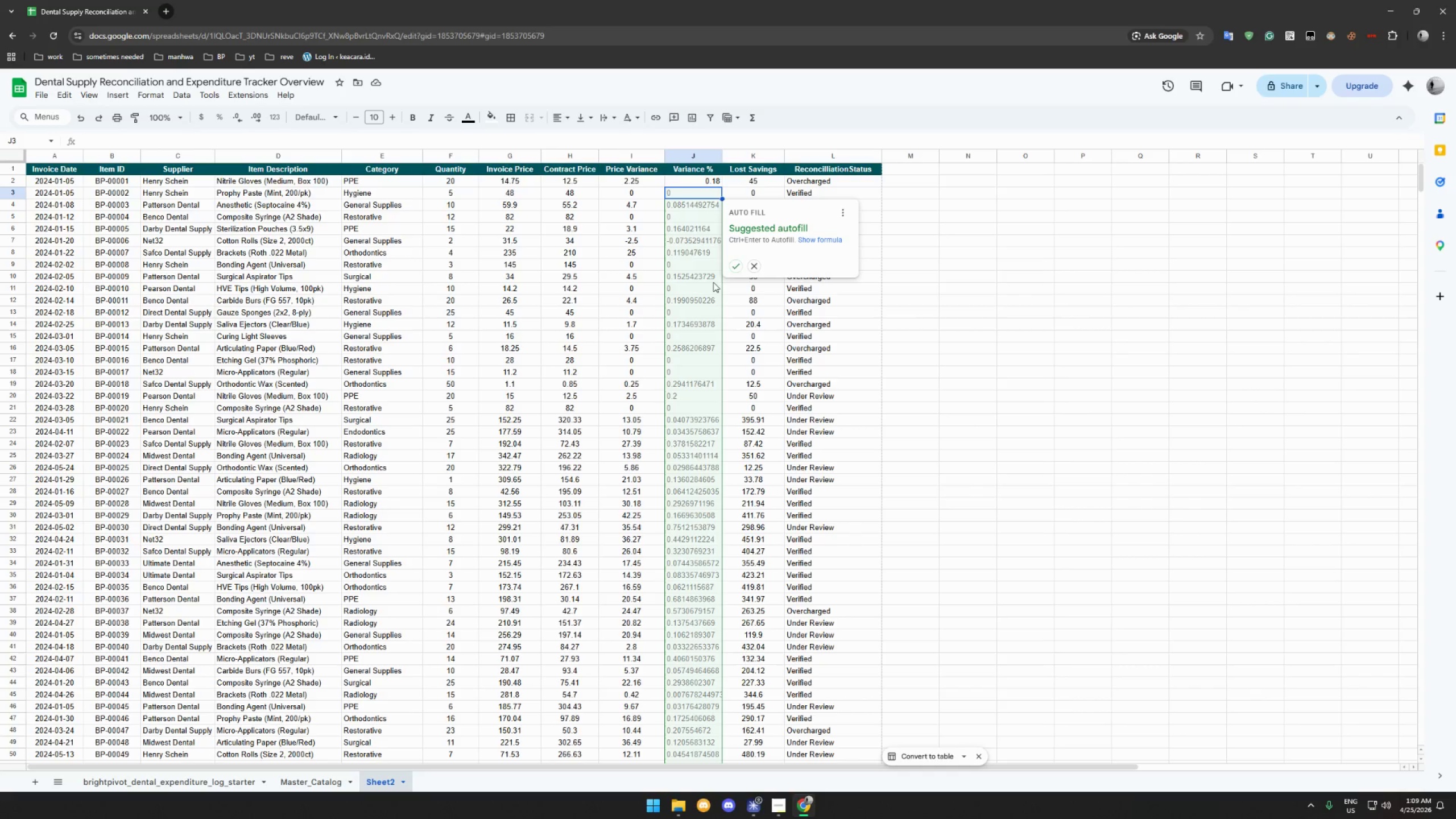 
wait(7.62)
 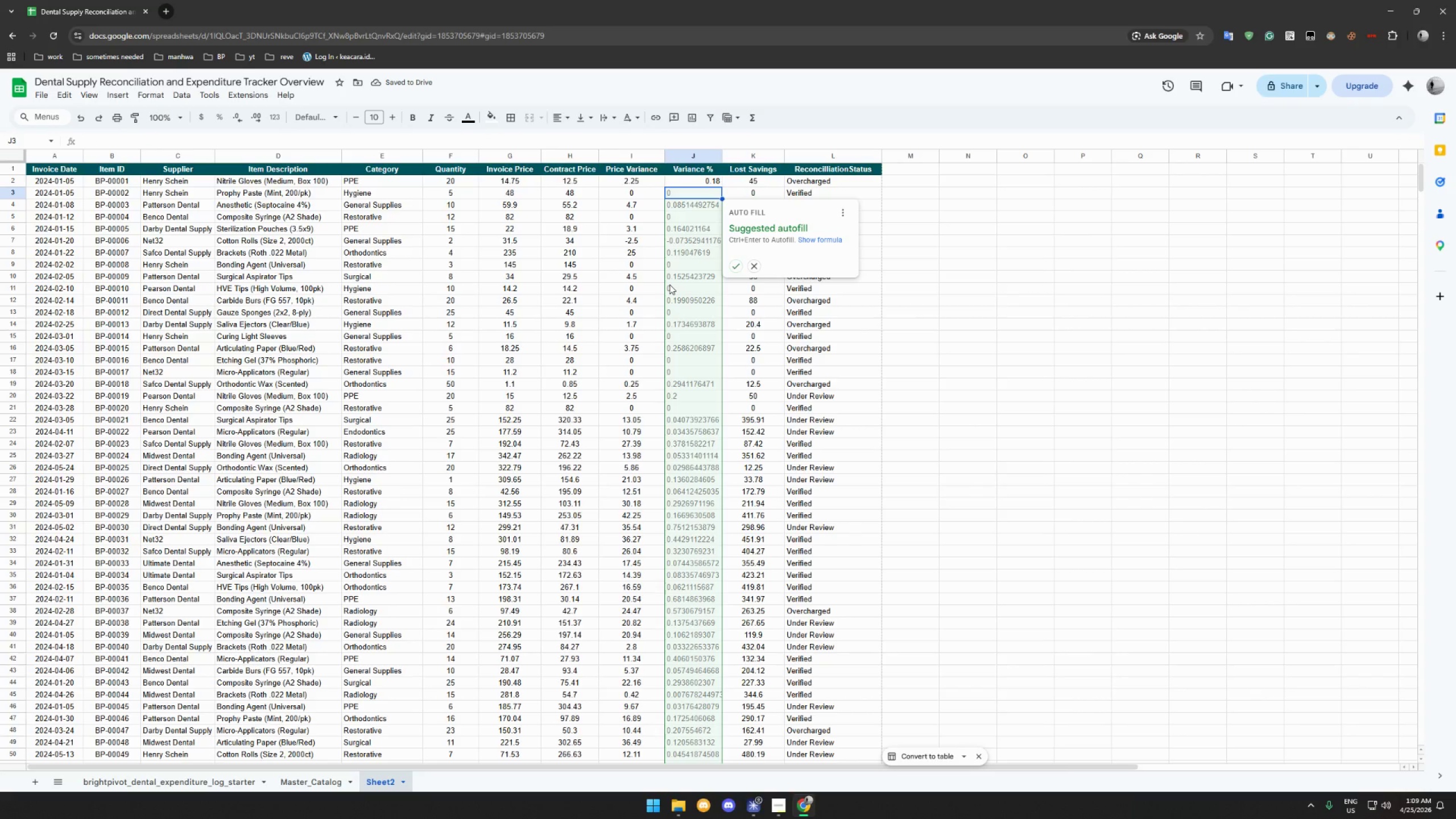 
left_click([732, 265])
 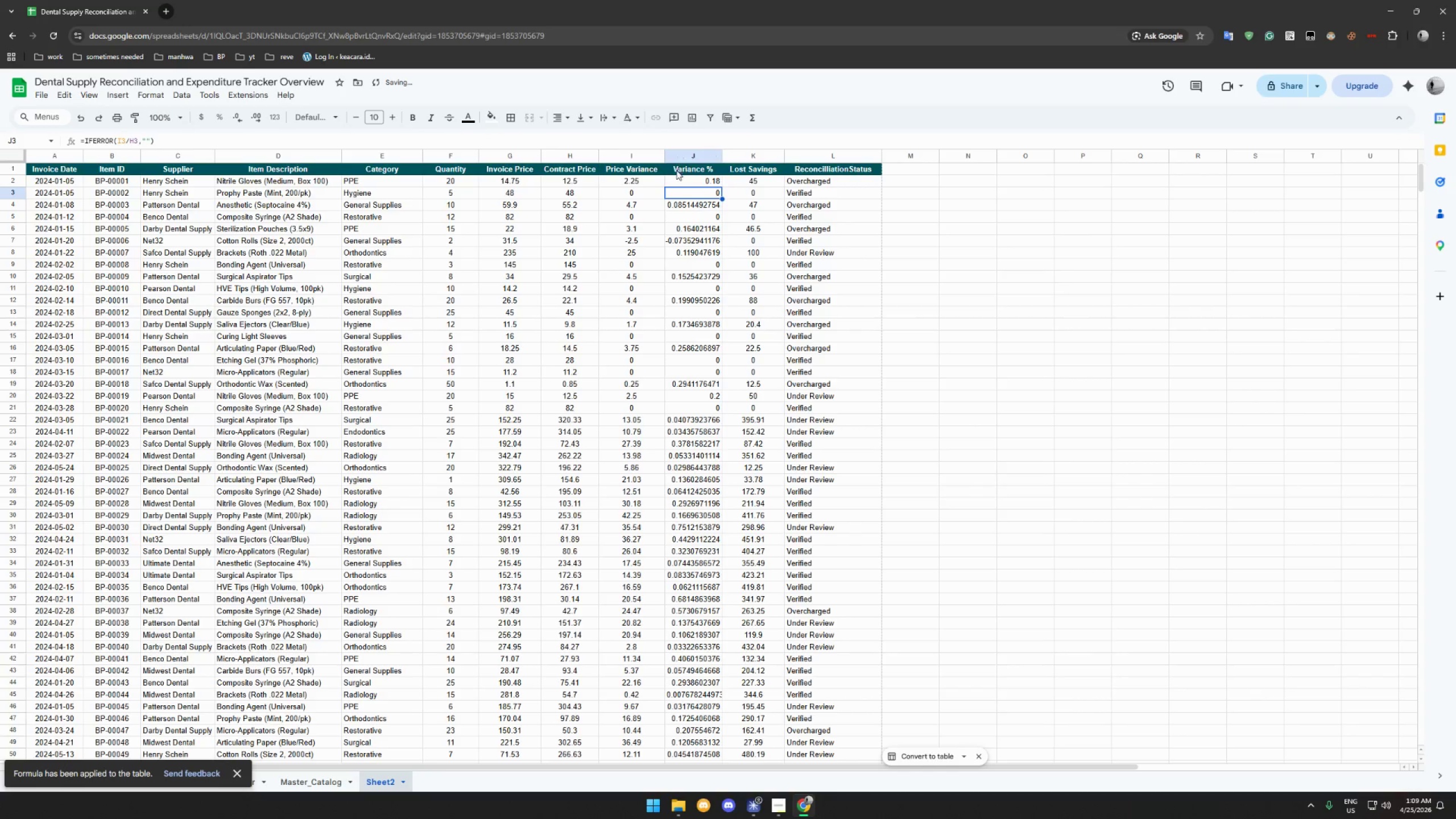 
left_click([674, 181])
 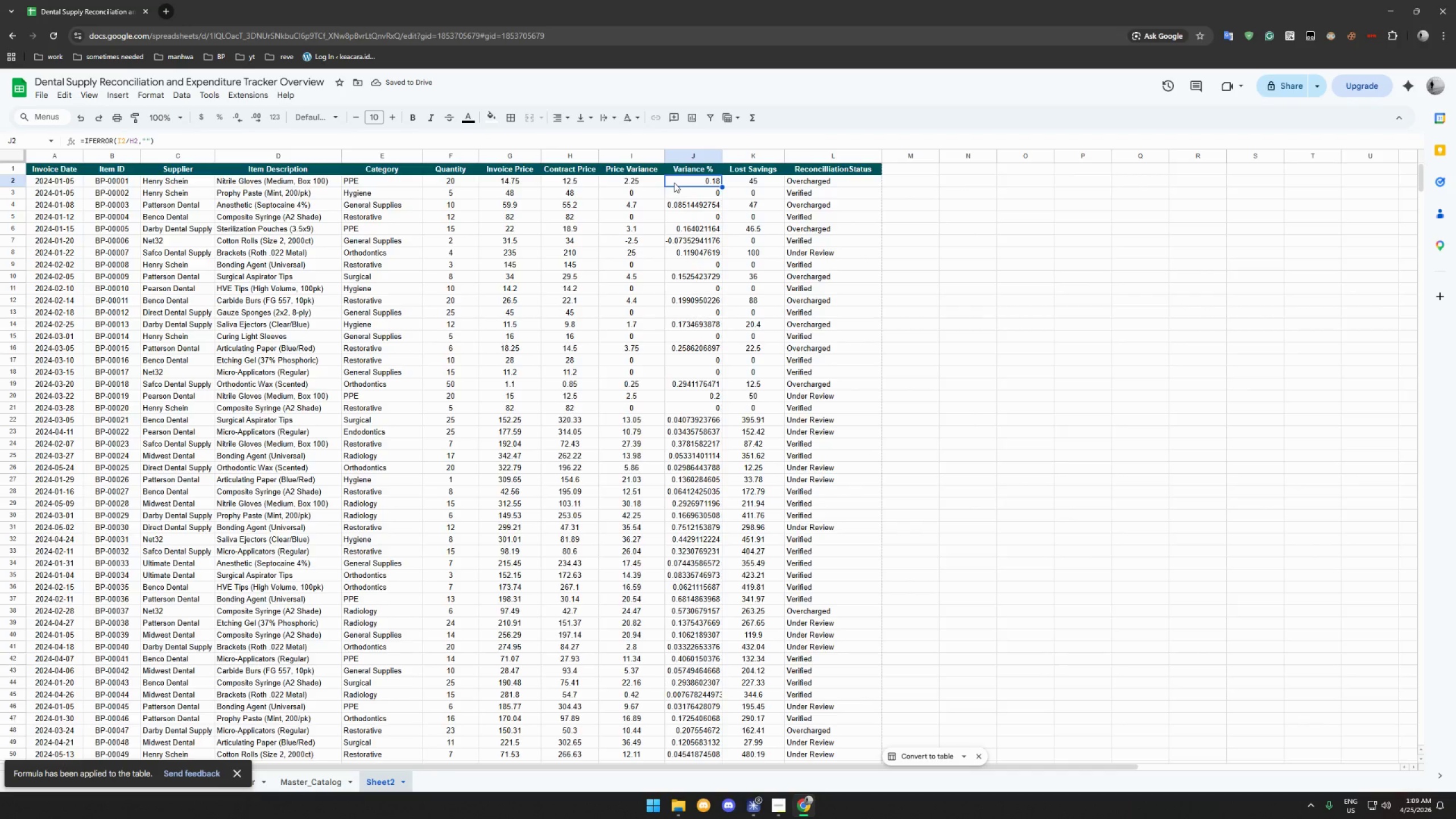 
hold_key(key=ShiftLeft, duration=0.92)
 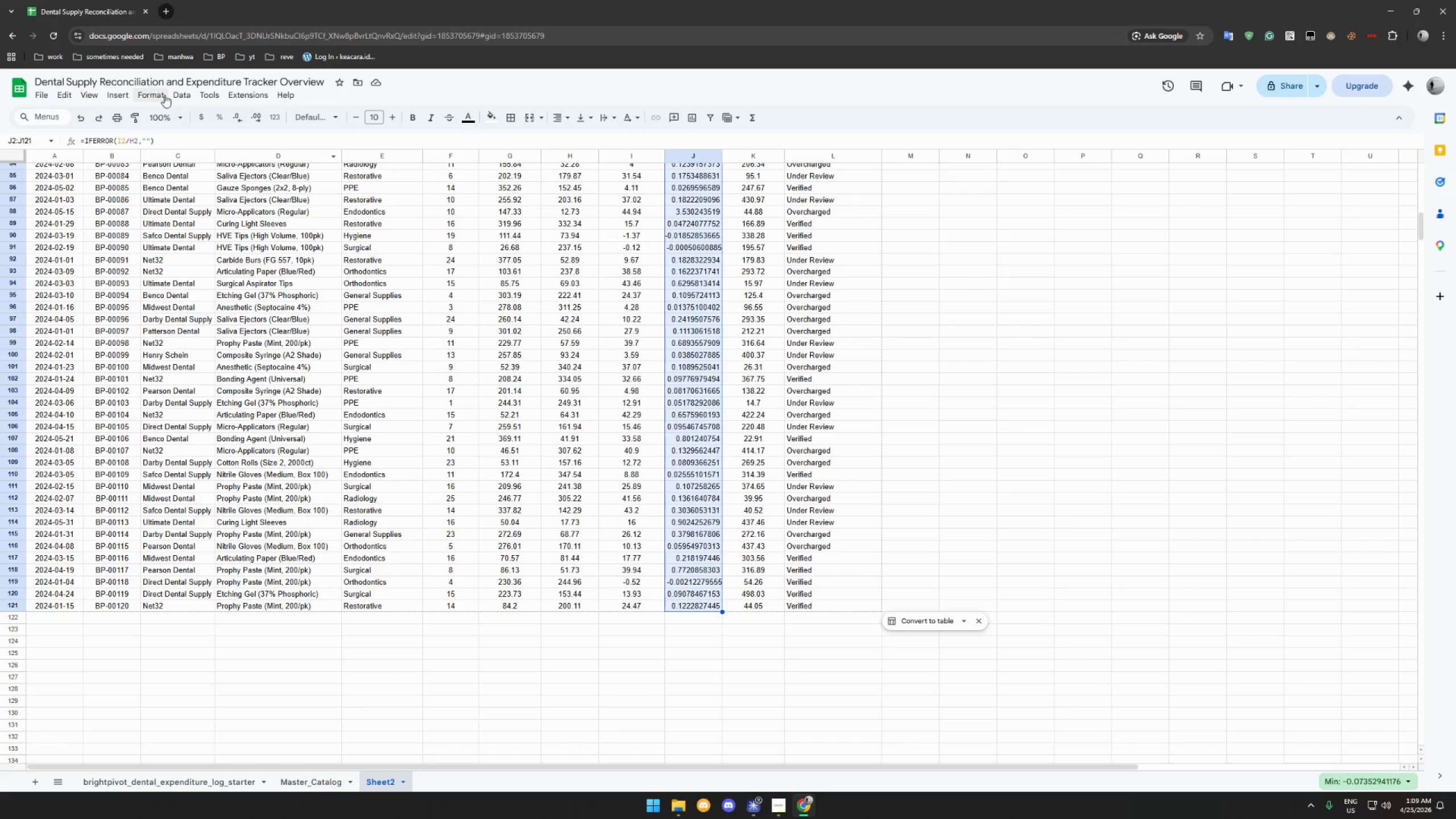 
scroll: coordinate [693, 403], scroll_direction: down, amount: 53.0
 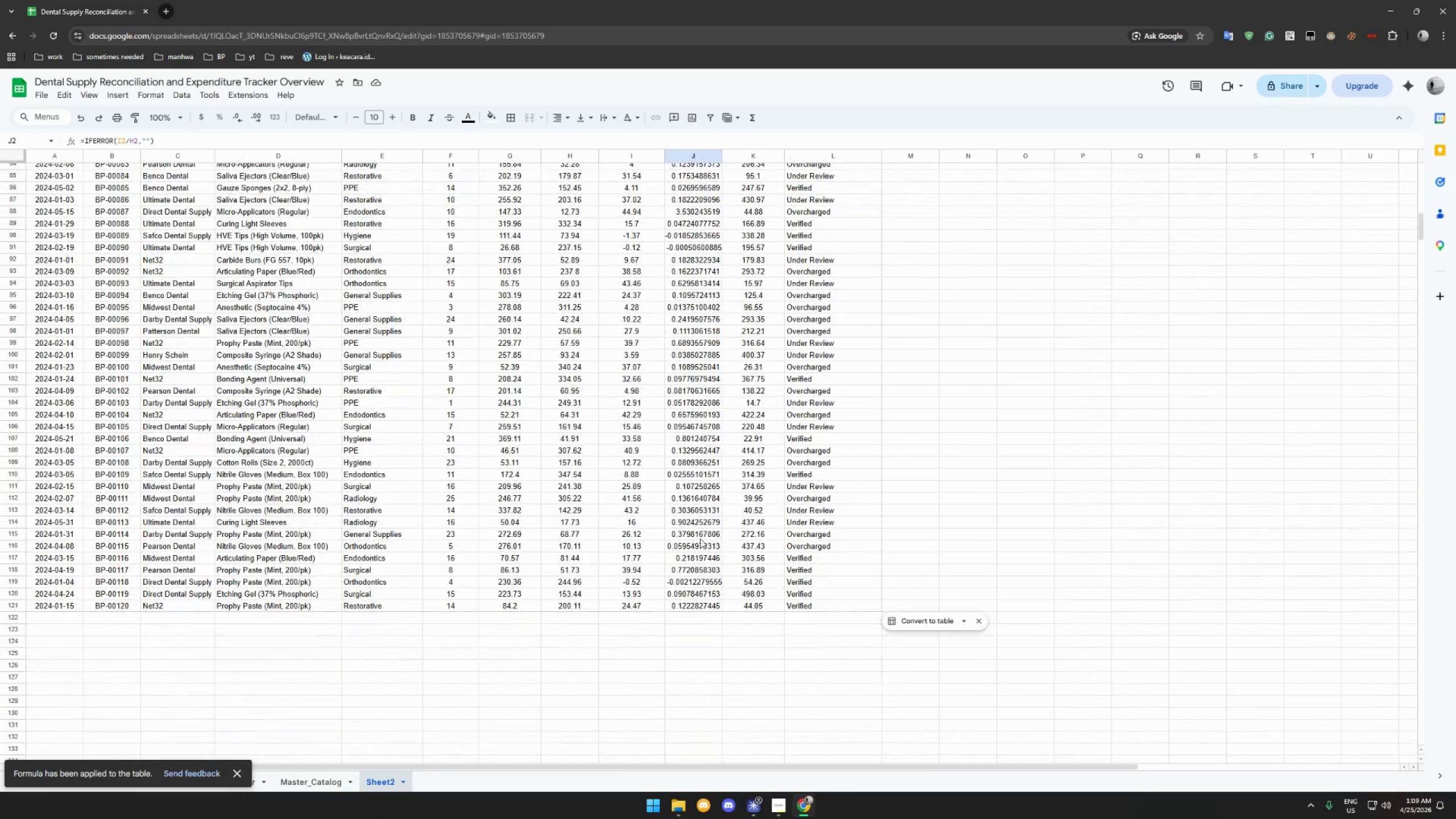 
left_click([701, 605])
 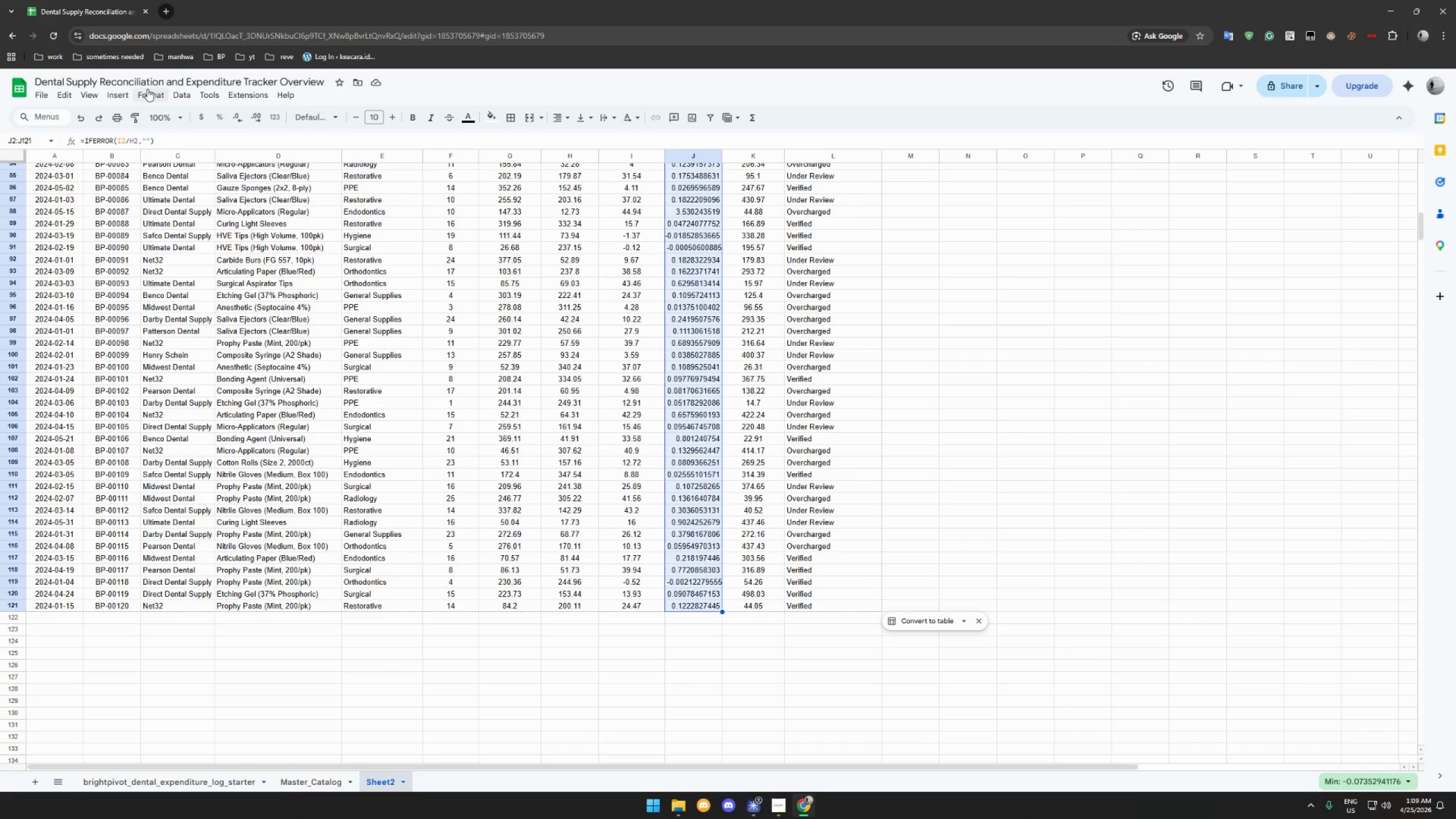 
left_click([144, 92])
 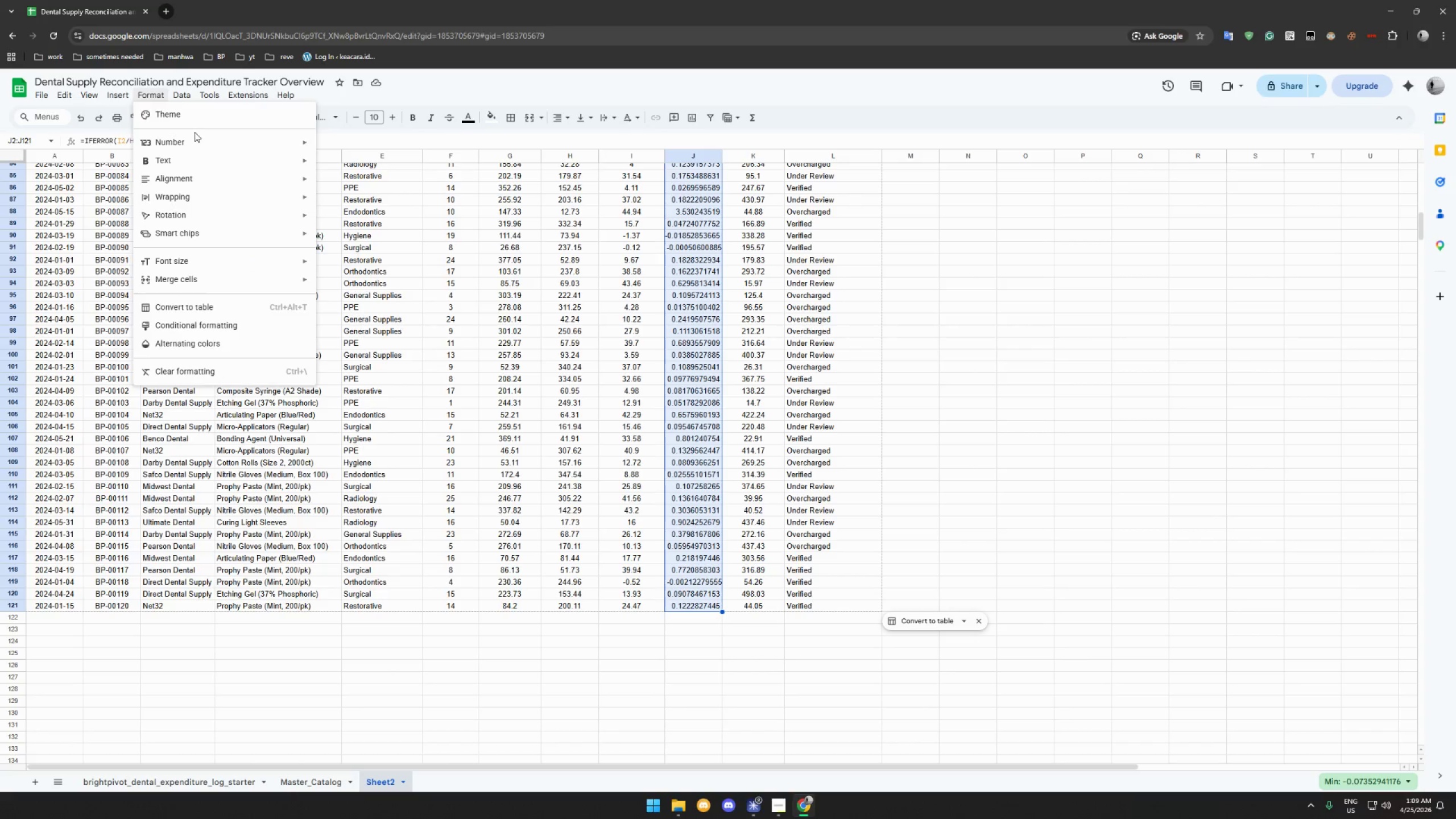 
left_click([195, 136])
 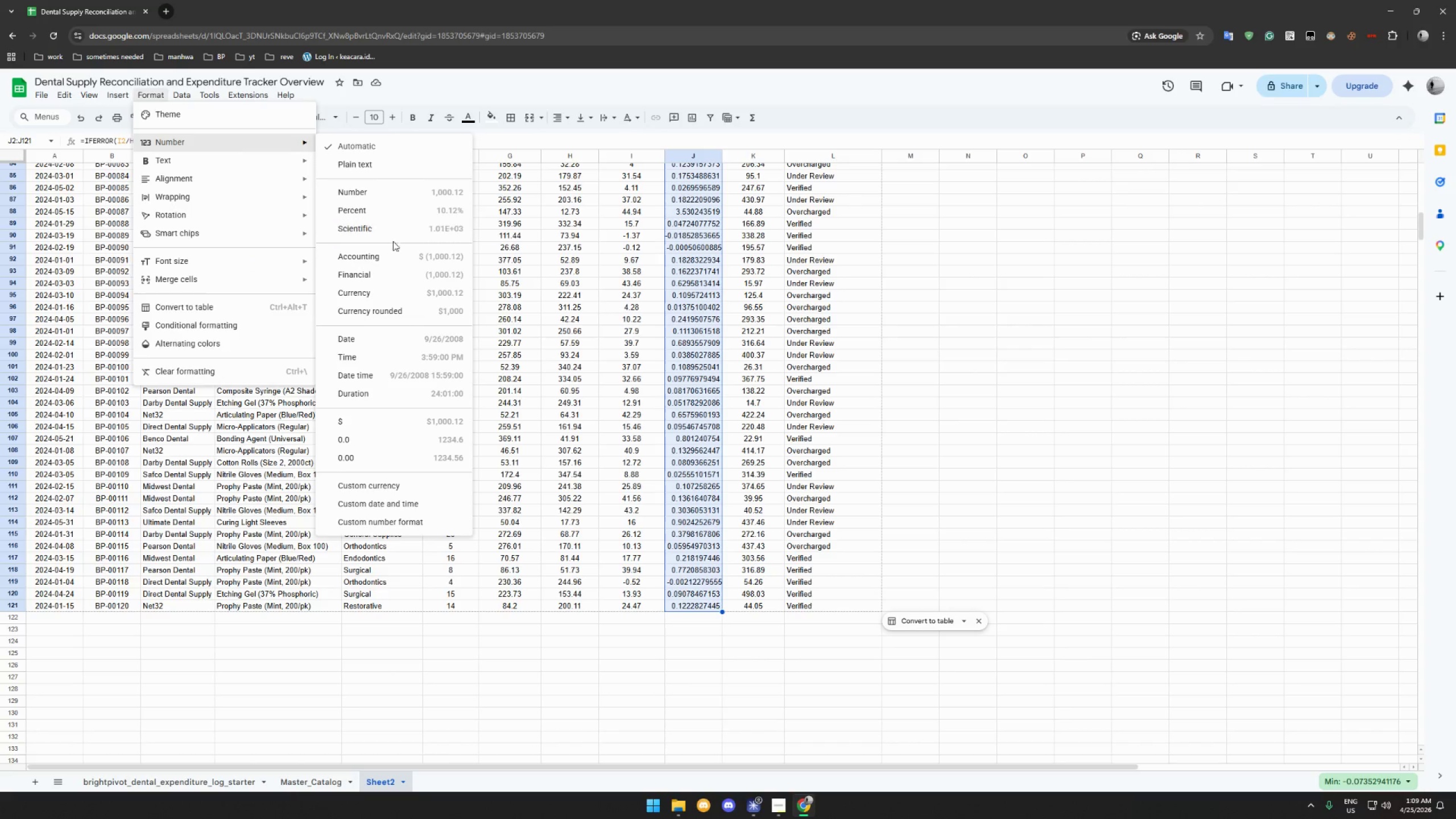 
left_click([399, 216])
 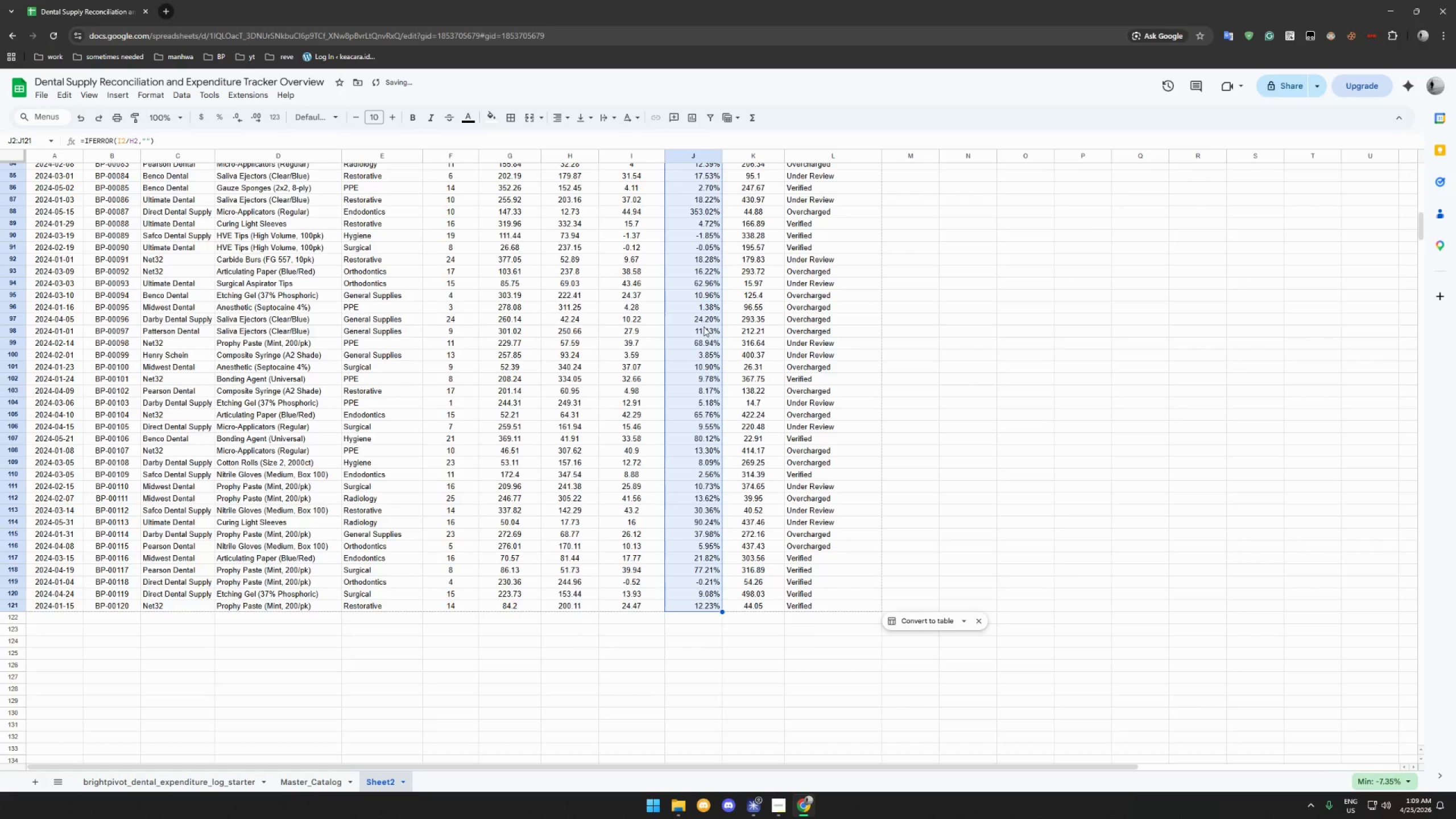 
scroll: coordinate [692, 318], scroll_direction: up, amount: 39.0
 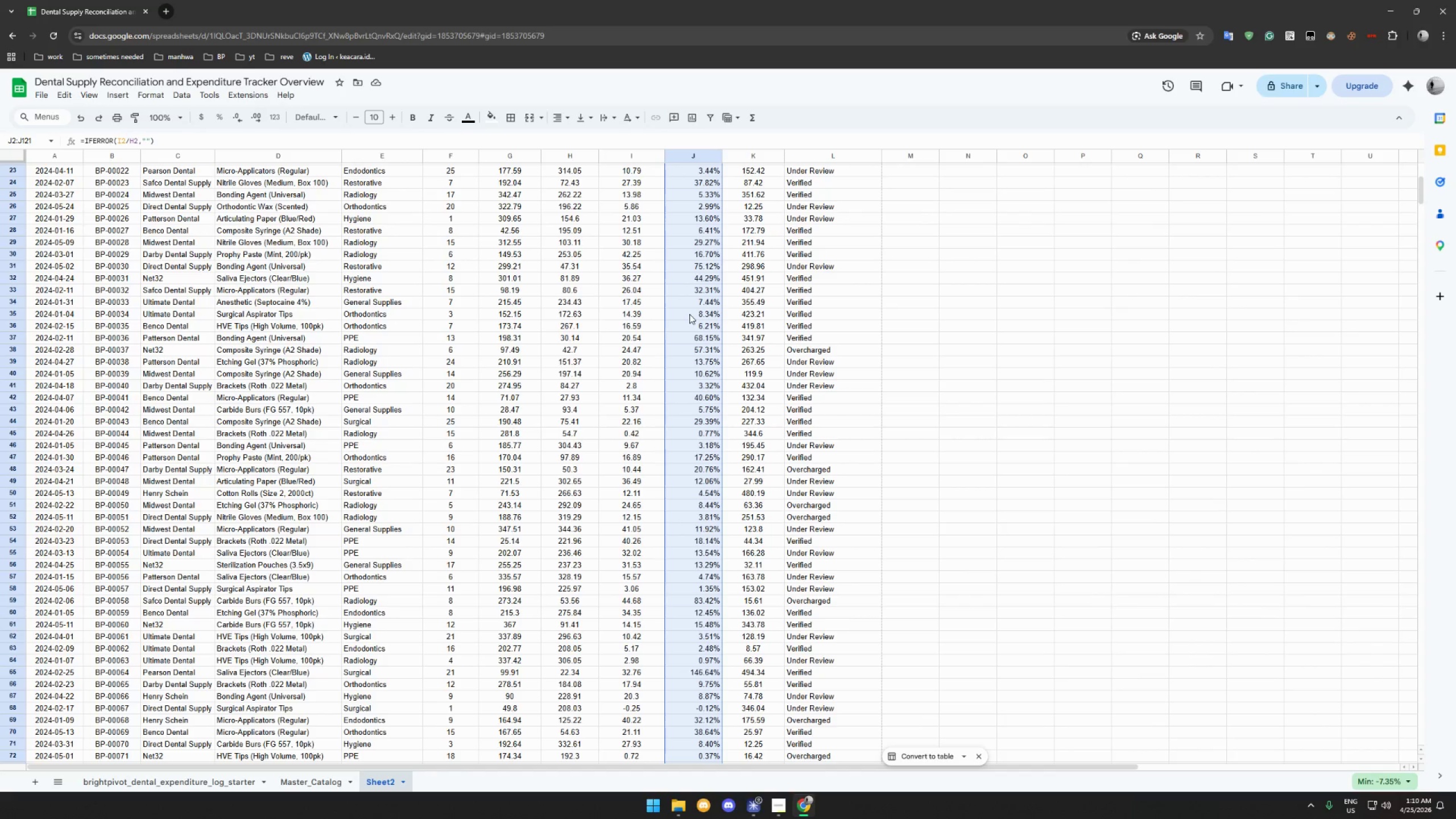 
wait(9.34)
 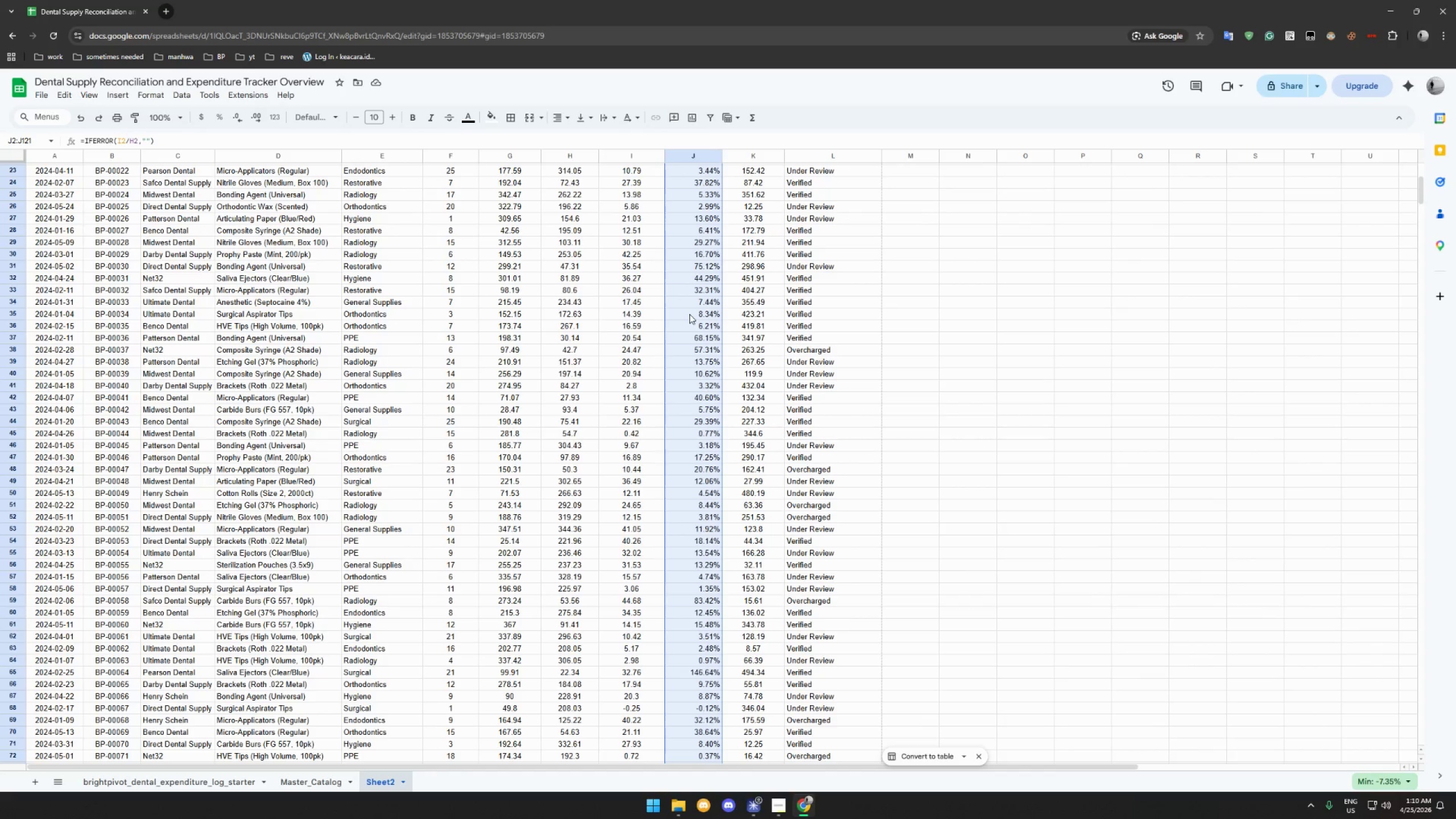 
scroll: coordinate [686, 362], scroll_direction: down, amount: 9.0
 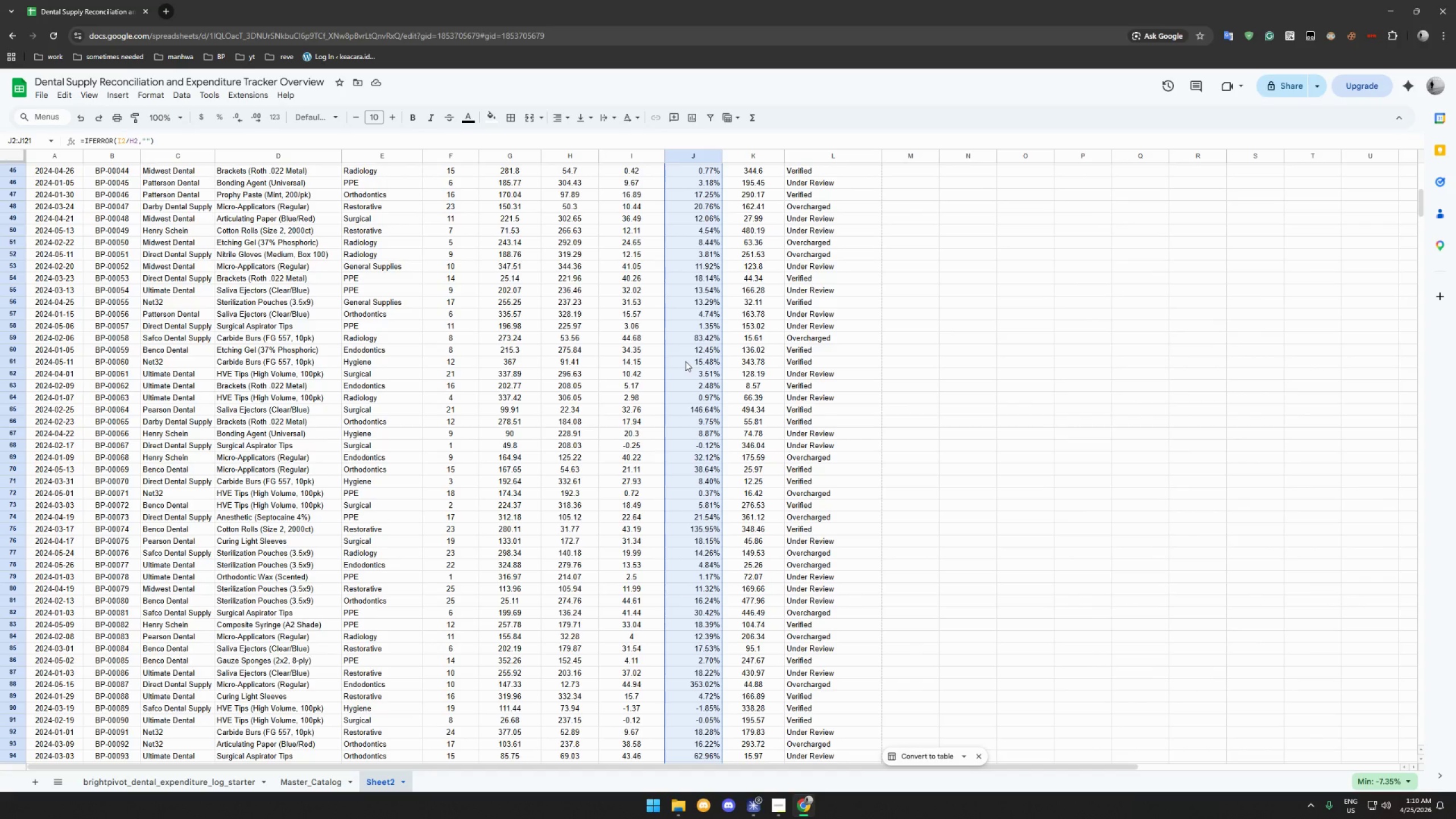 
wait(5.31)
 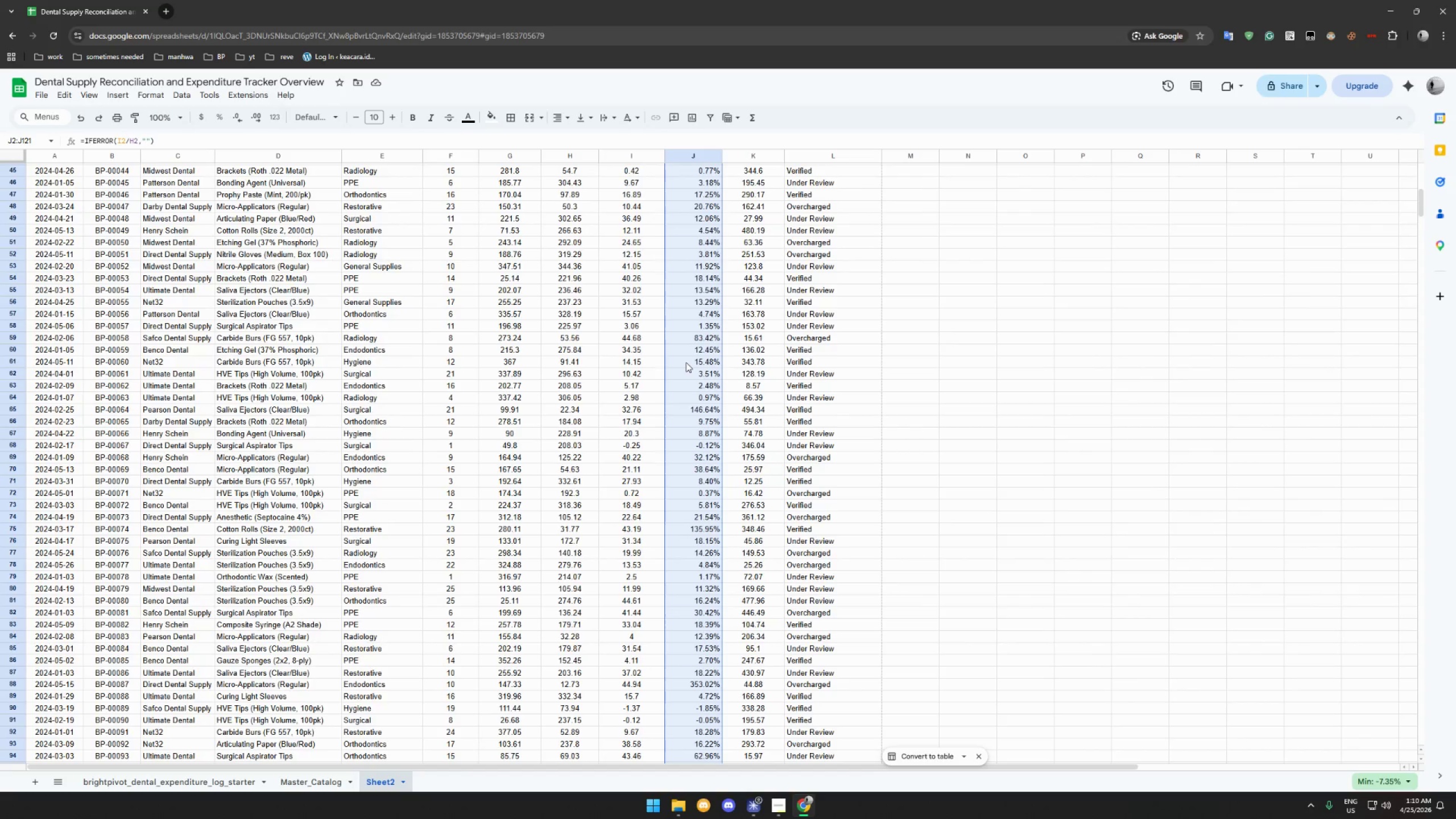 
scroll: coordinate [683, 366], scroll_direction: down, amount: 21.0
 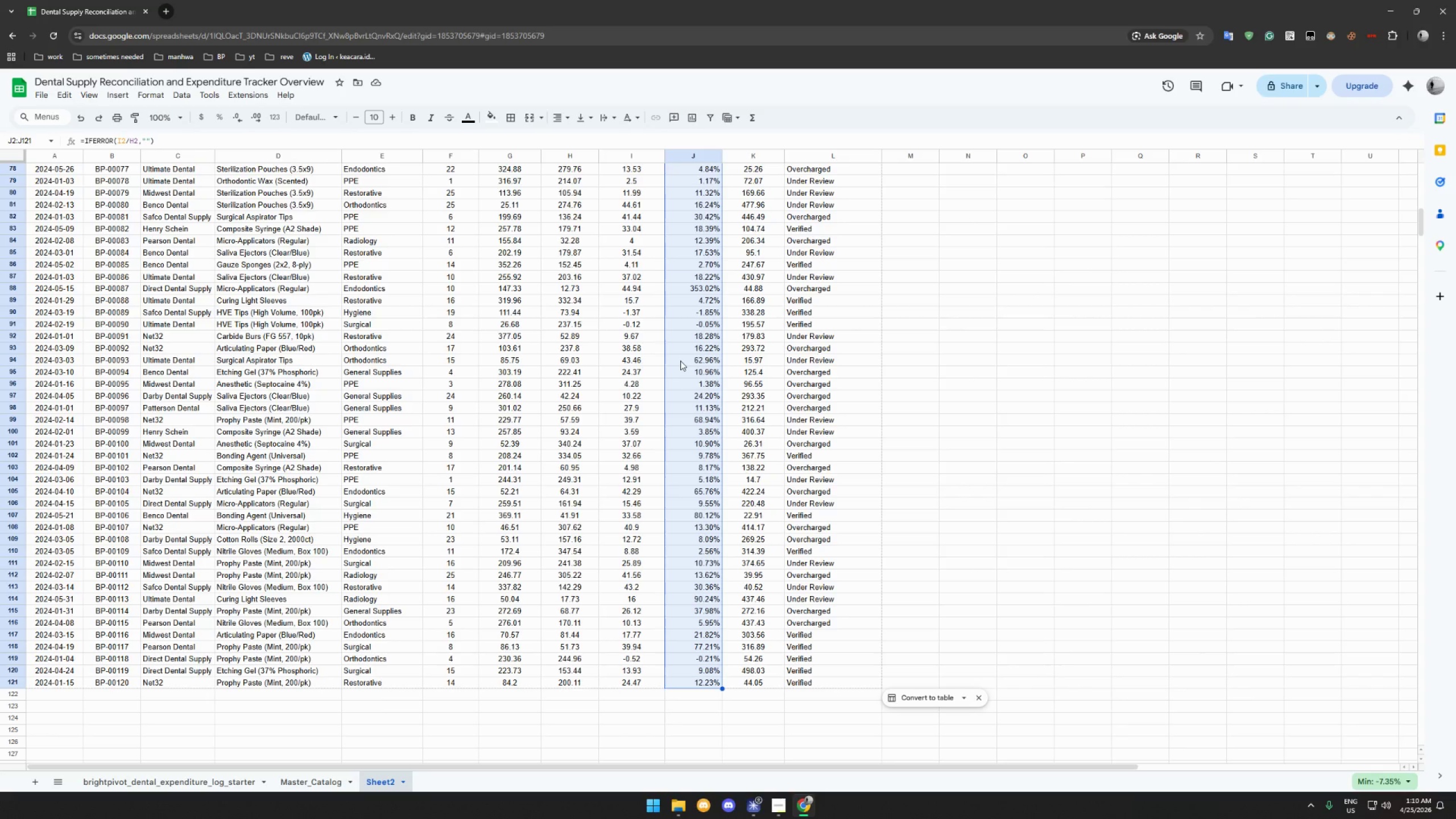 
wait(28.94)
 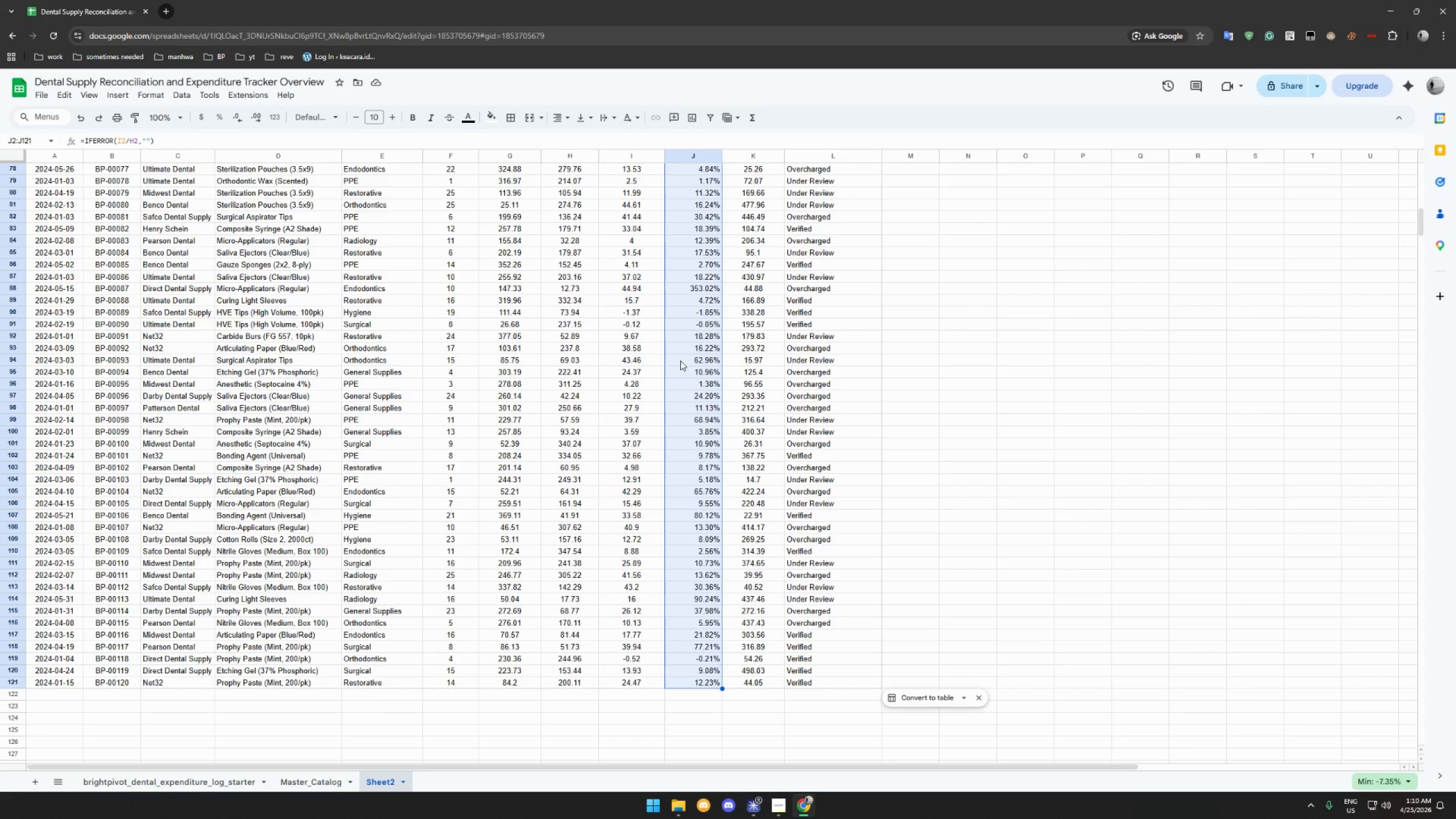 
scroll: coordinate [320, 278], scroll_direction: up, amount: 60.0
 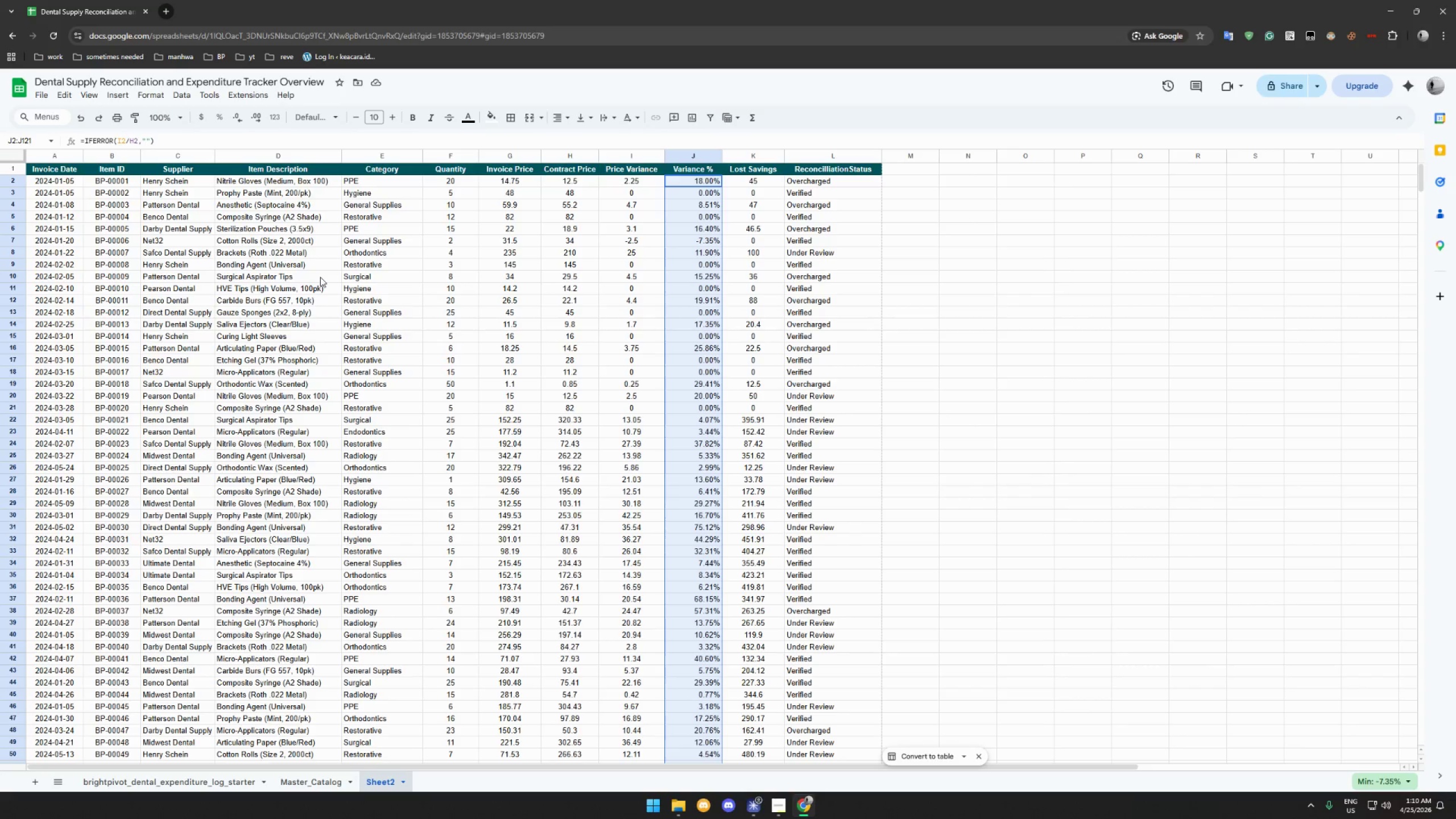 
wait(10.16)
 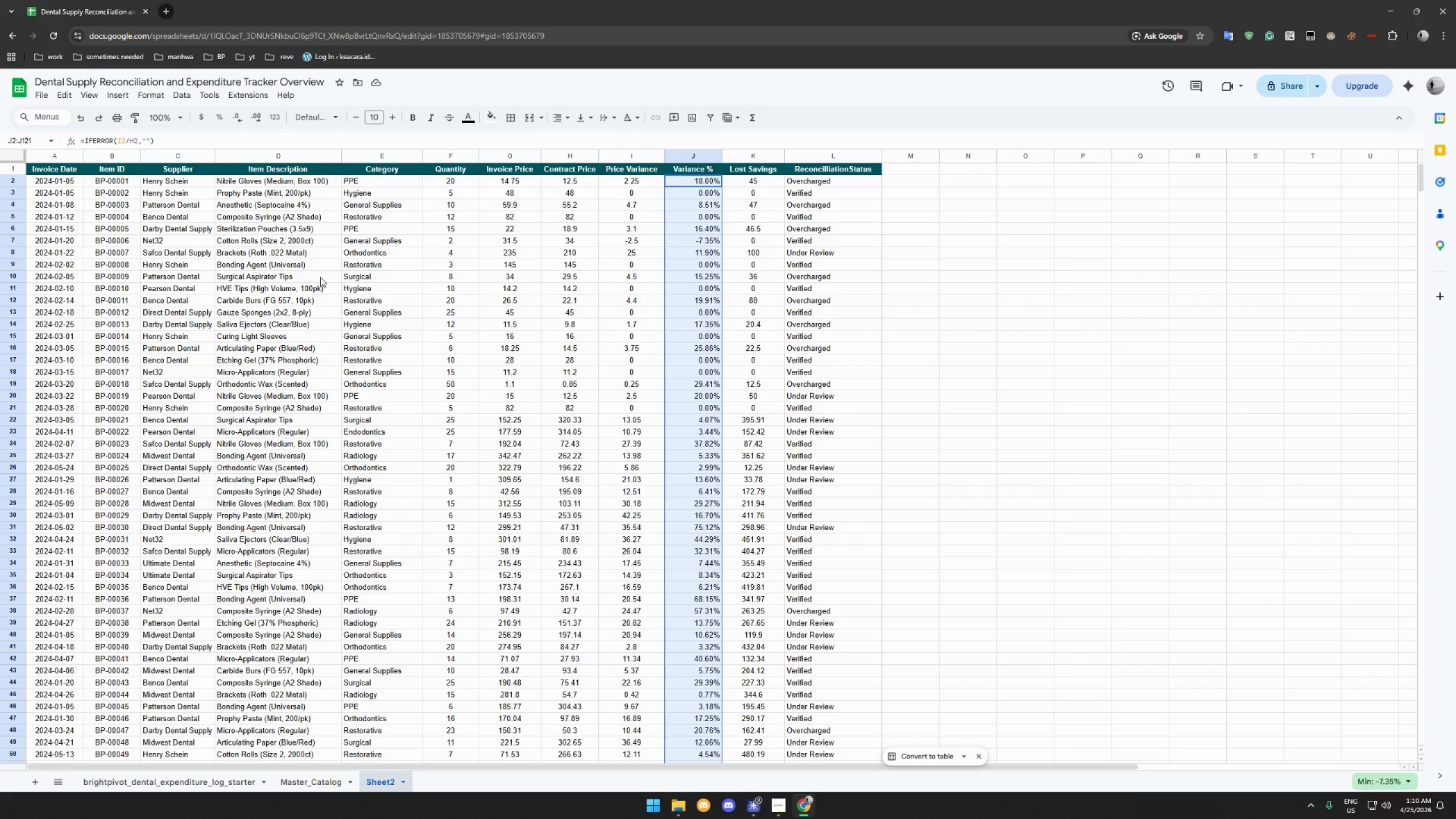 
left_click([150, 95])
 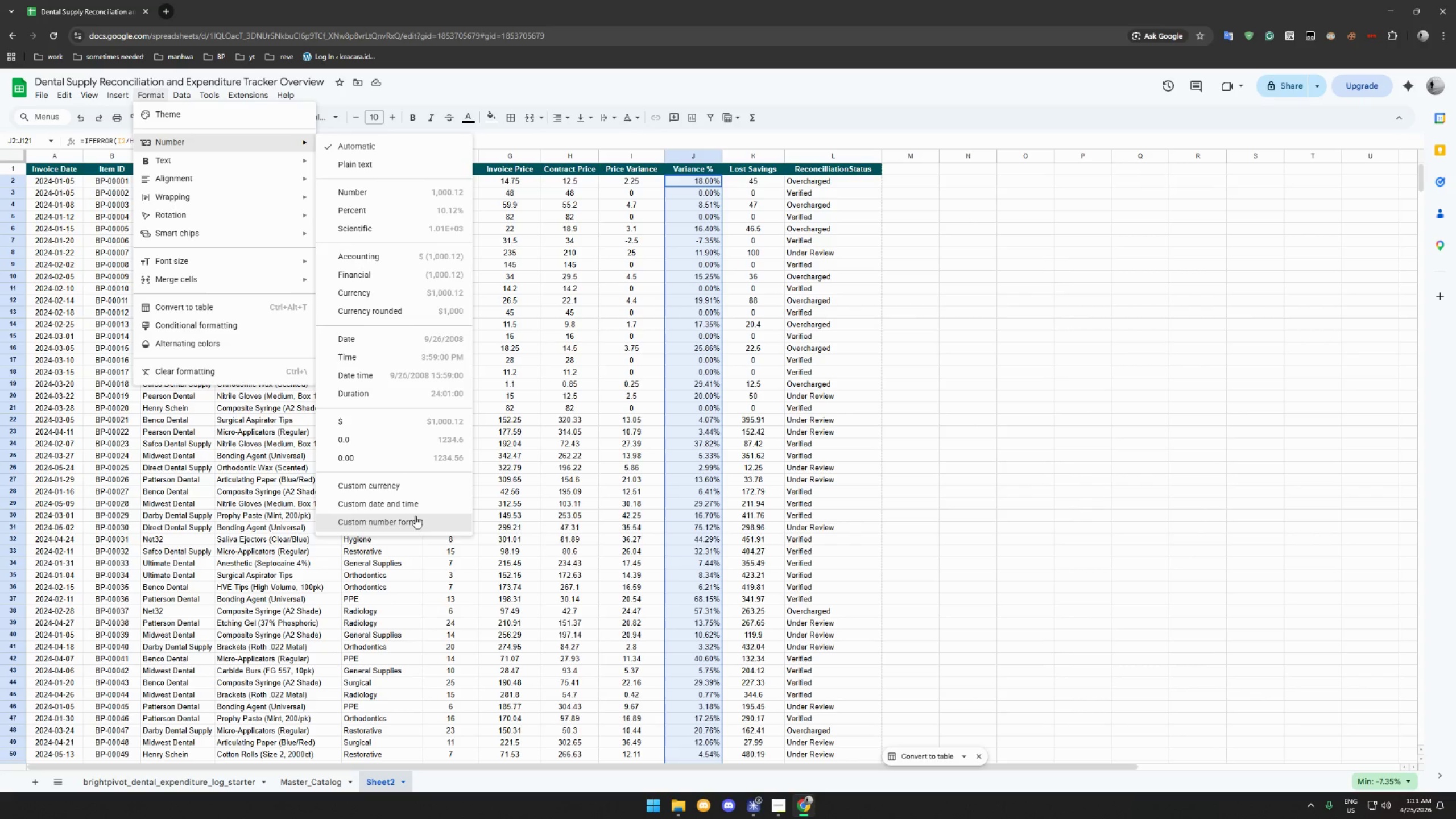 
left_click([420, 524])
 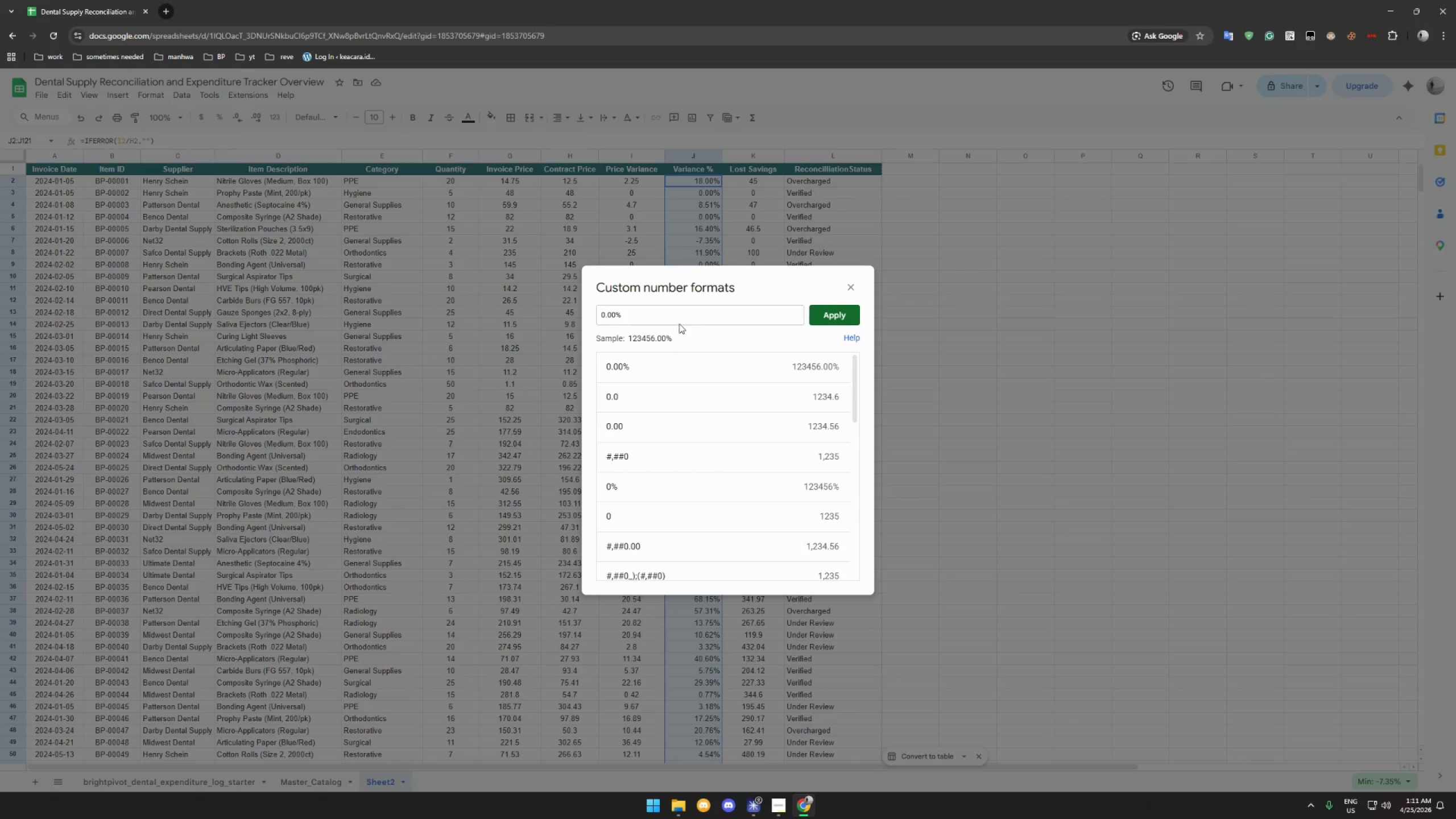 
left_click([612, 315])
 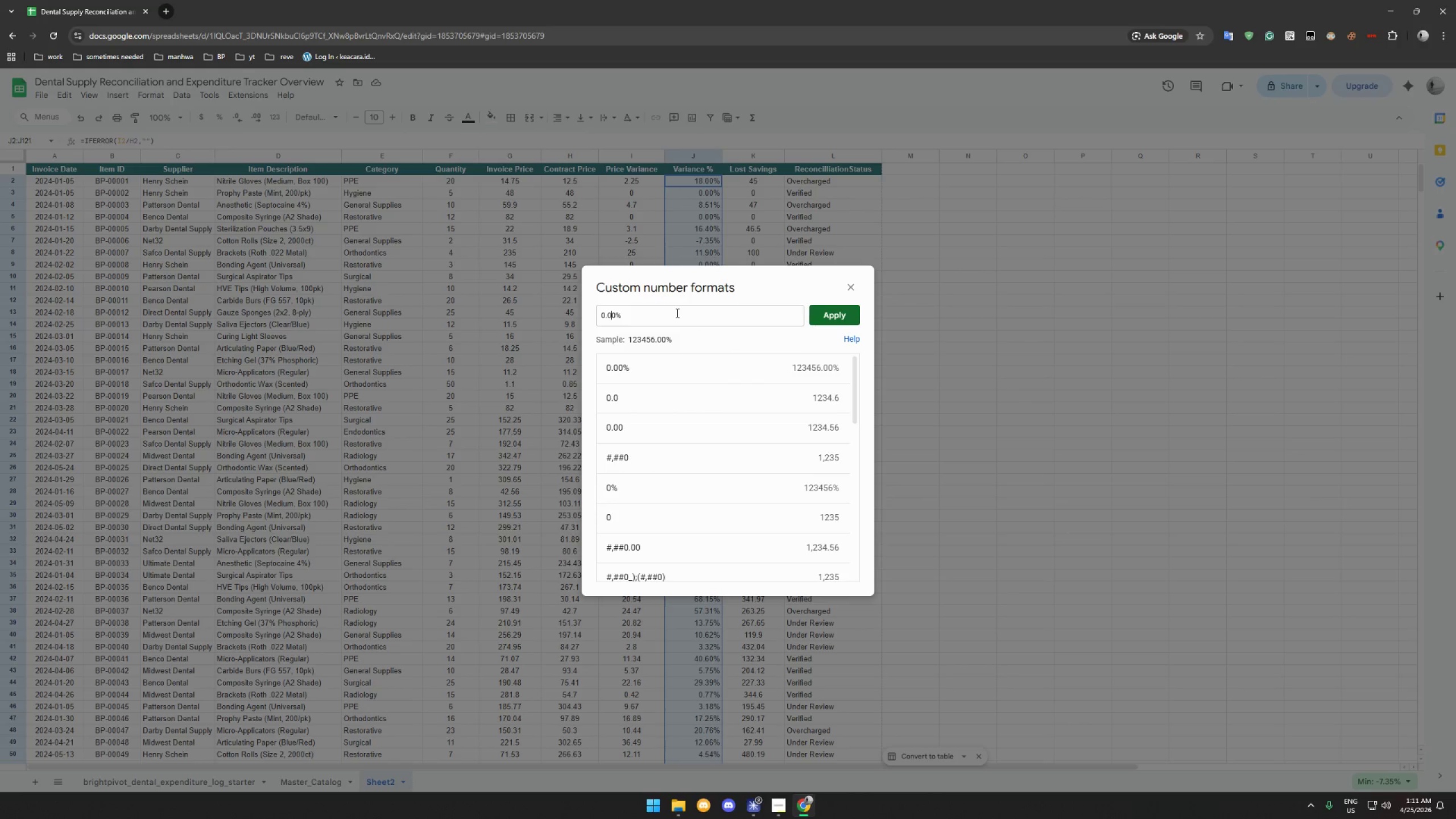 
key(Backspace)
 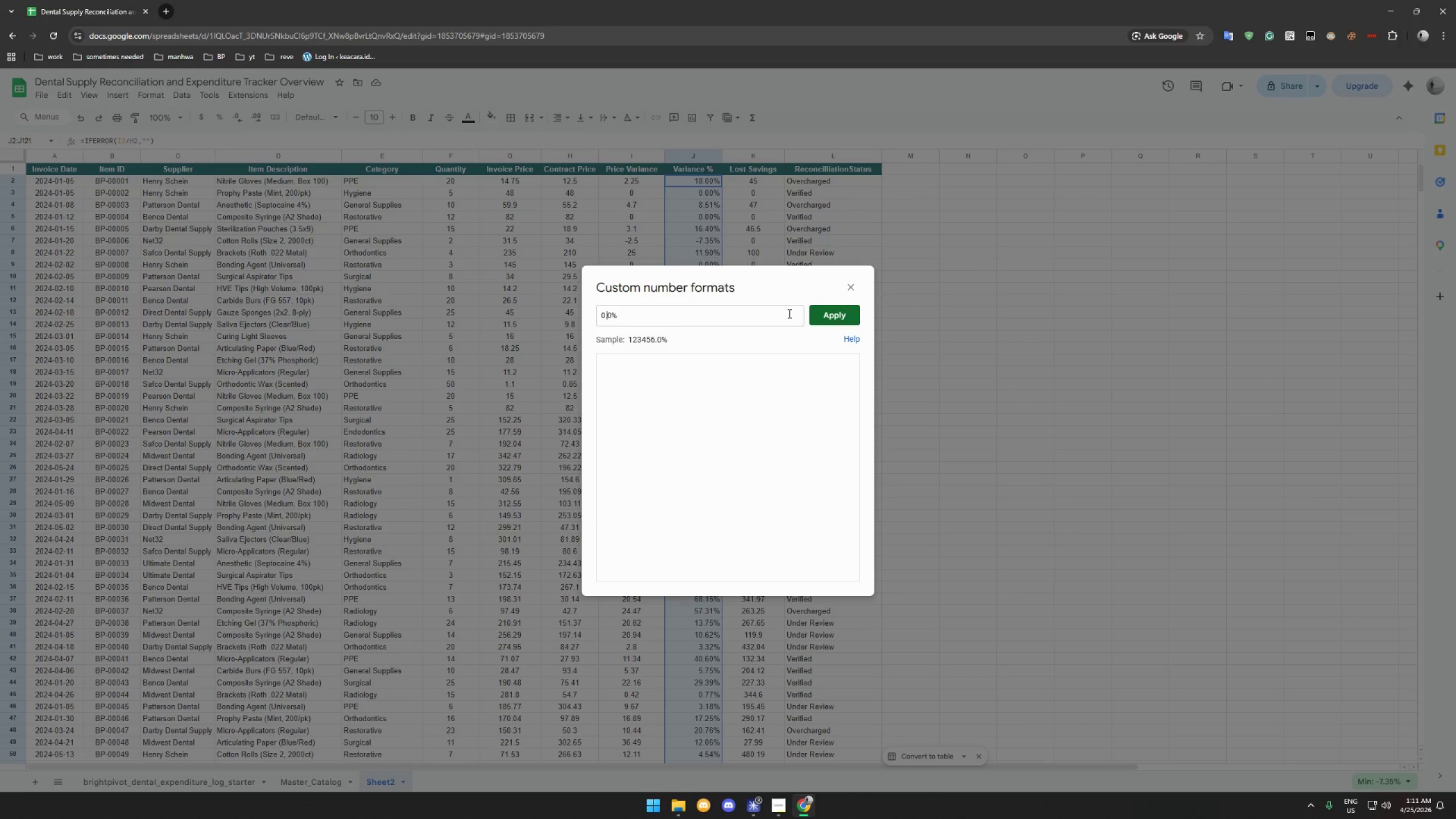 
left_click([827, 316])
 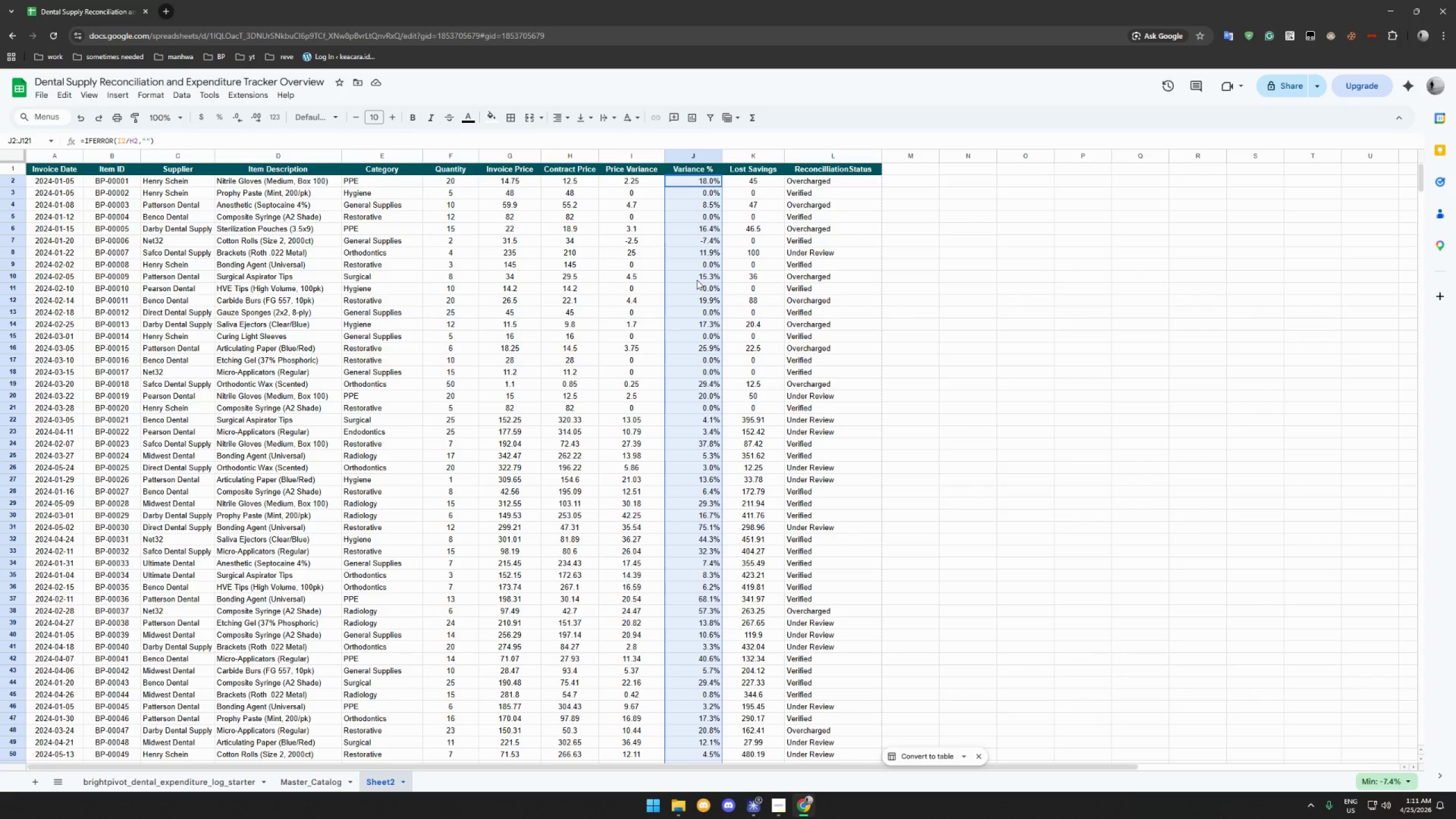 
wait(14.72)
 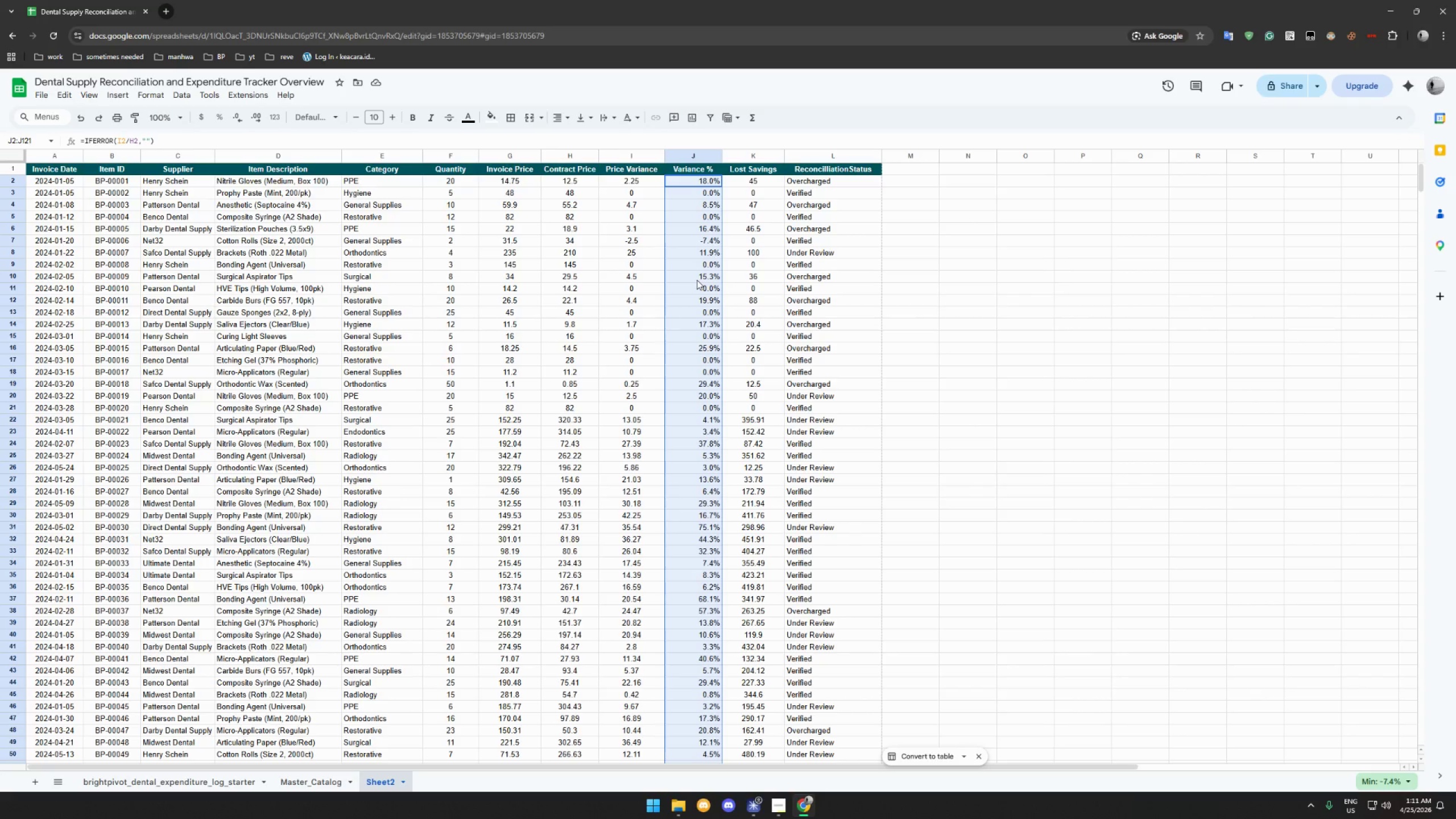 
left_click([559, 118])
 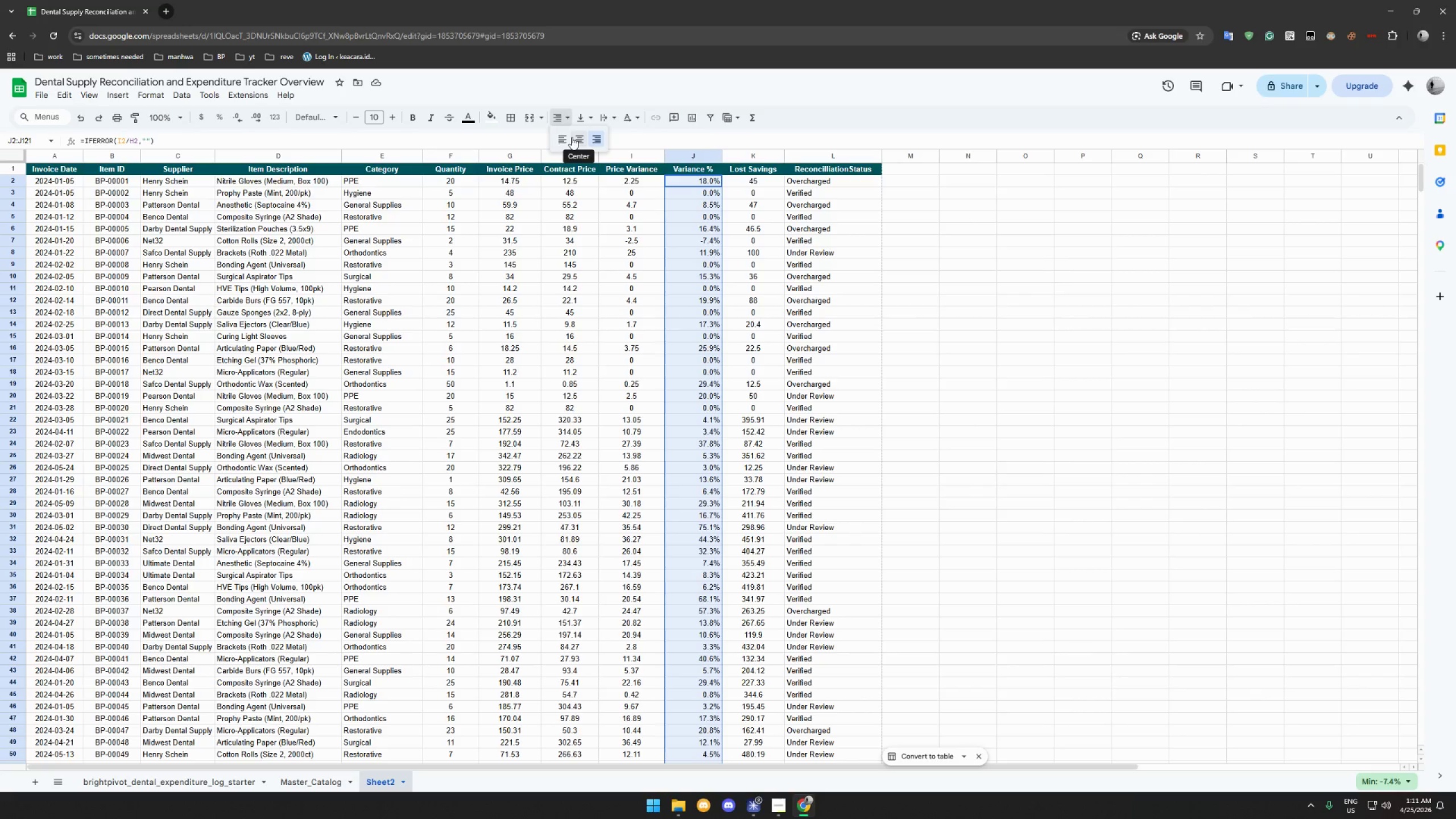 
left_click([573, 137])
 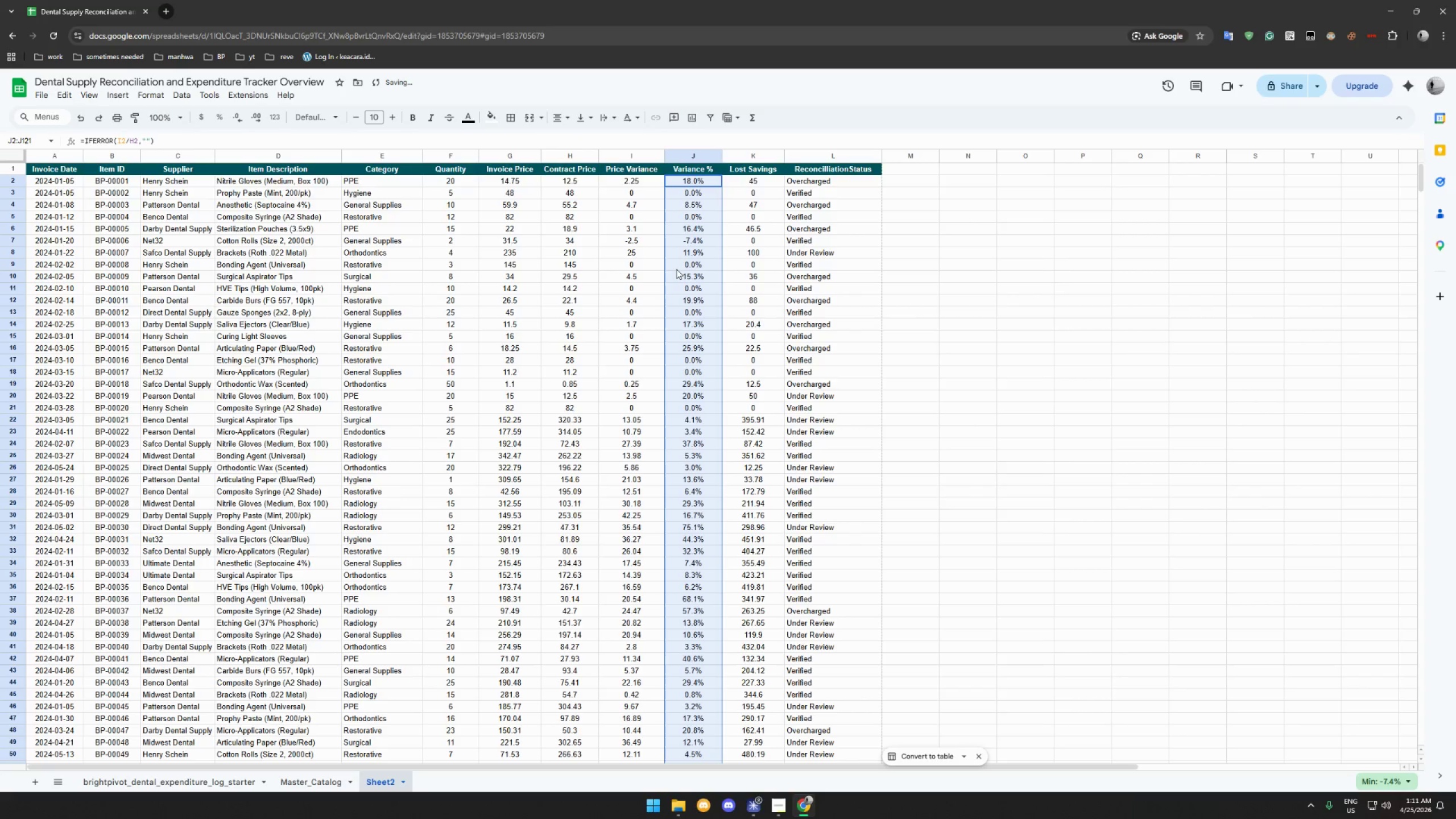 
scroll: coordinate [676, 288], scroll_direction: down, amount: 50.0
 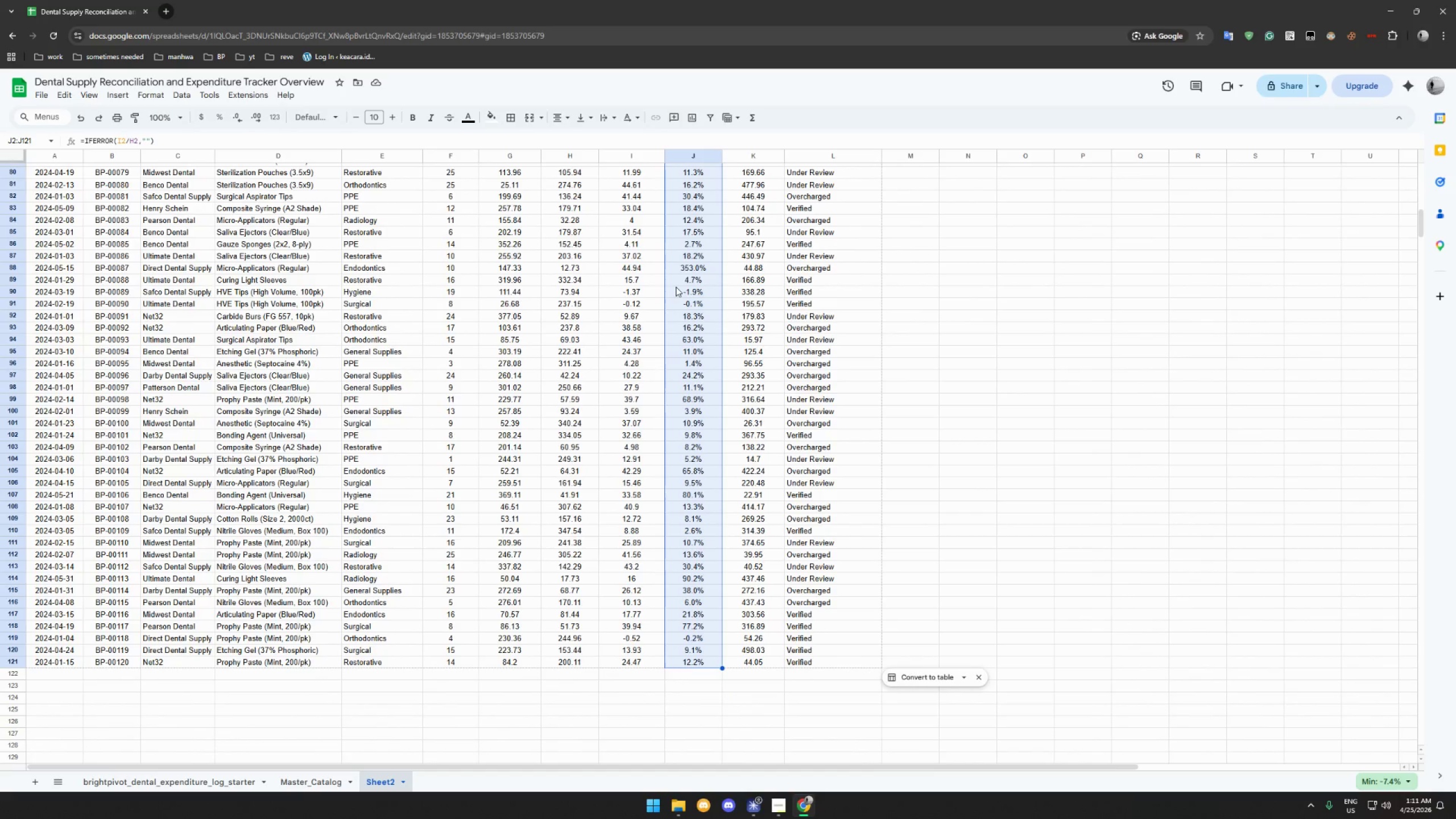 
wait(5.65)
 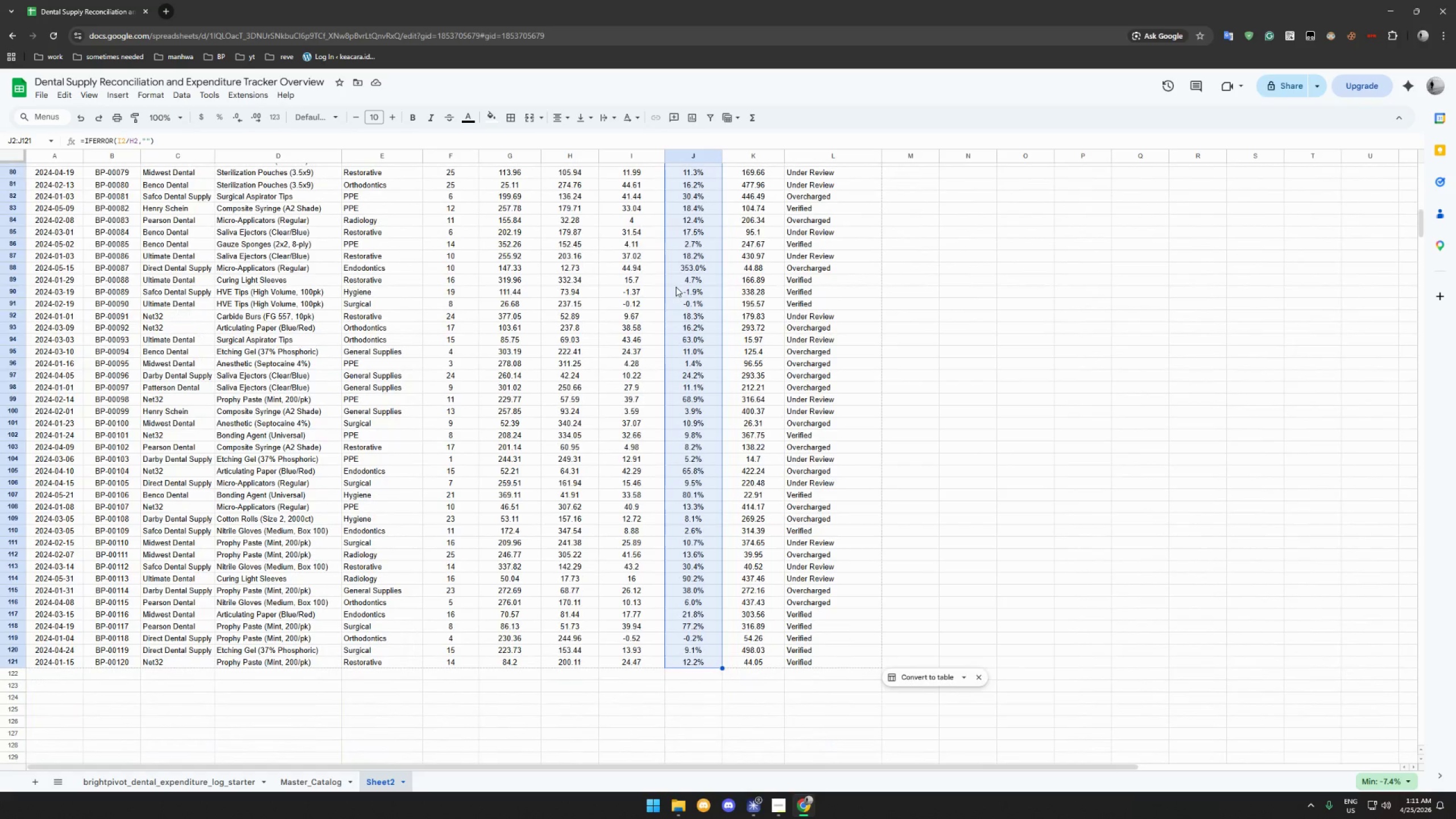 
scroll: coordinate [676, 287], scroll_direction: up, amount: 5.0
 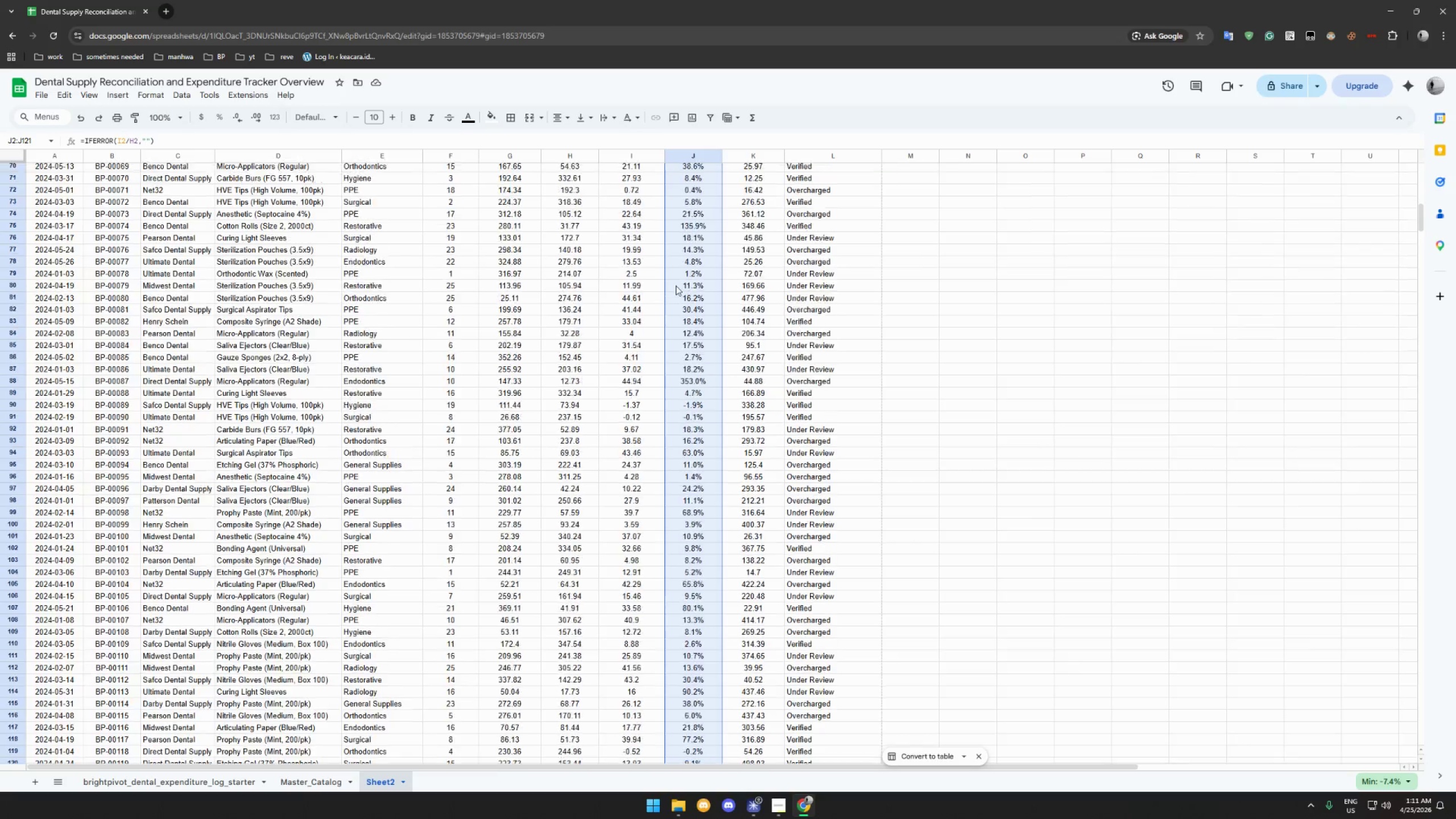 
scroll: coordinate [675, 286], scroll_direction: down, amount: 6.0
 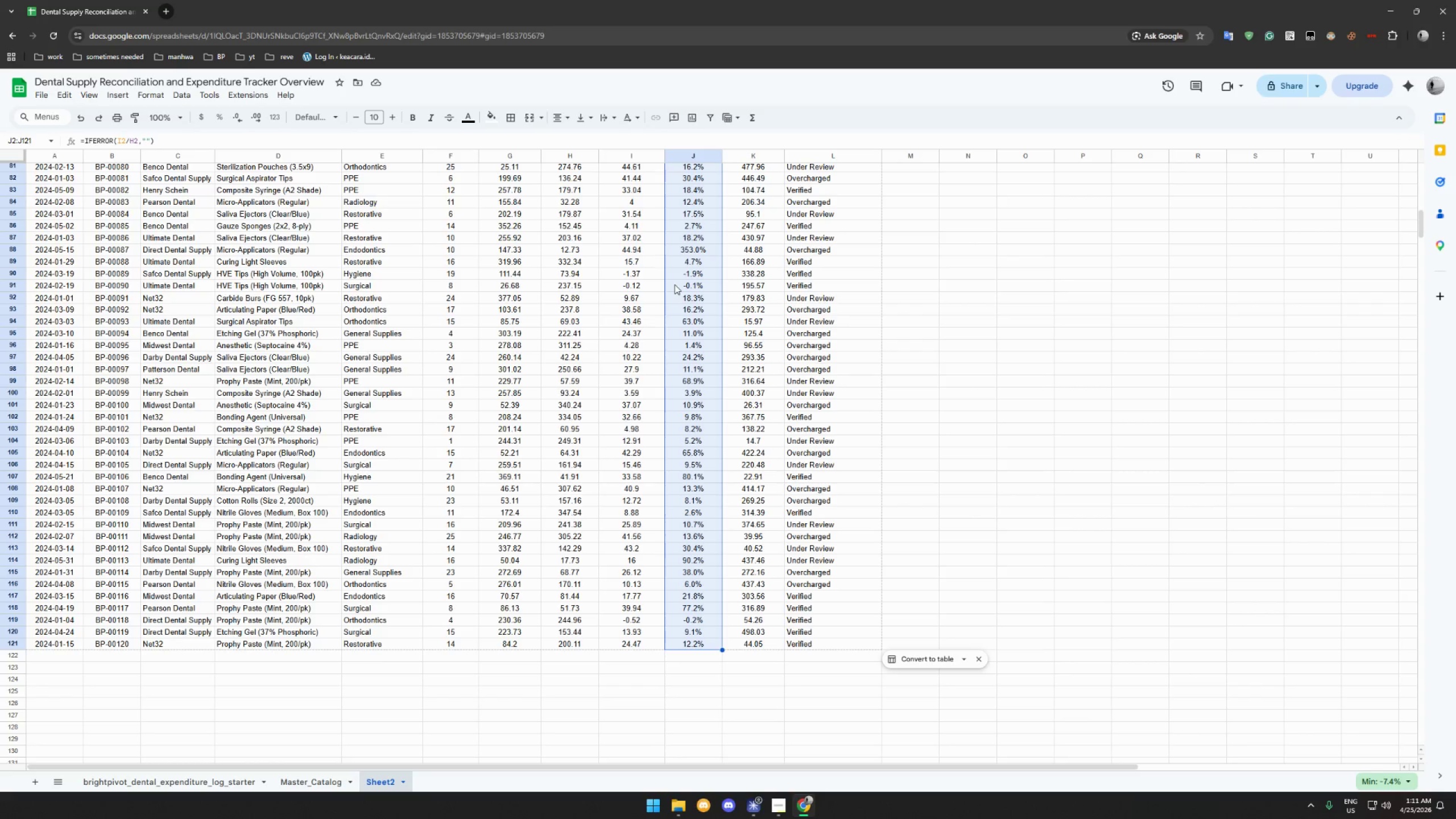 
wait(17.71)
 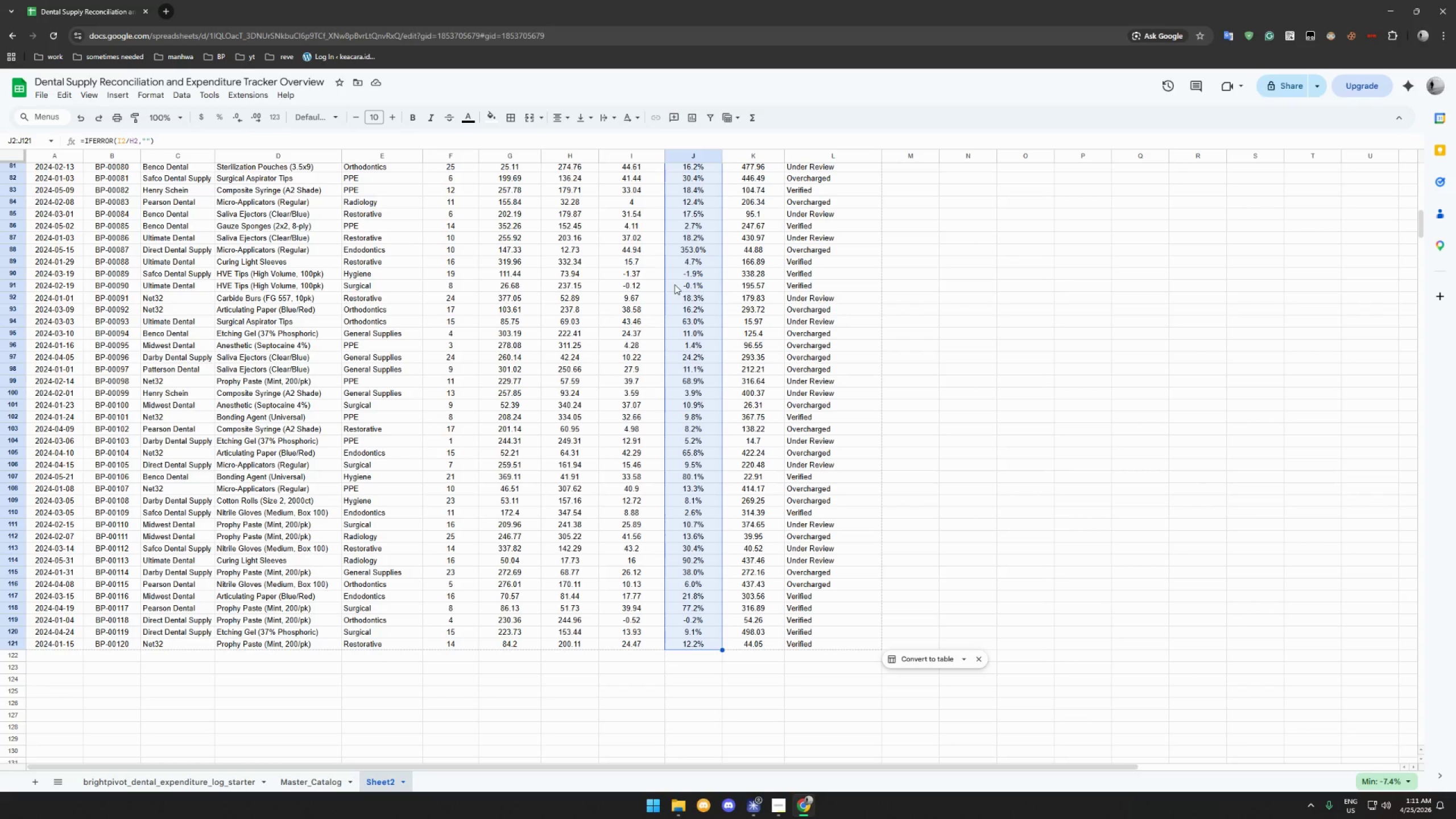 
scroll: coordinate [664, 270], scroll_direction: up, amount: 59.0
 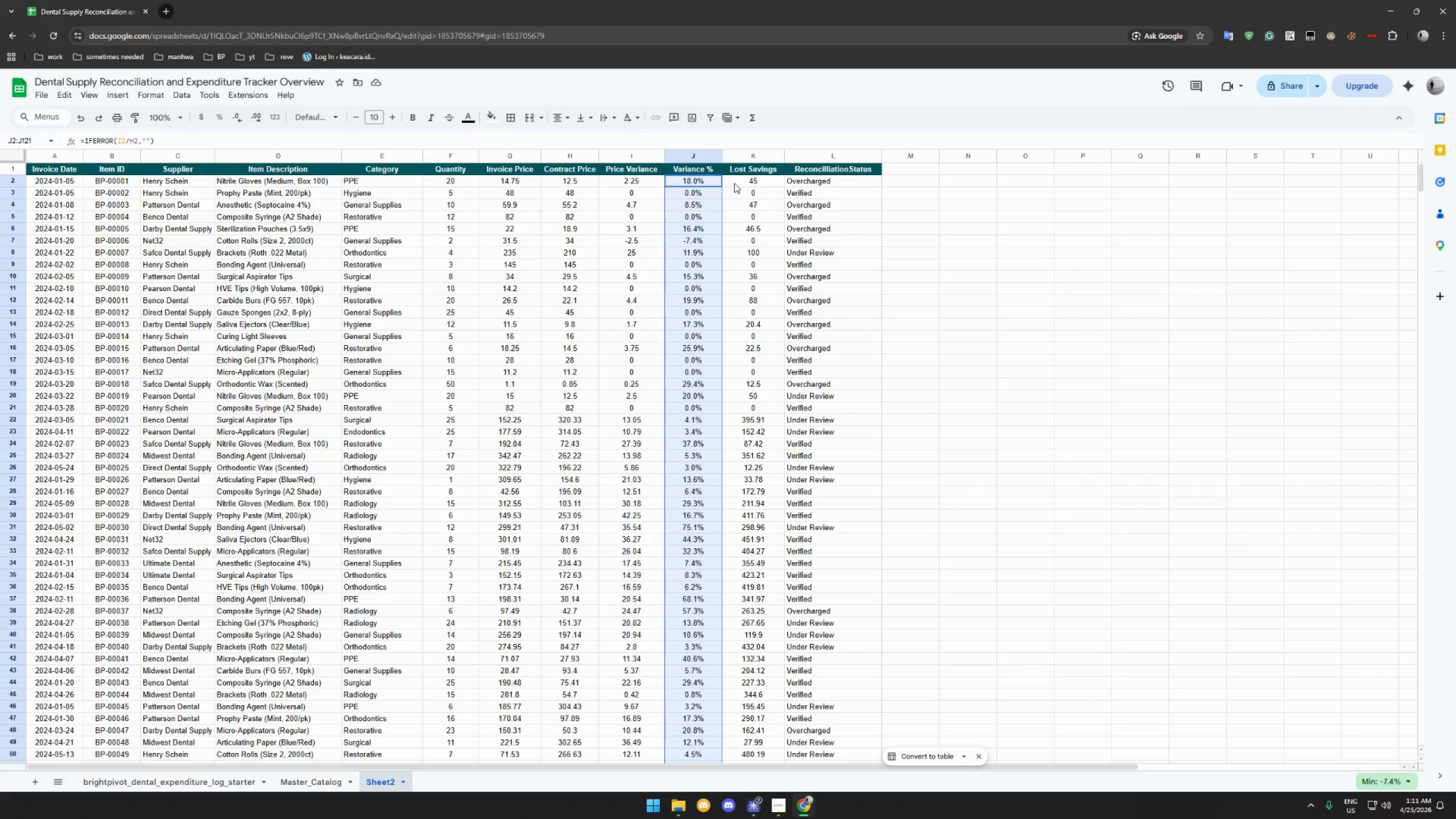 
left_click([735, 182])
 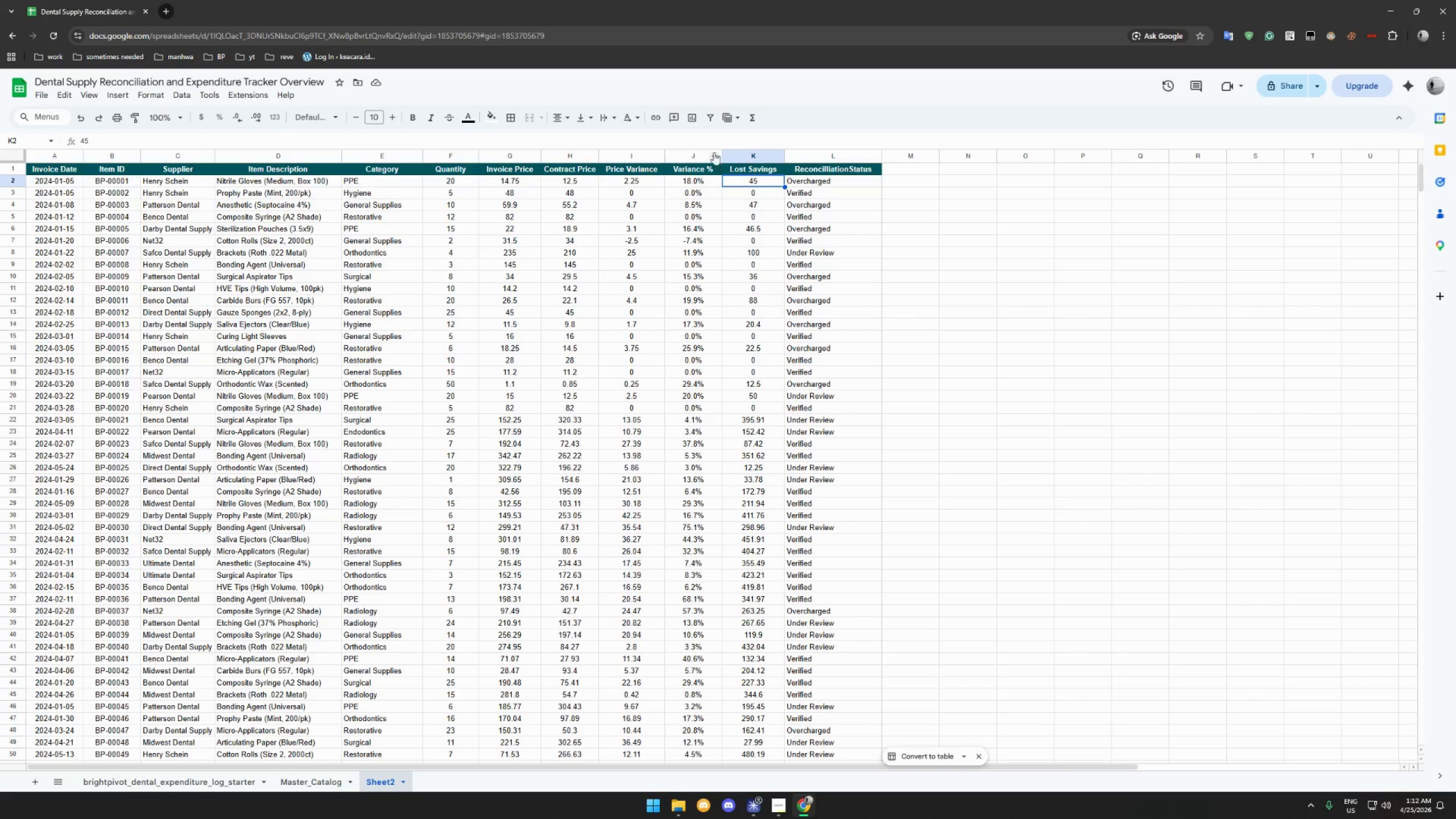 
wait(31.0)
 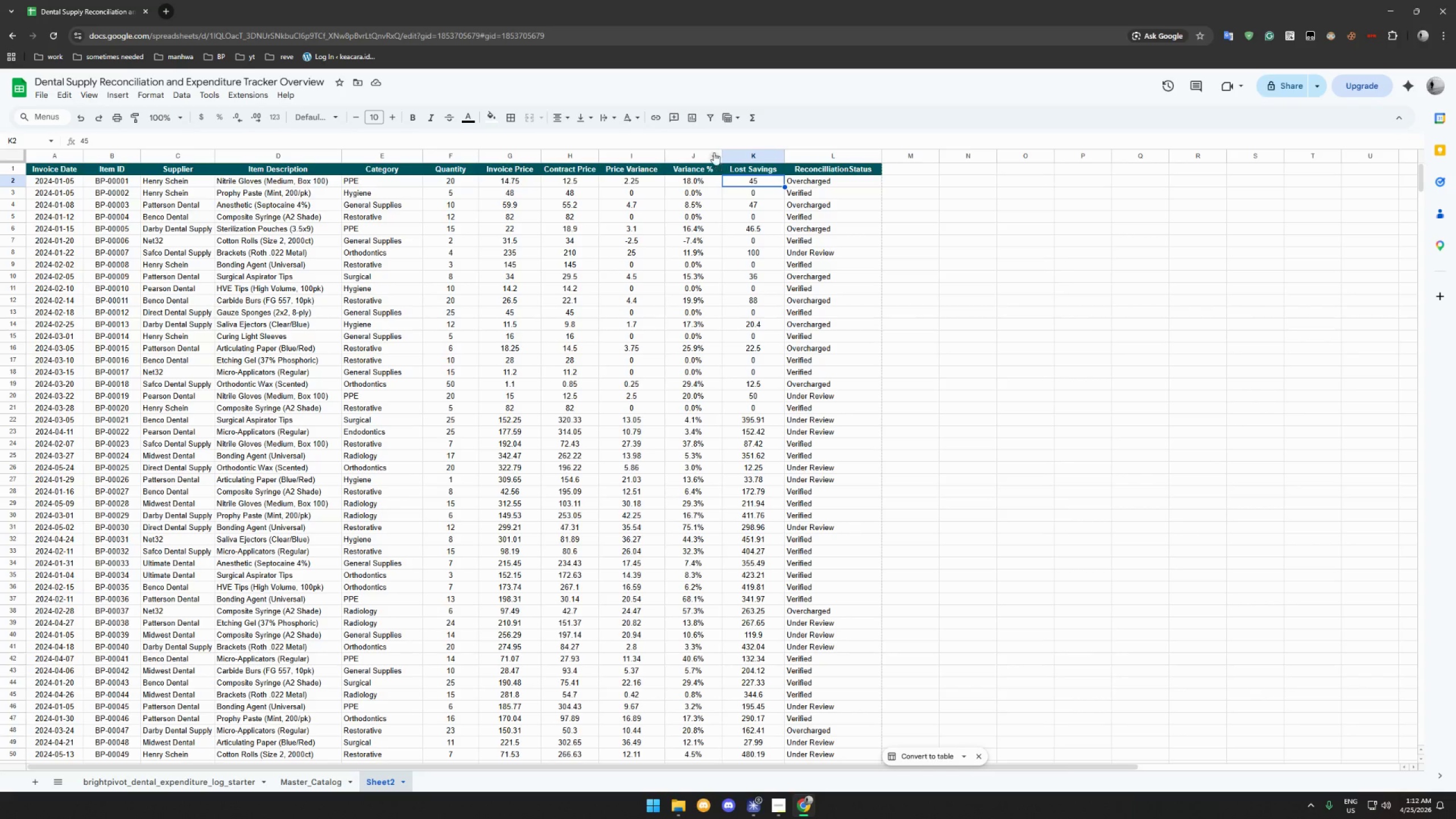 
scroll: coordinate [480, 266], scroll_direction: up, amount: 6.0
 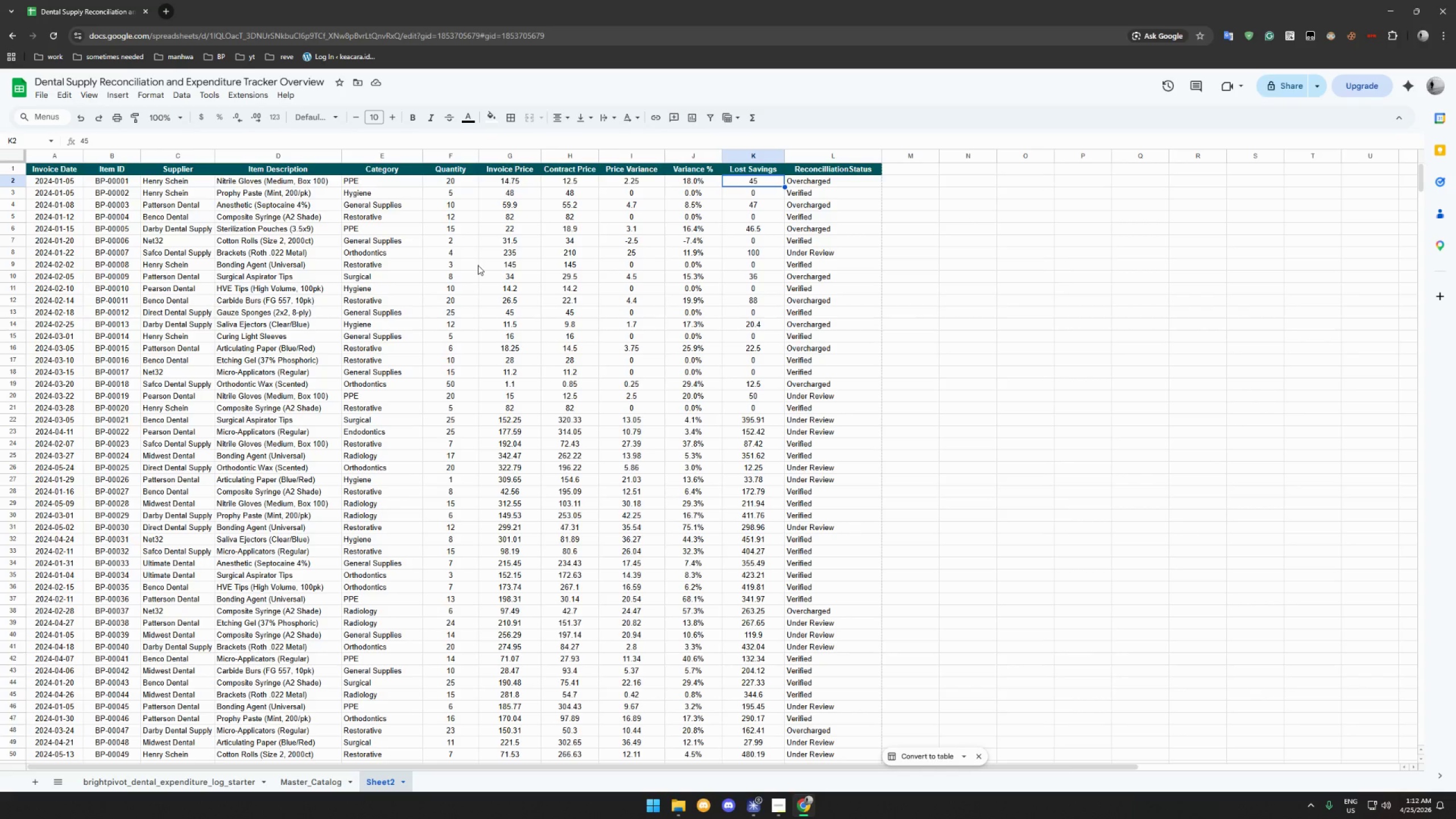 
wait(5.65)
 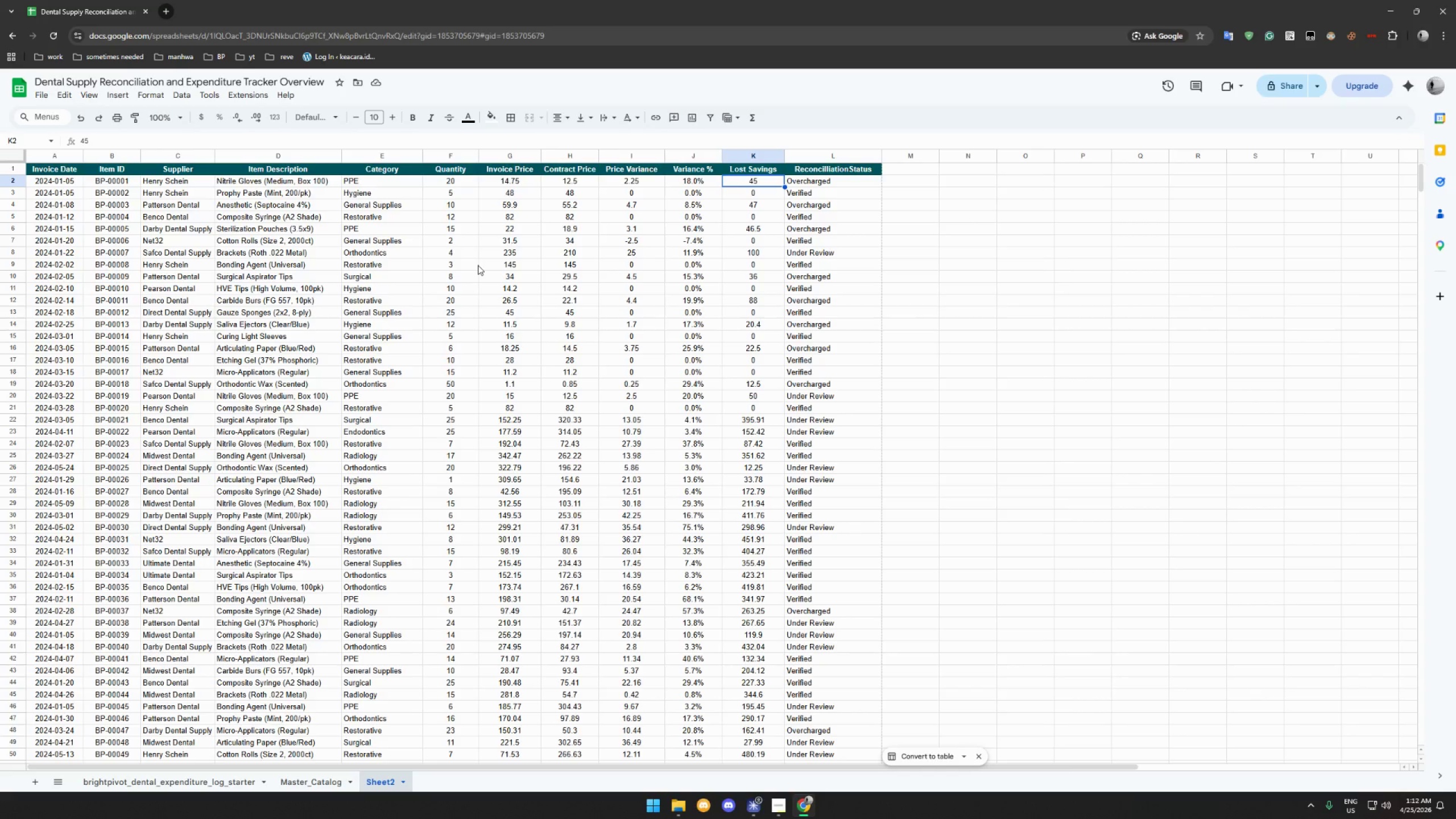 
scroll: coordinate [462, 224], scroll_direction: up, amount: 17.0
 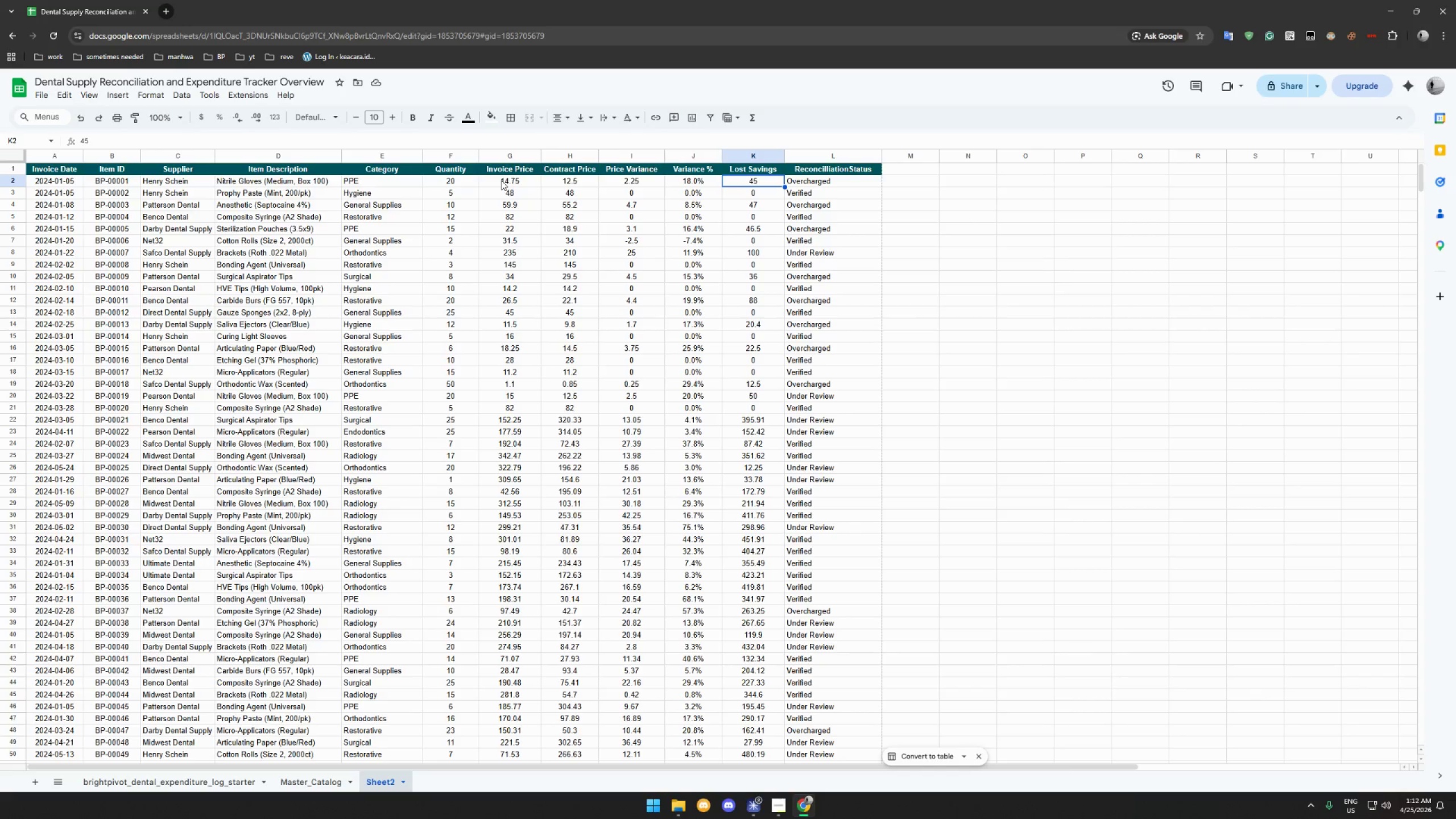 
left_click([501, 180])
 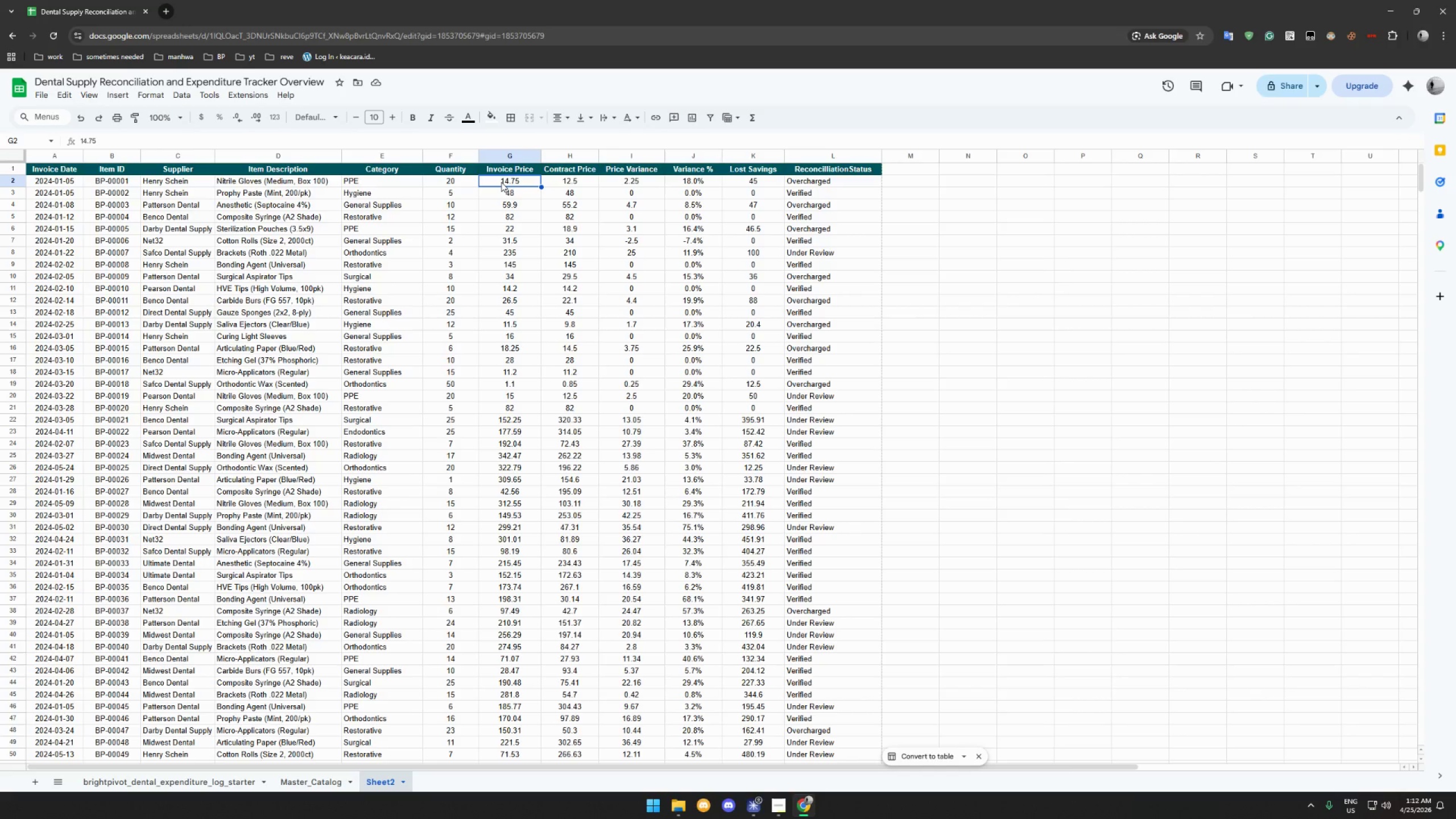 
wait(9.47)
 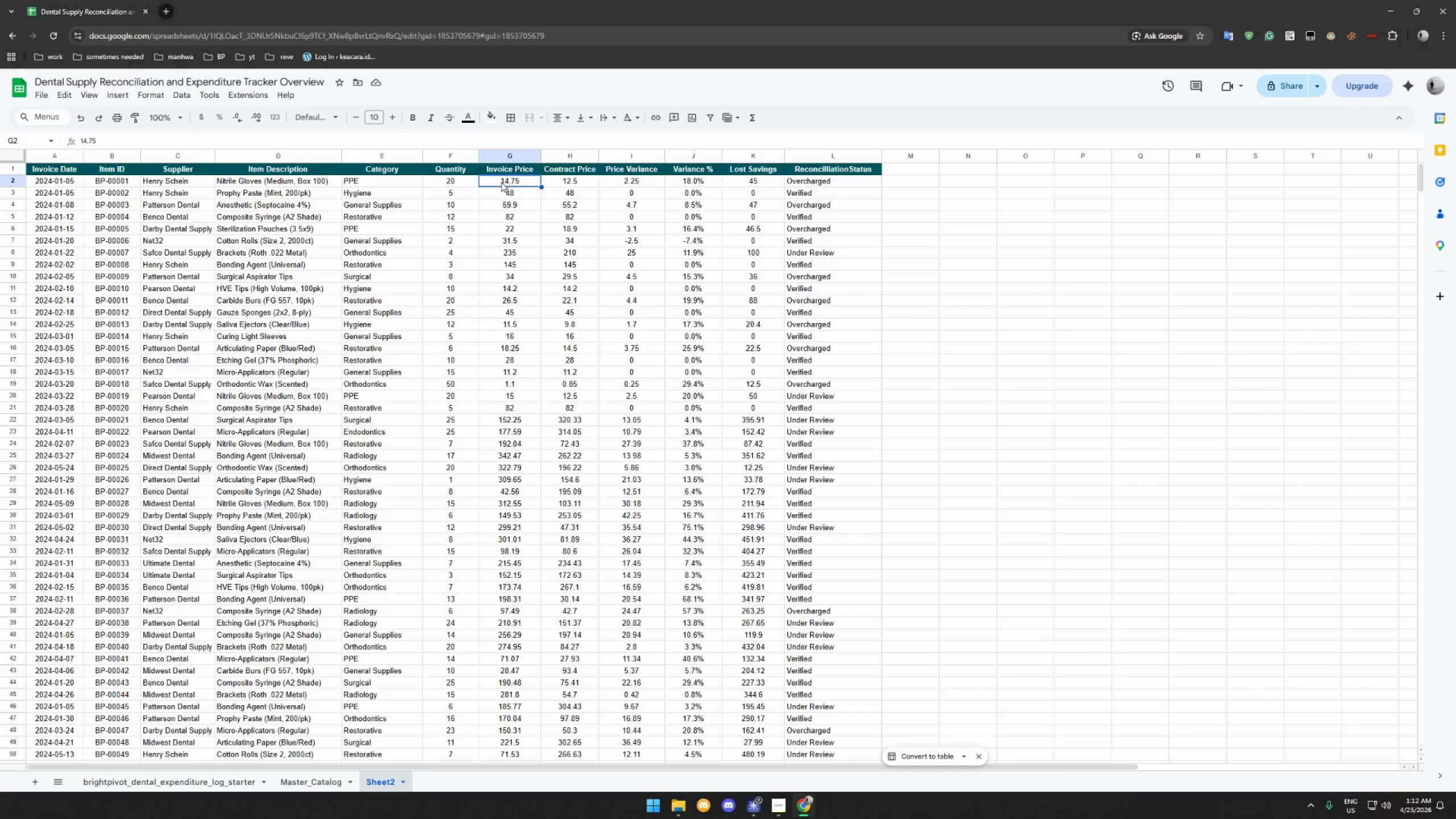 
left_click([485, 154])
 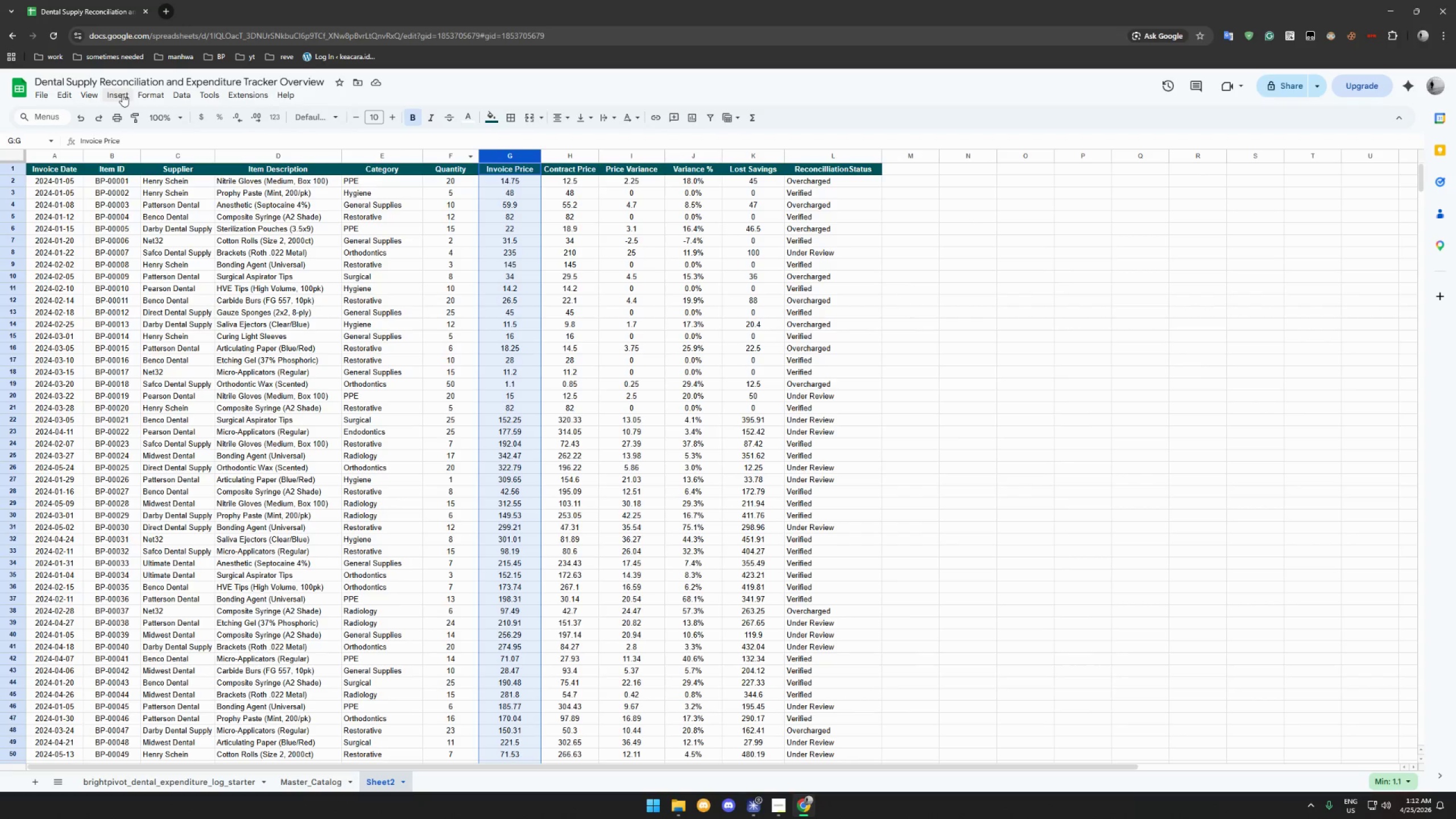 
left_click([122, 94])
 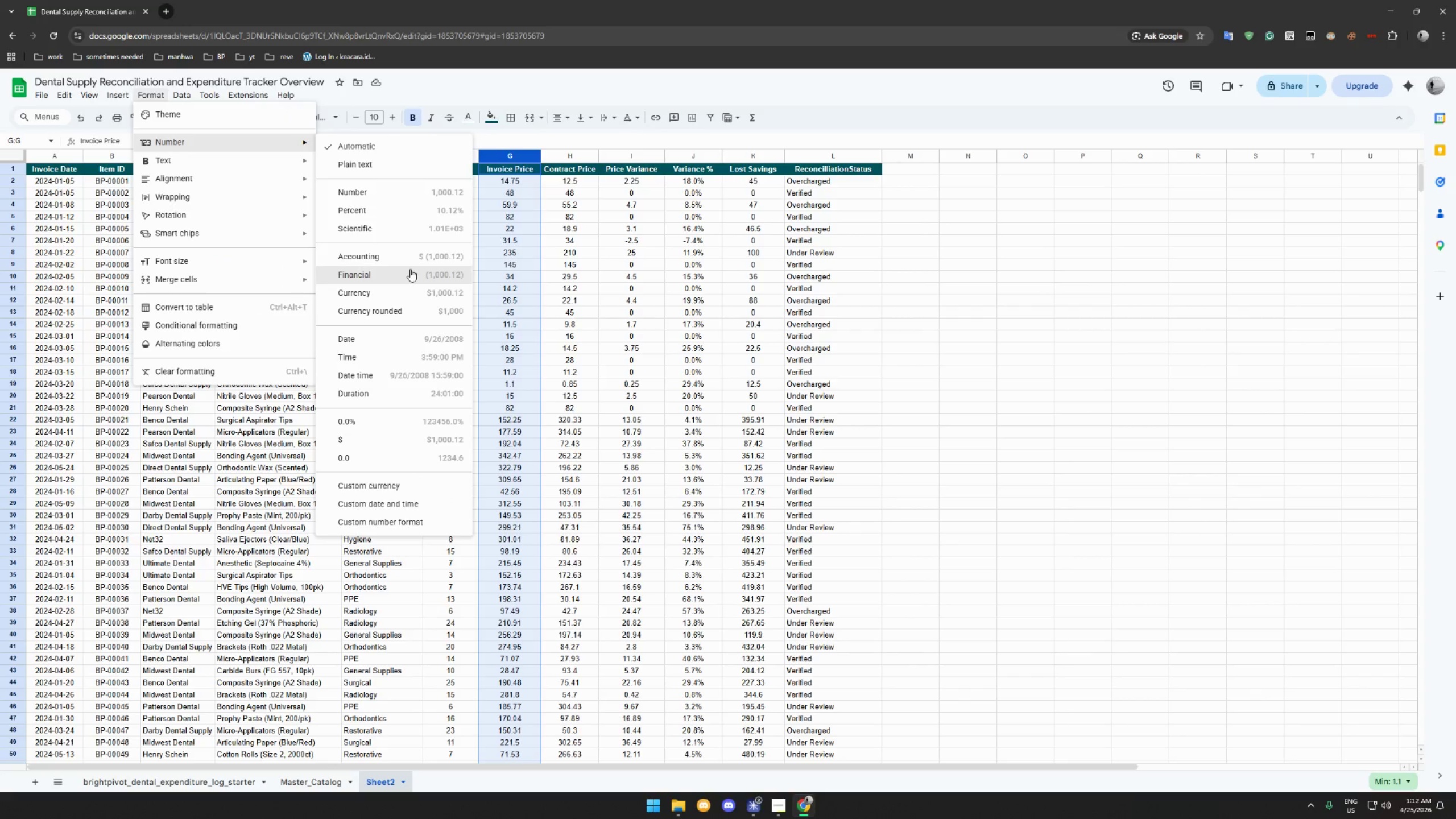 
left_click([412, 297])
 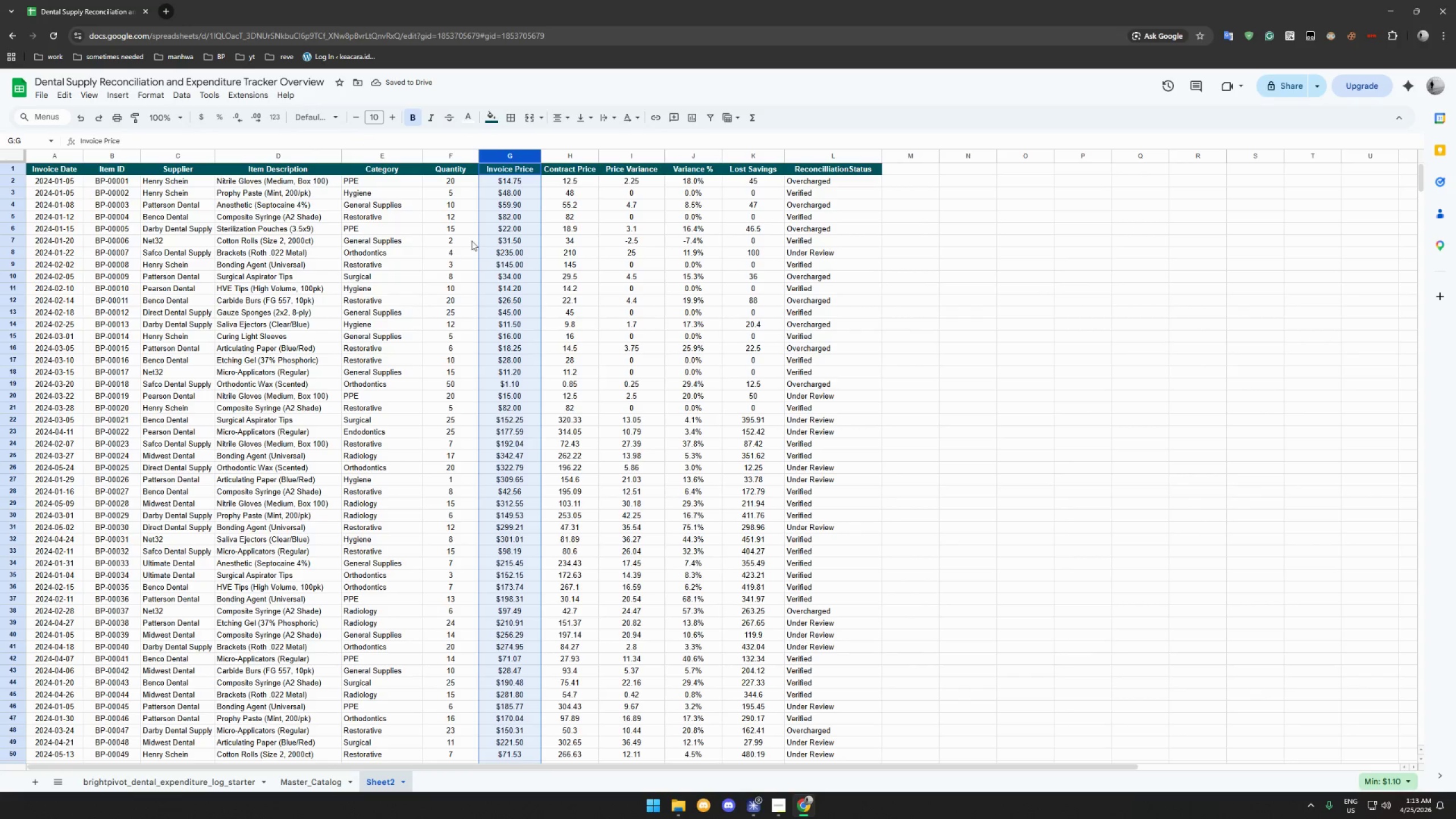 
left_click([552, 156])
 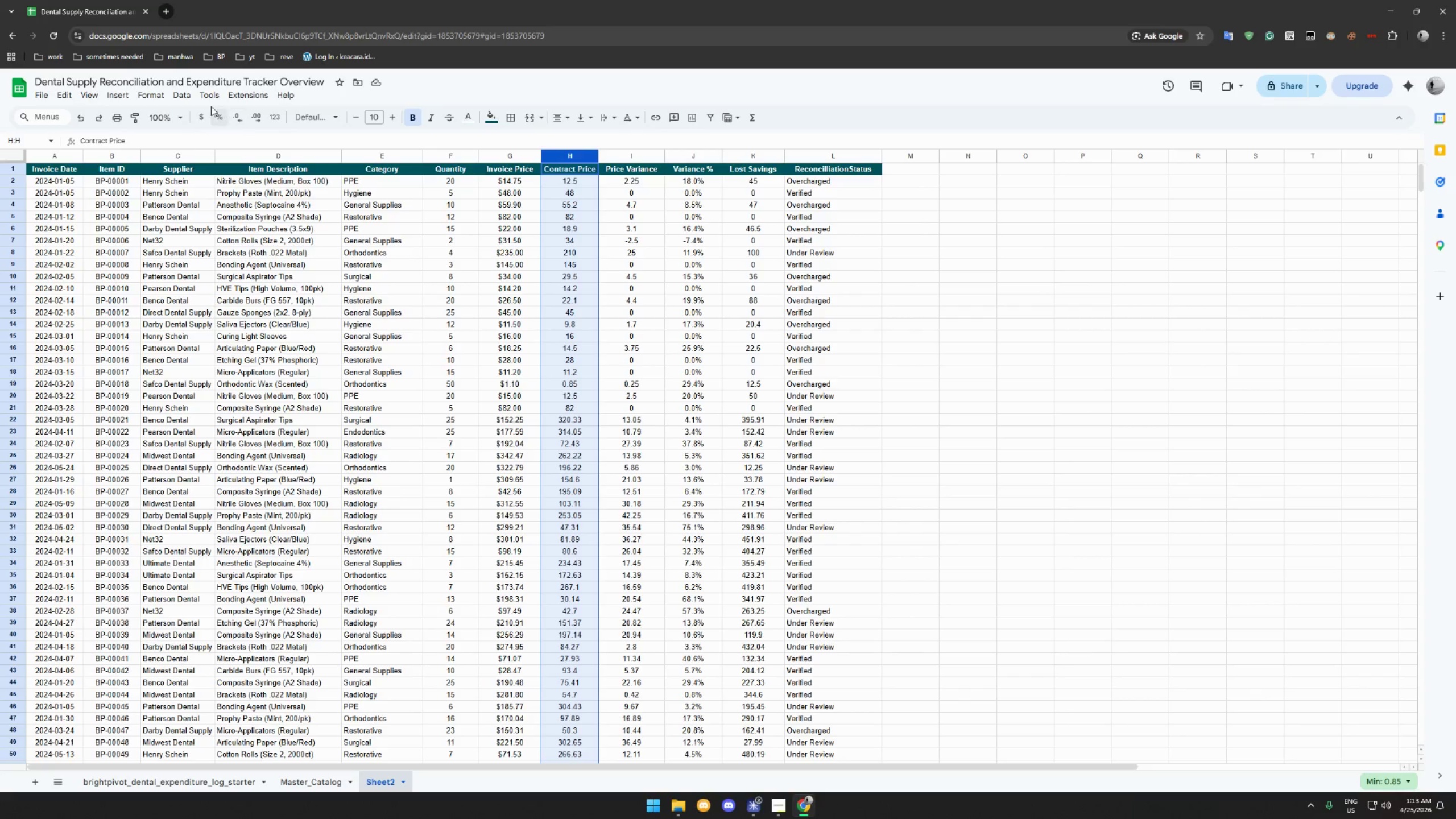 
left_click([148, 94])
 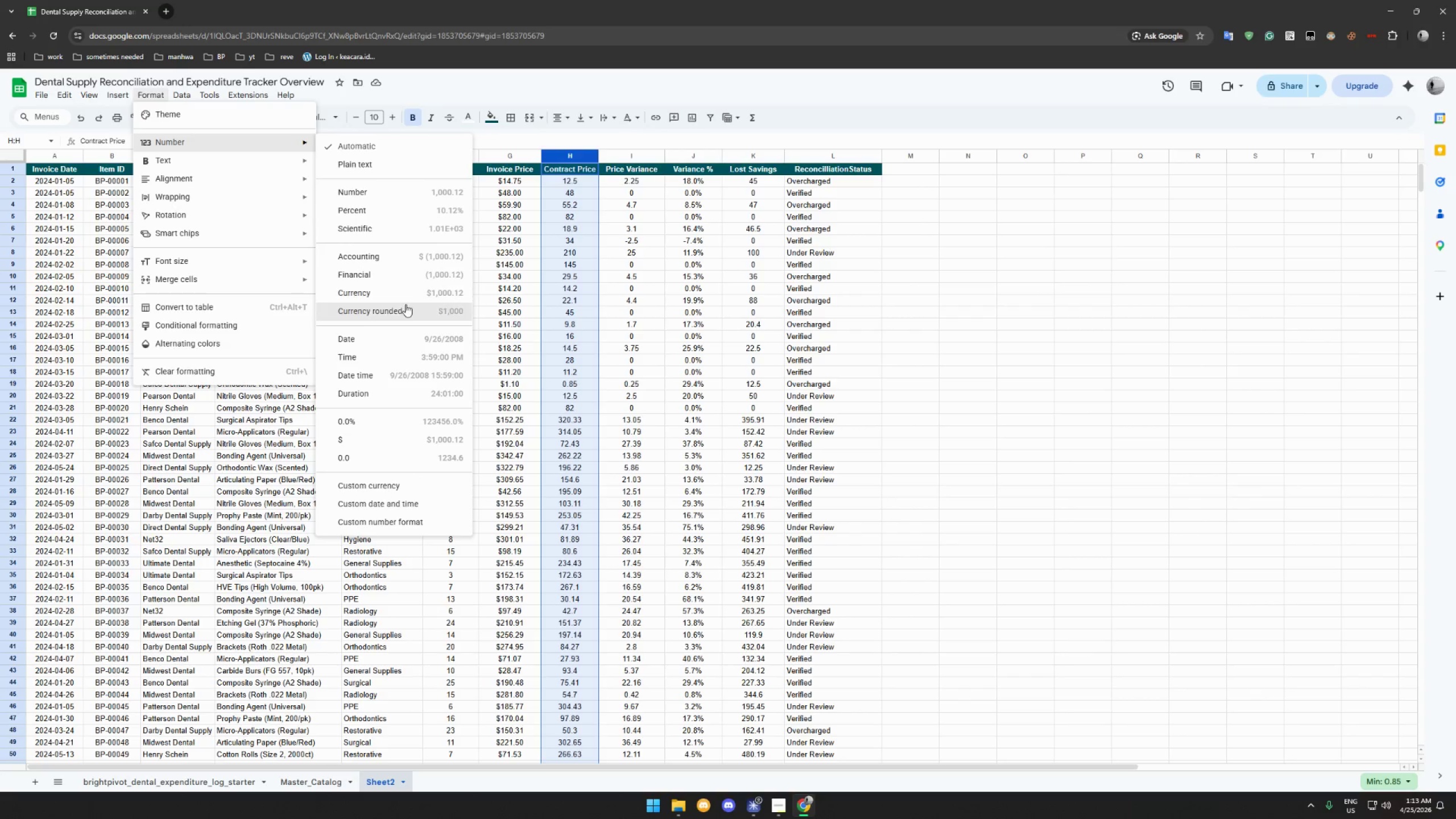 
left_click([406, 295])
 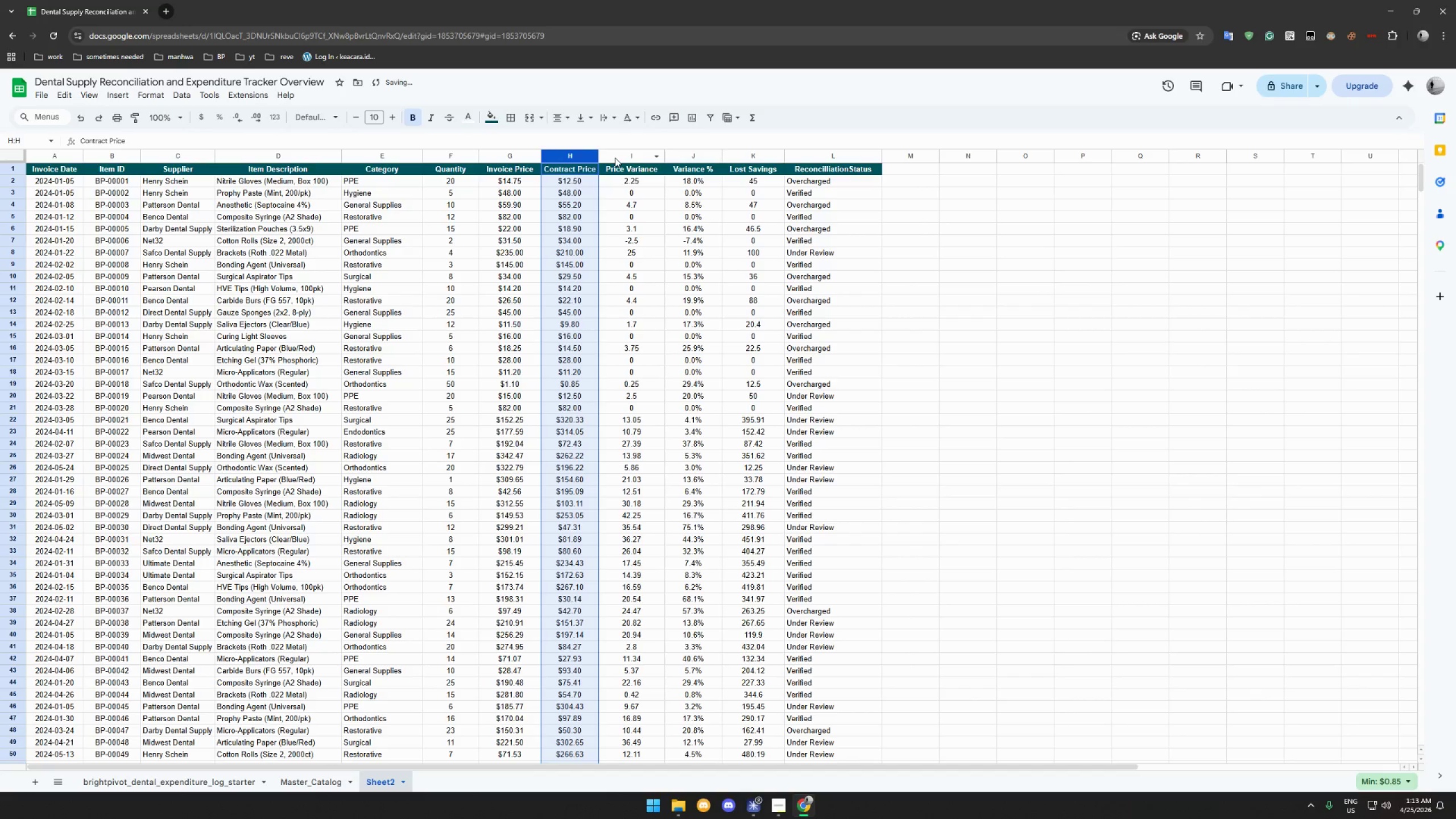 
left_click([614, 154])
 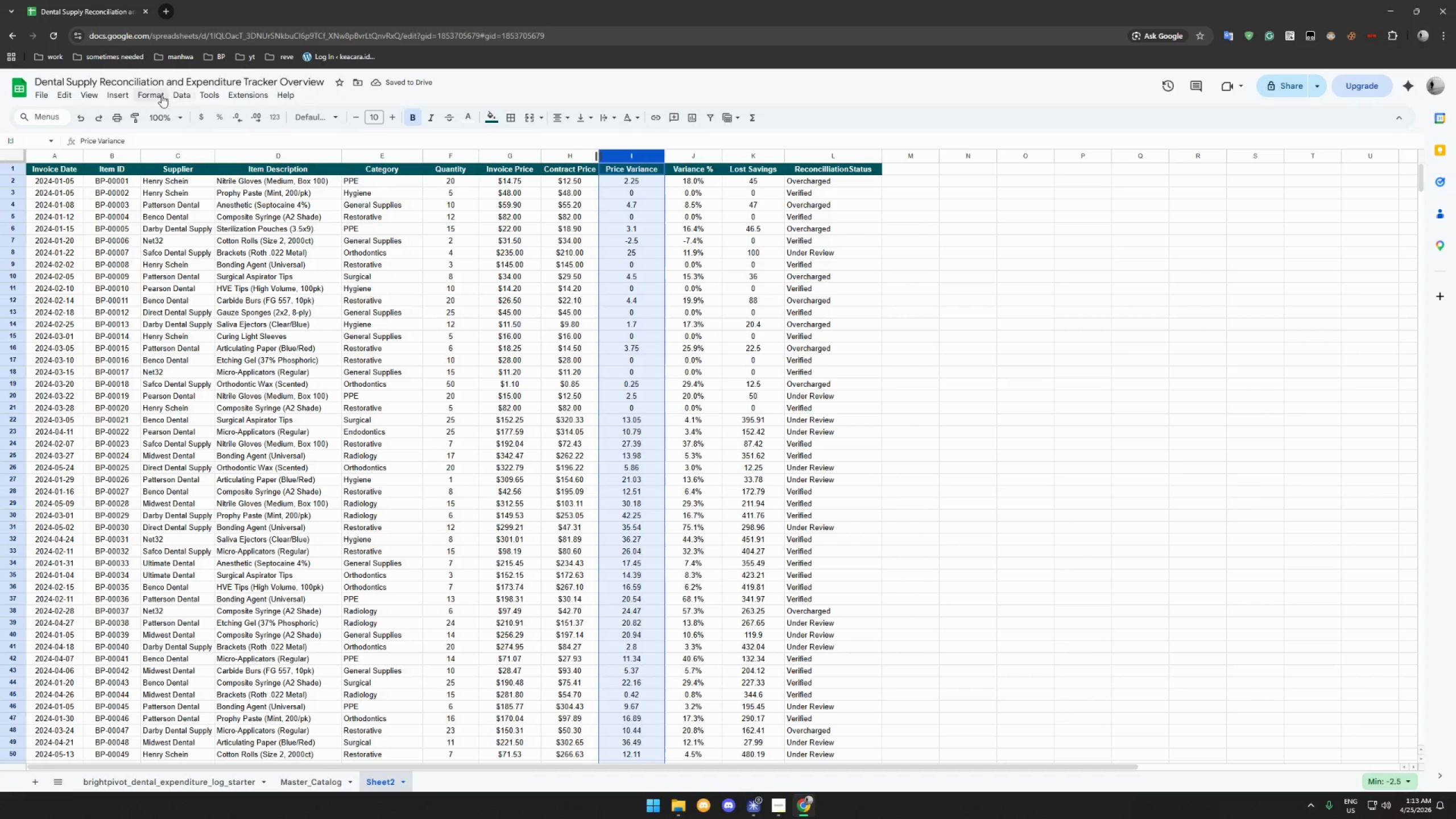 
left_click([157, 96])
 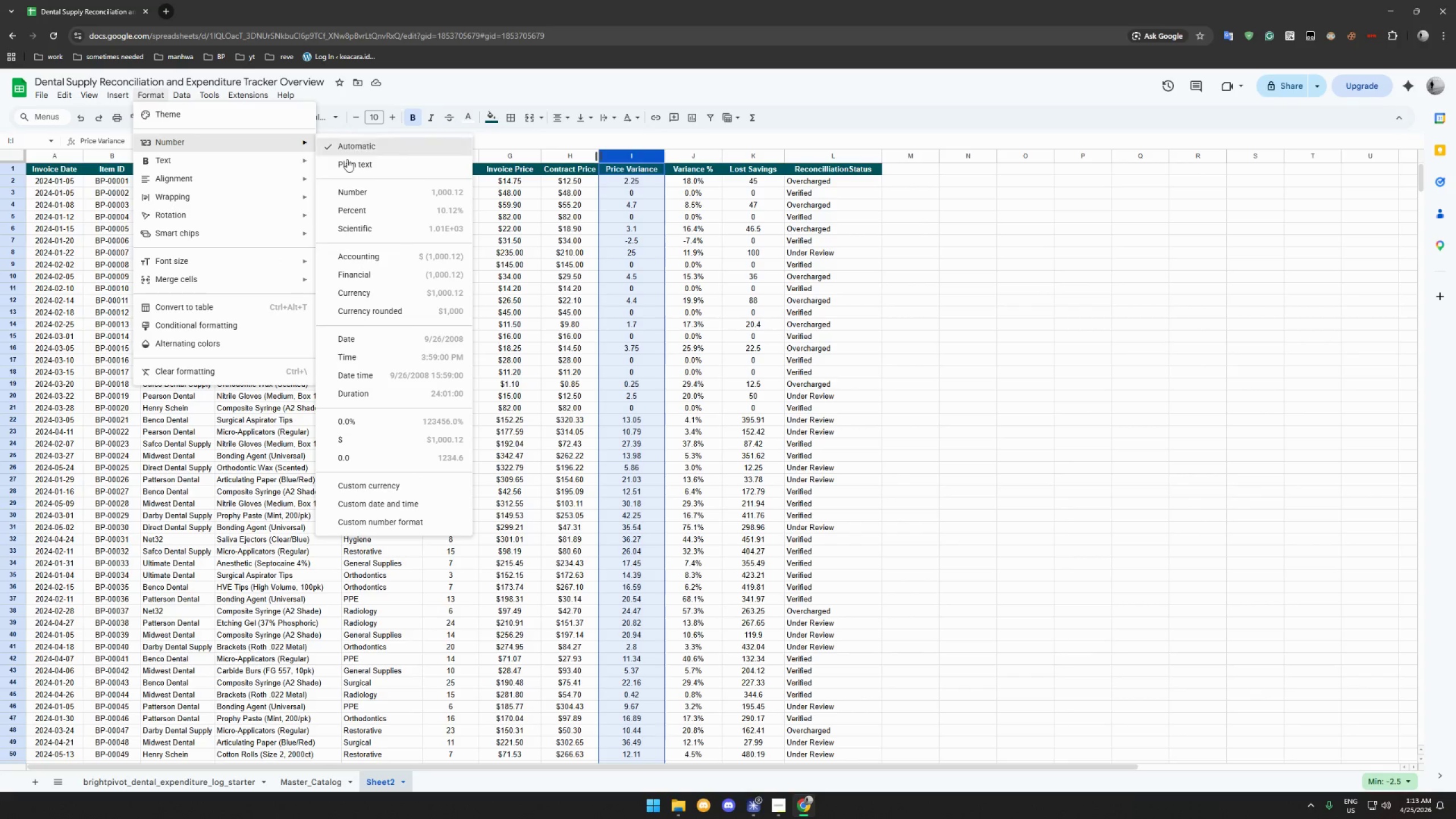 
left_click([392, 293])
 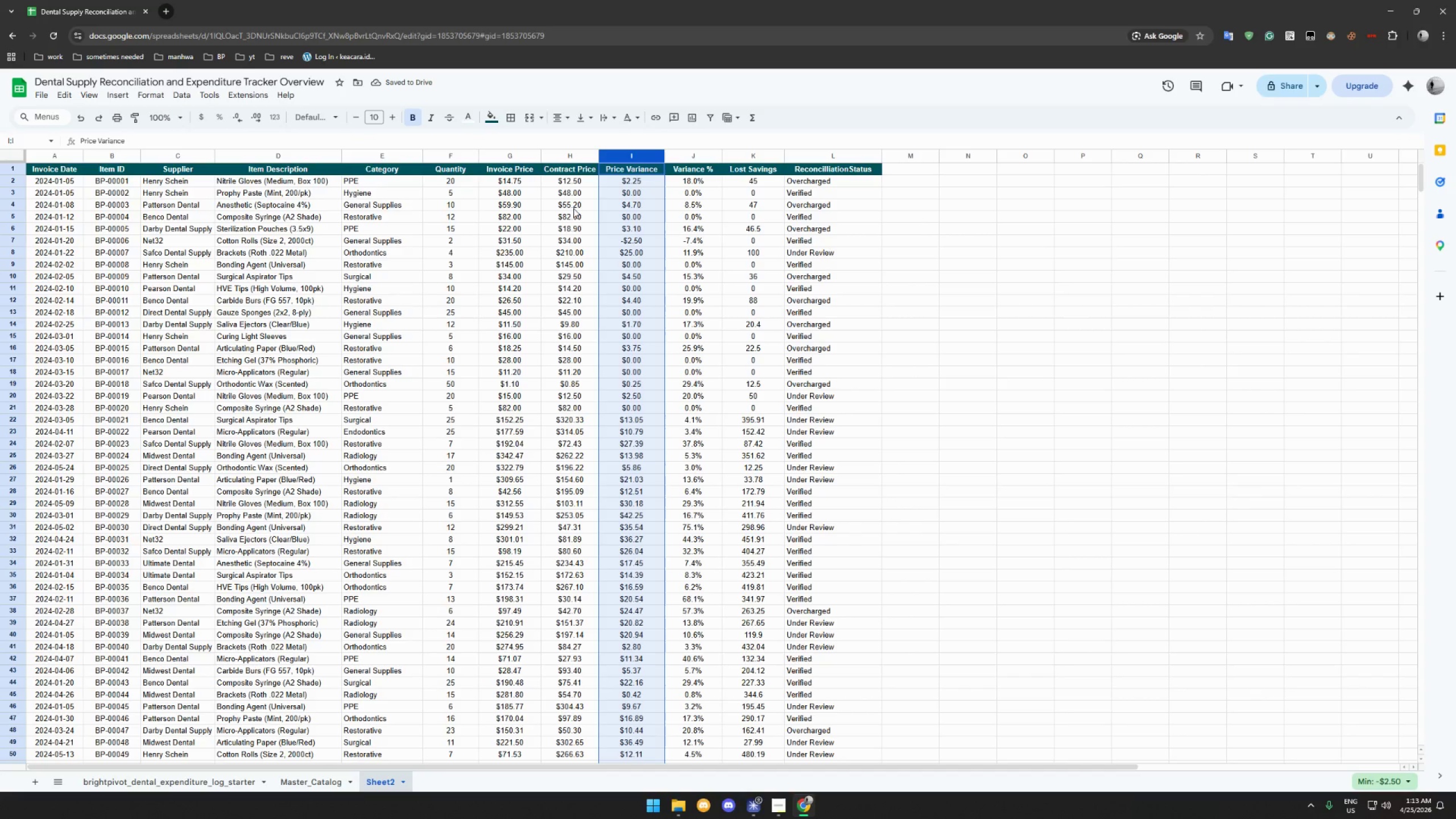 
wait(5.69)
 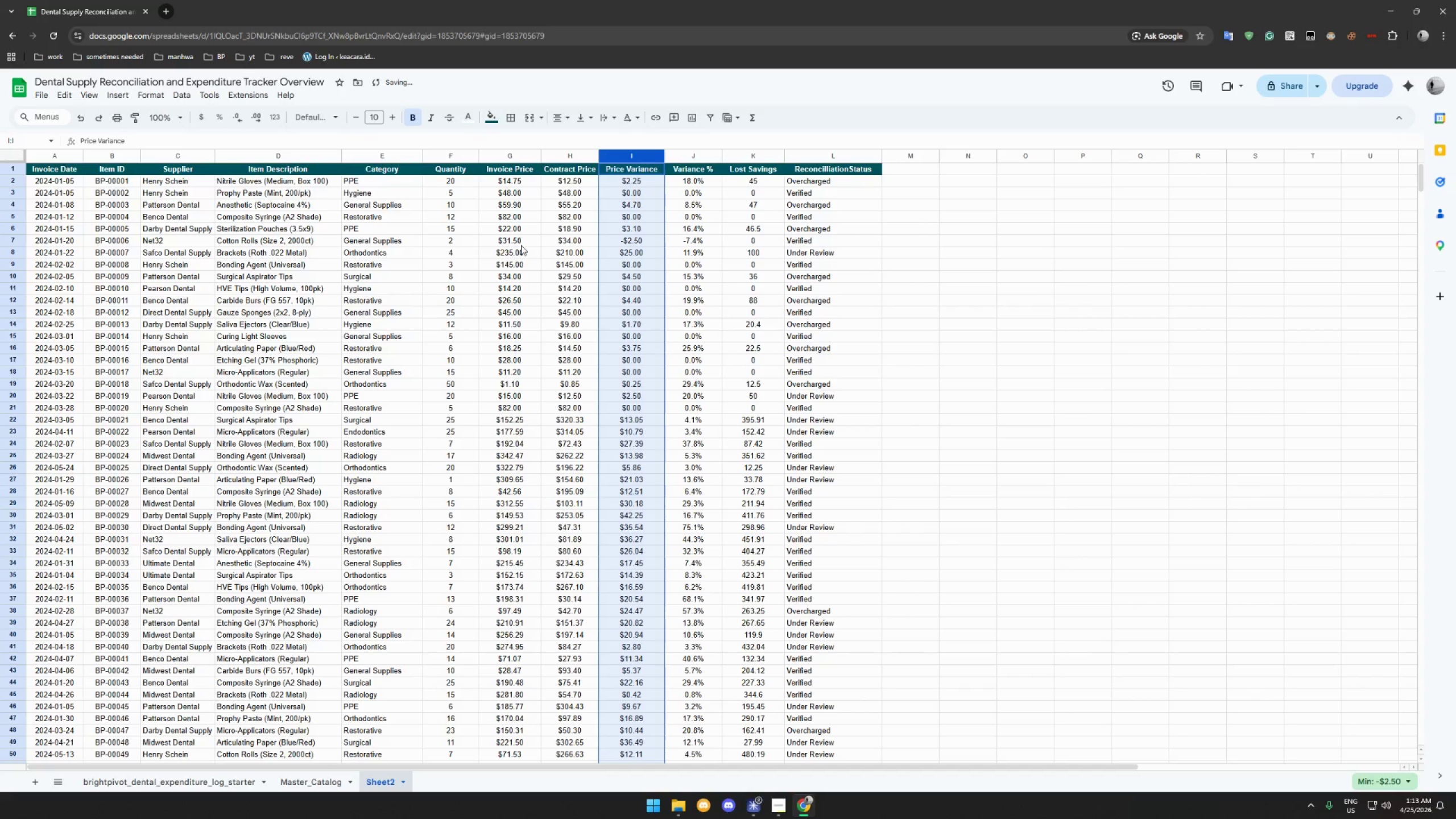 
left_click([737, 160])
 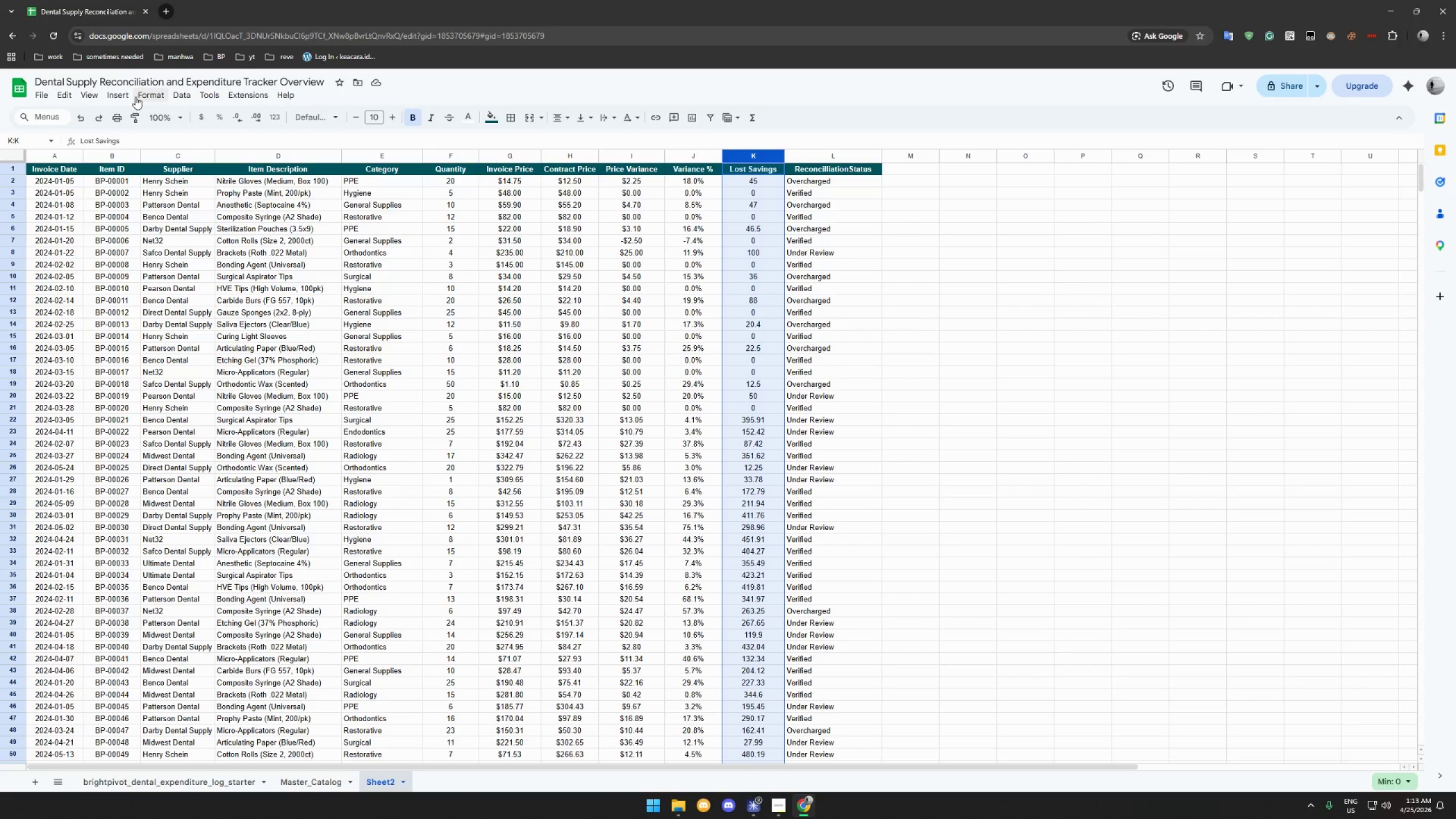 
left_click([120, 96])
 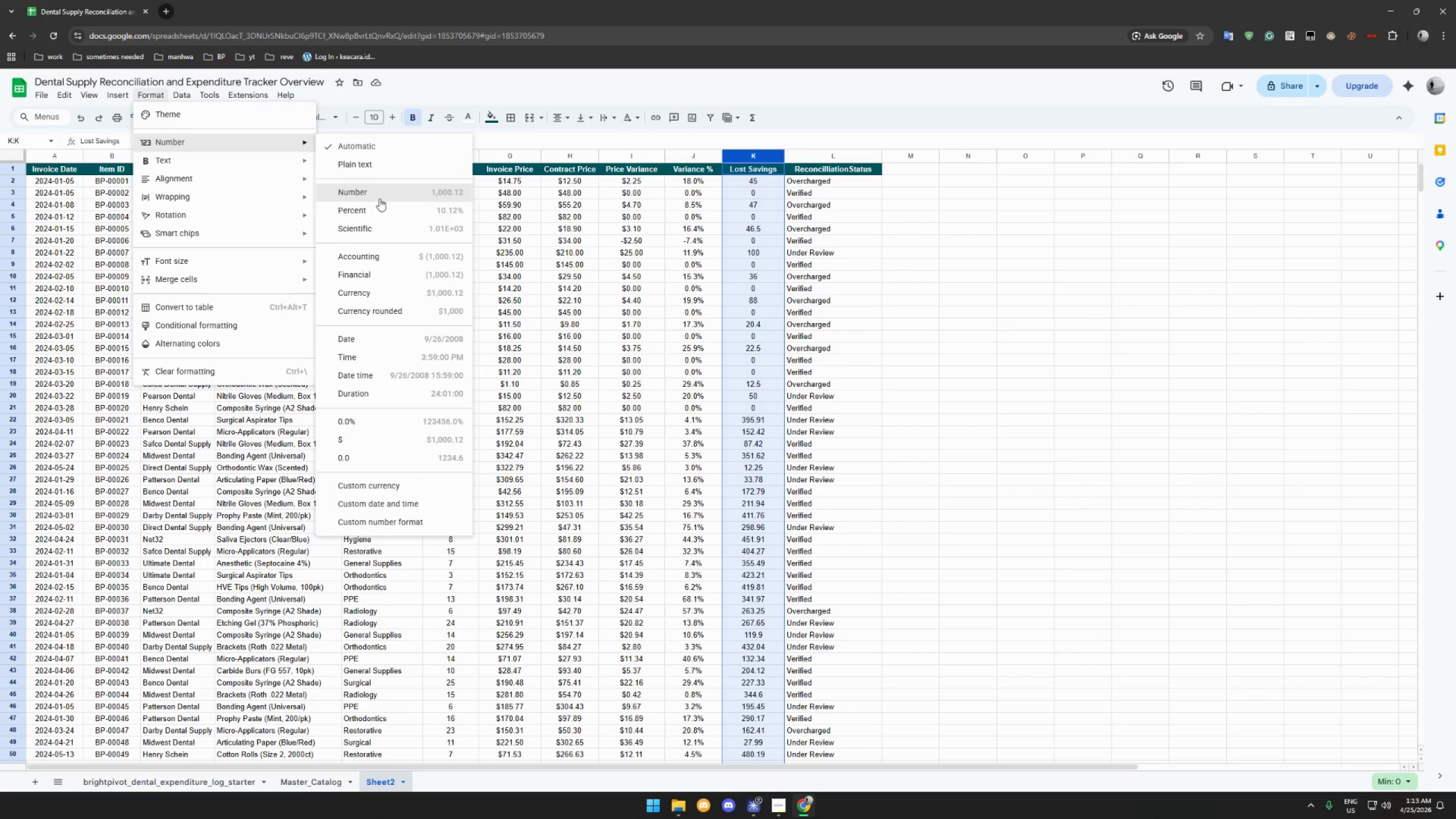 
left_click([427, 297])
 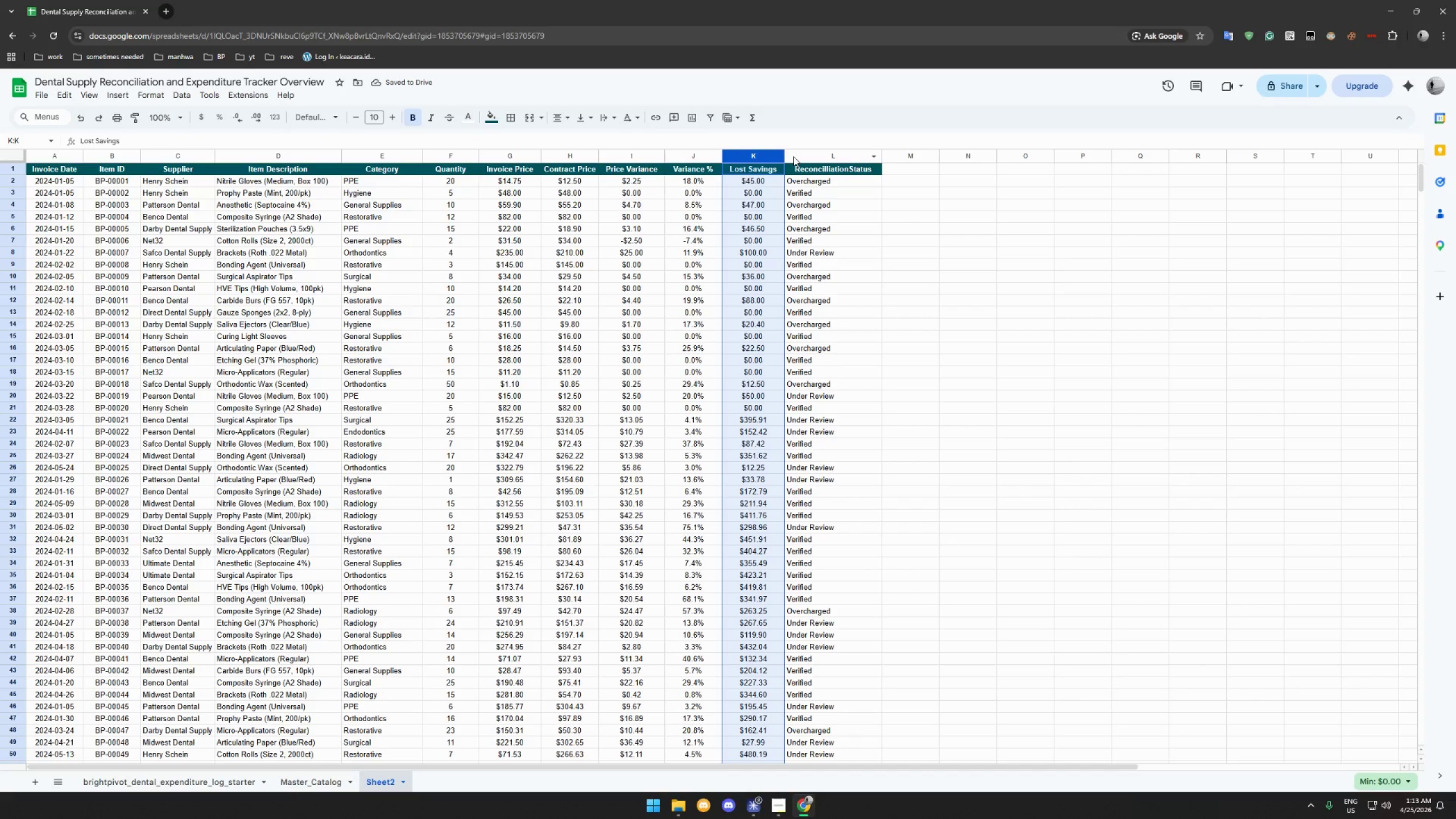 
left_click([793, 156])
 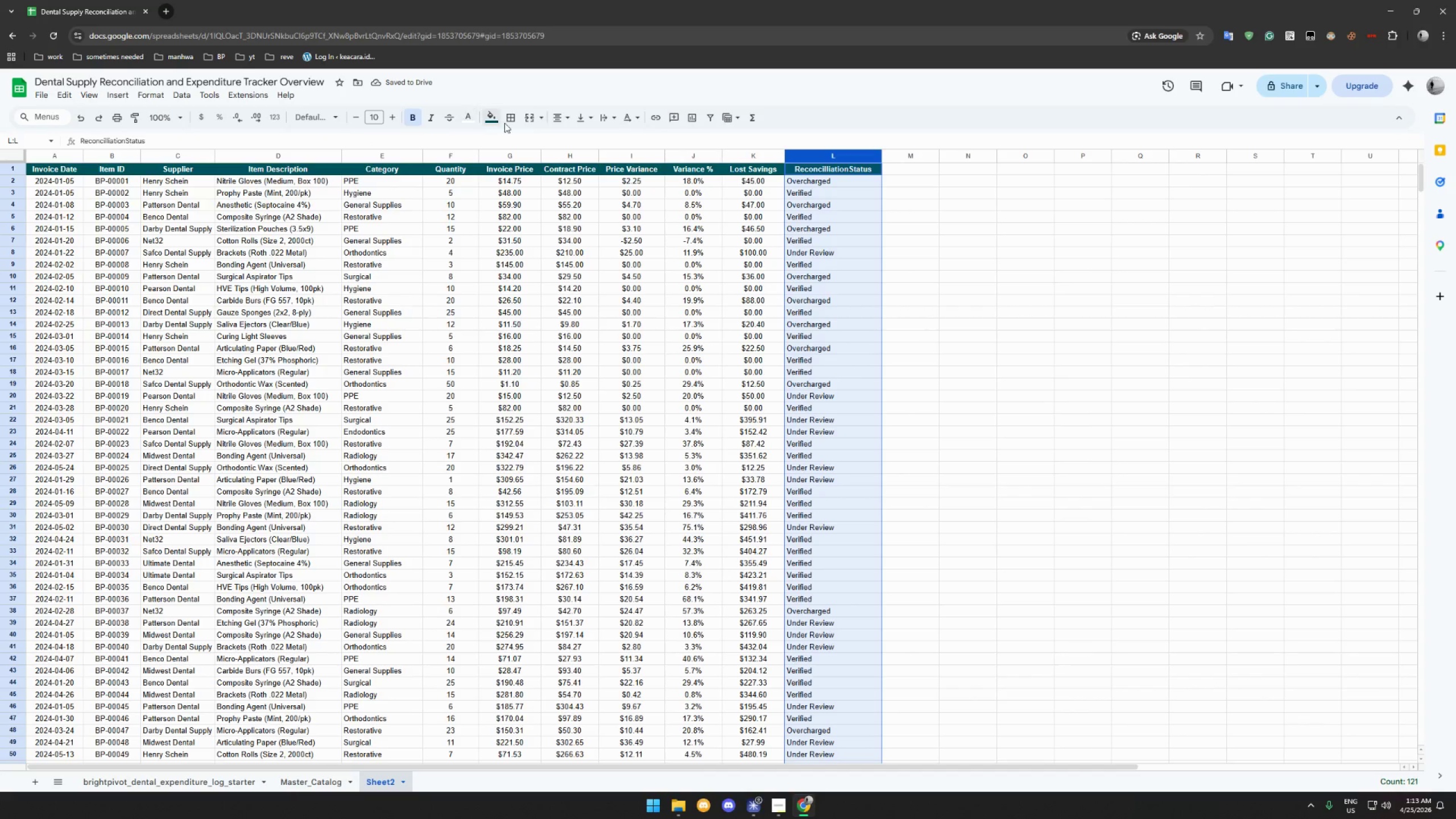 
left_click([562, 118])
 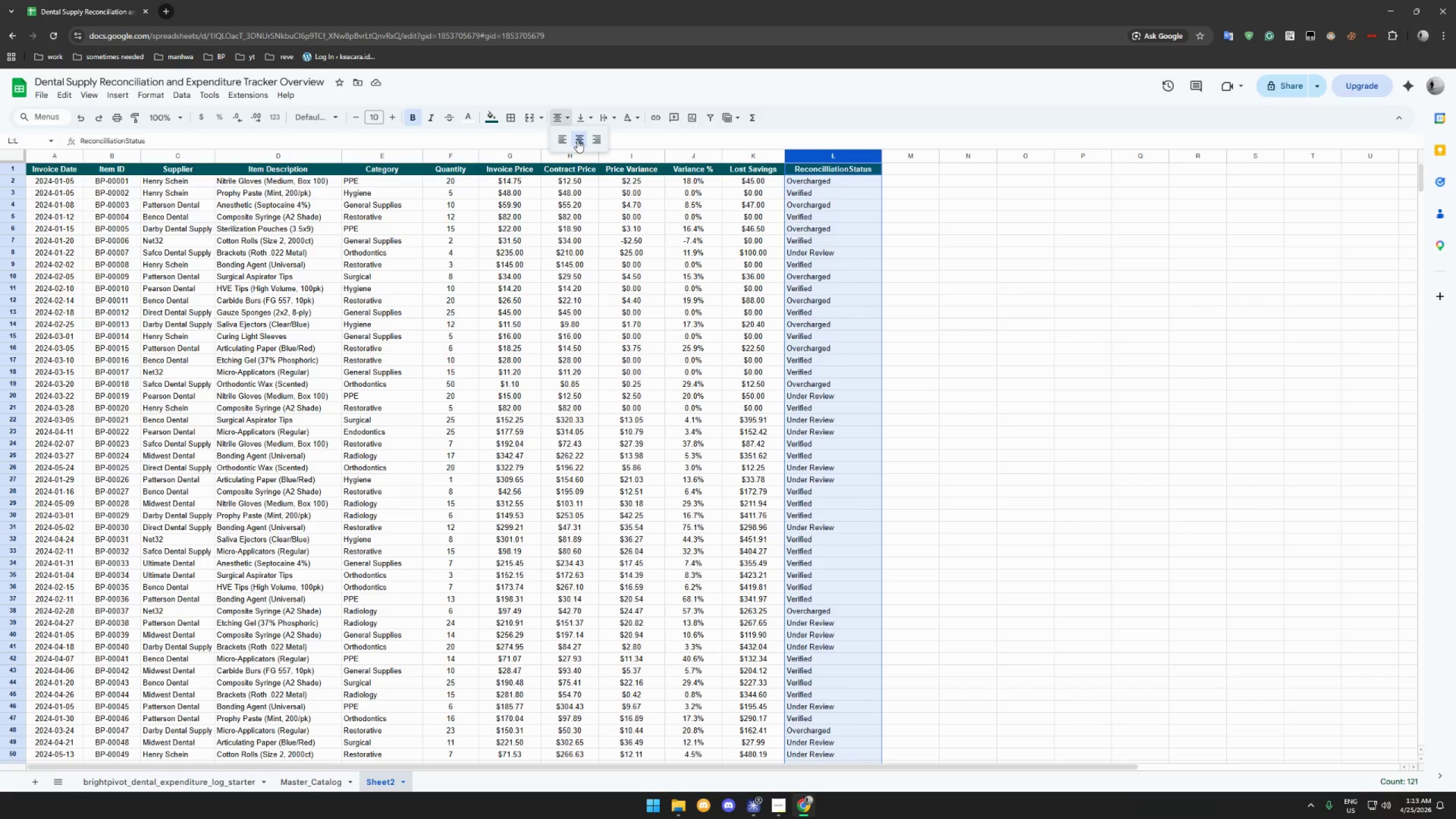 
left_click([578, 140])
 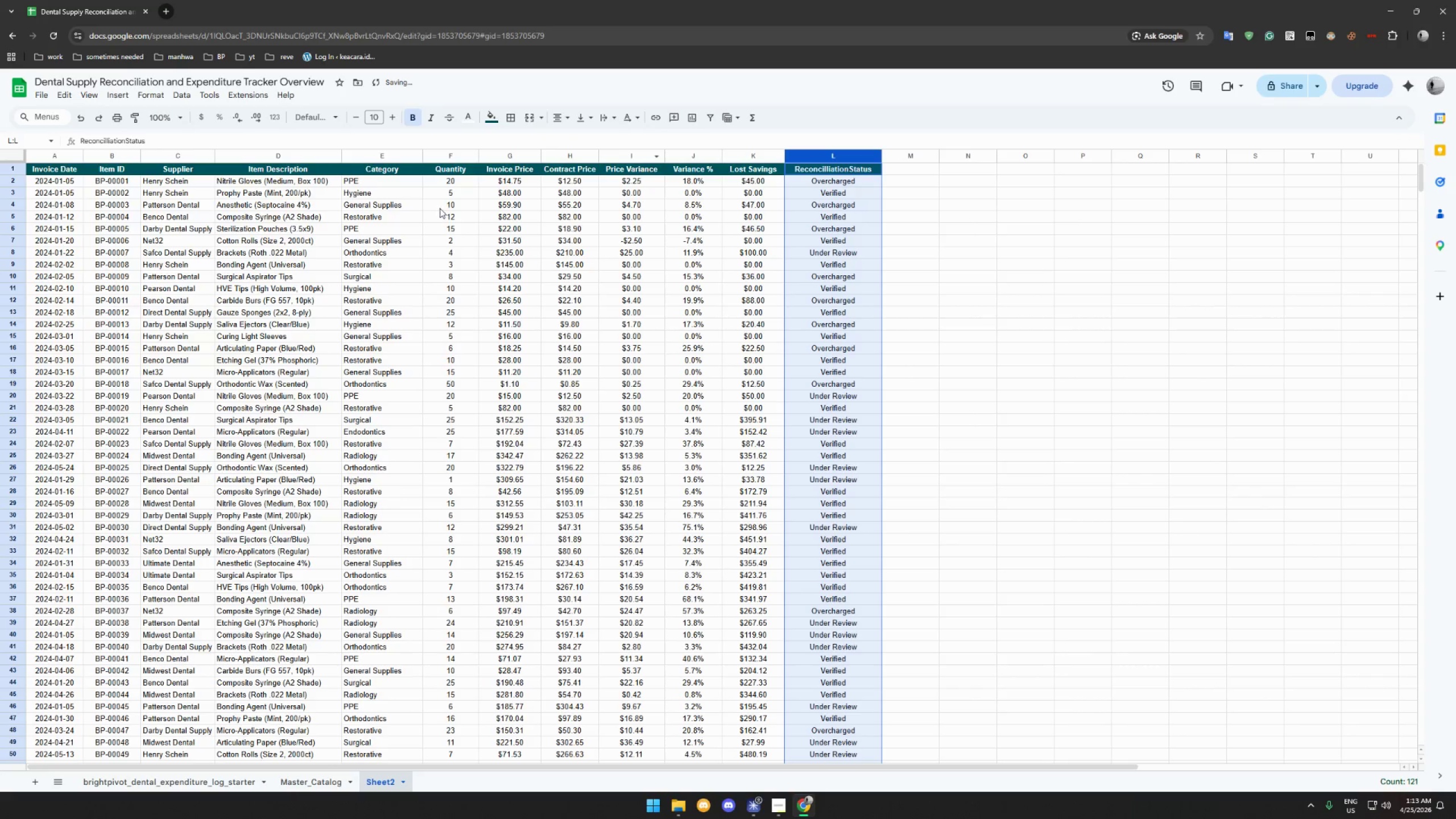 
left_click([523, 183])
 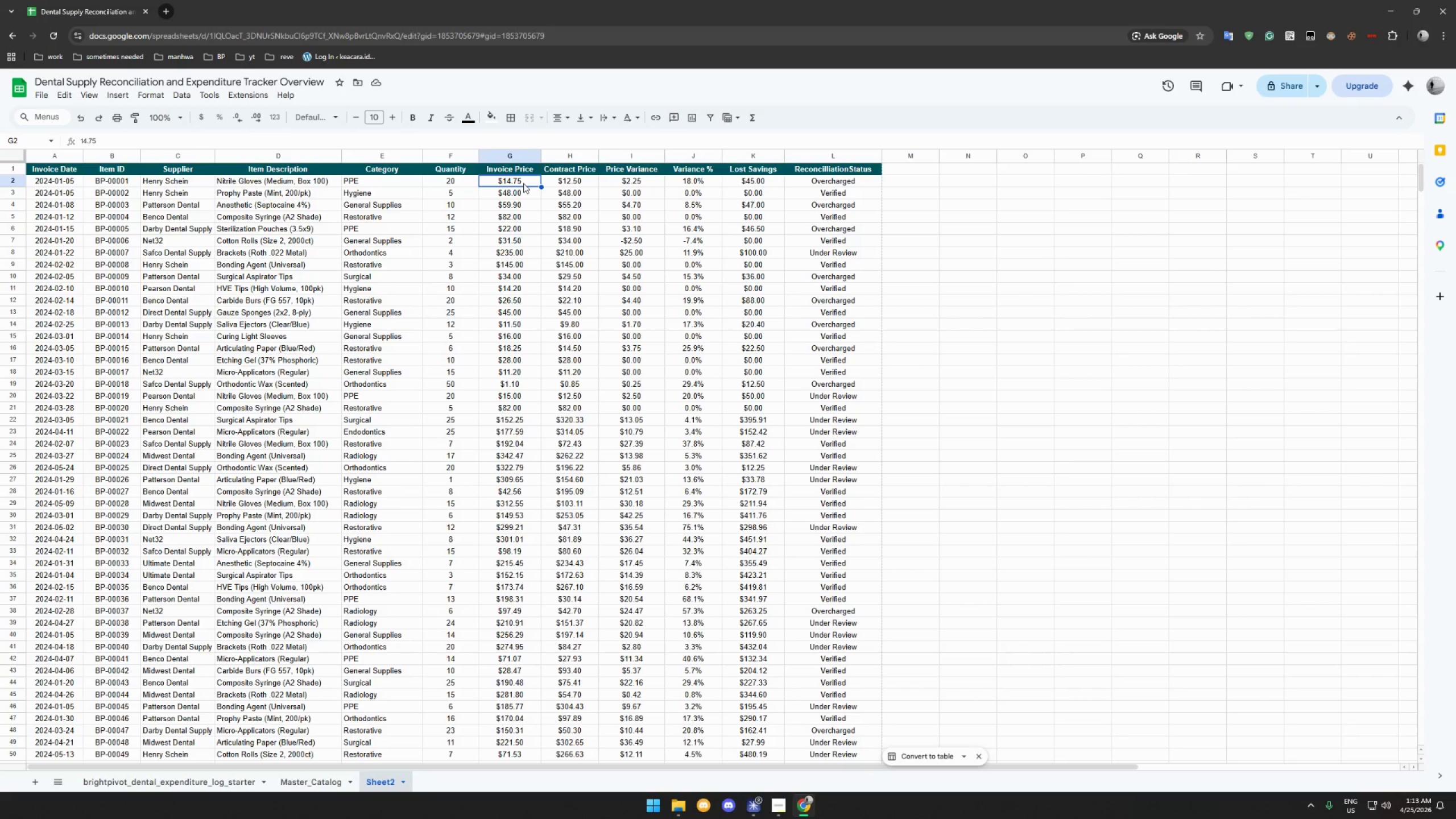 
wait(10.48)
 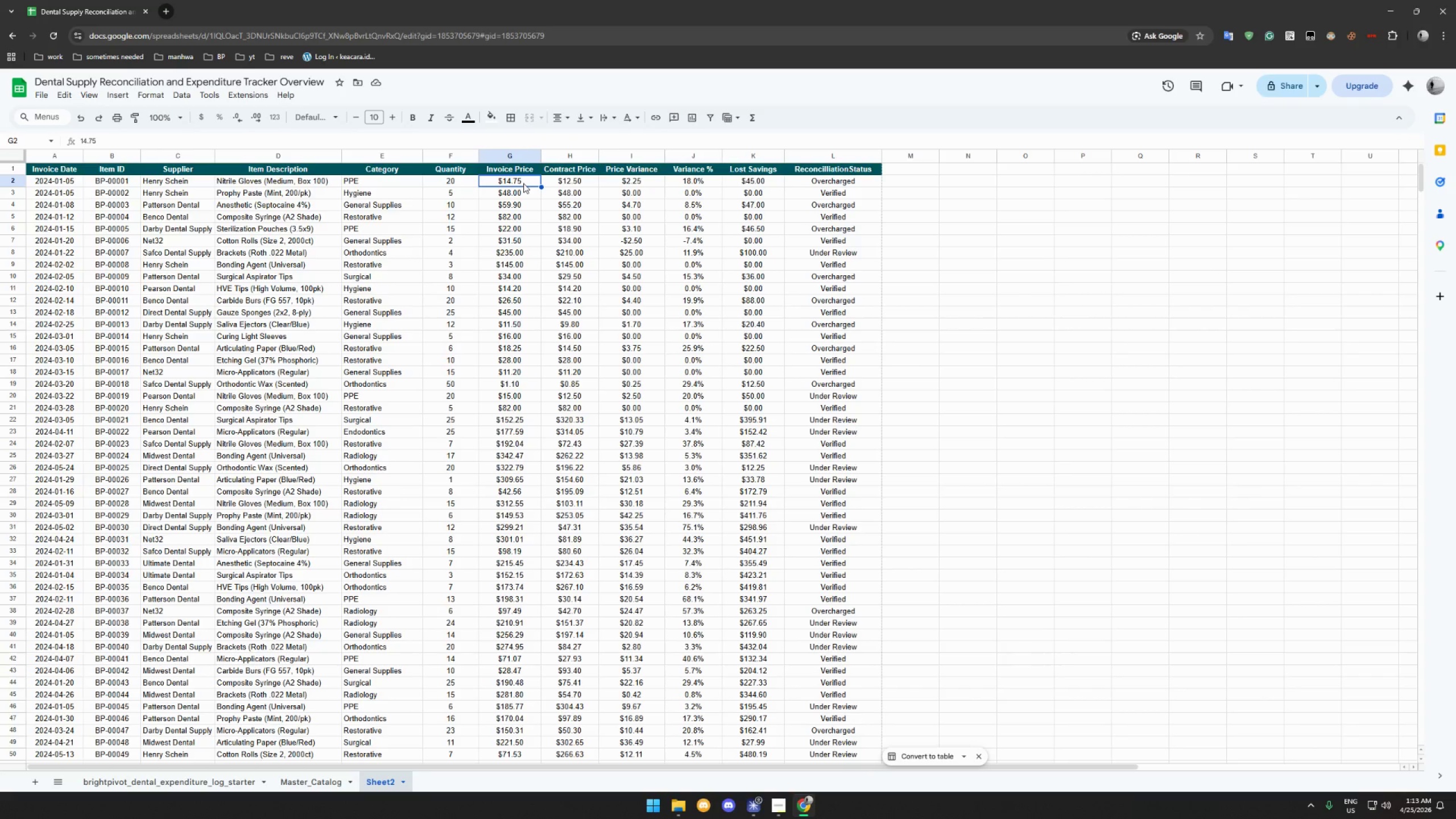 
scroll: coordinate [497, 206], scroll_direction: up, amount: 5.0
 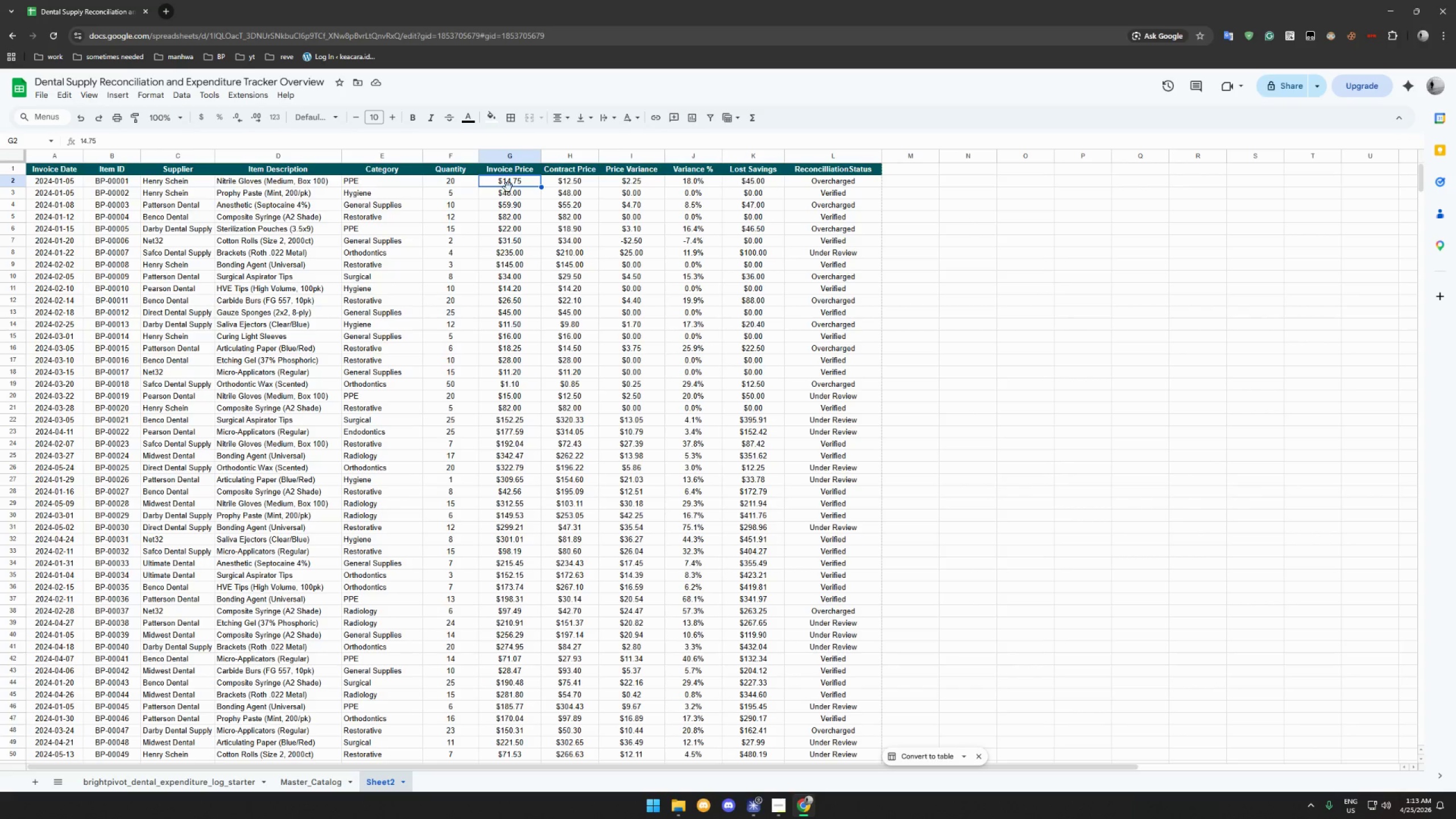 
wait(5.57)
 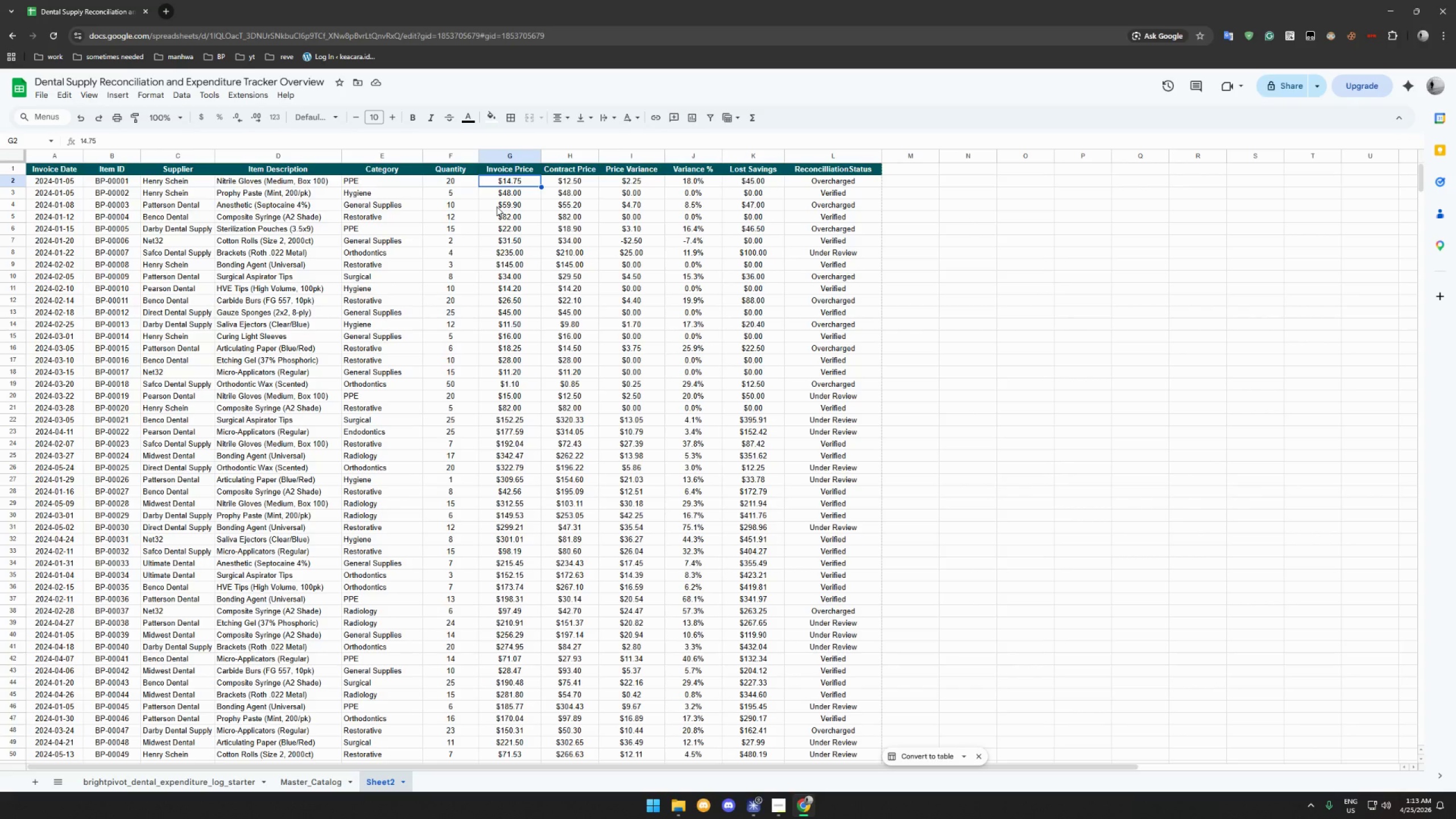 
left_click([564, 182])
 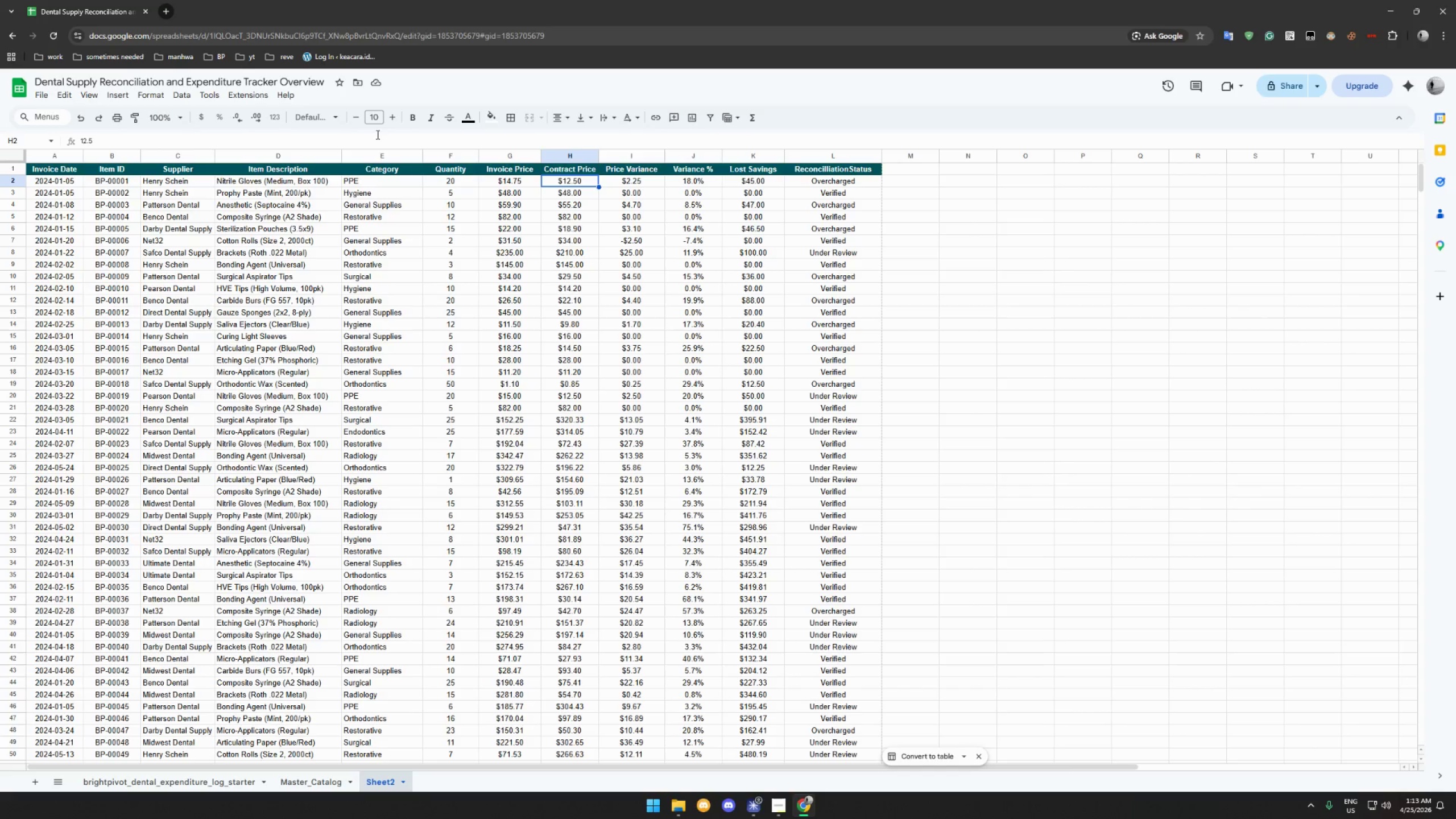 
wait(6.53)
 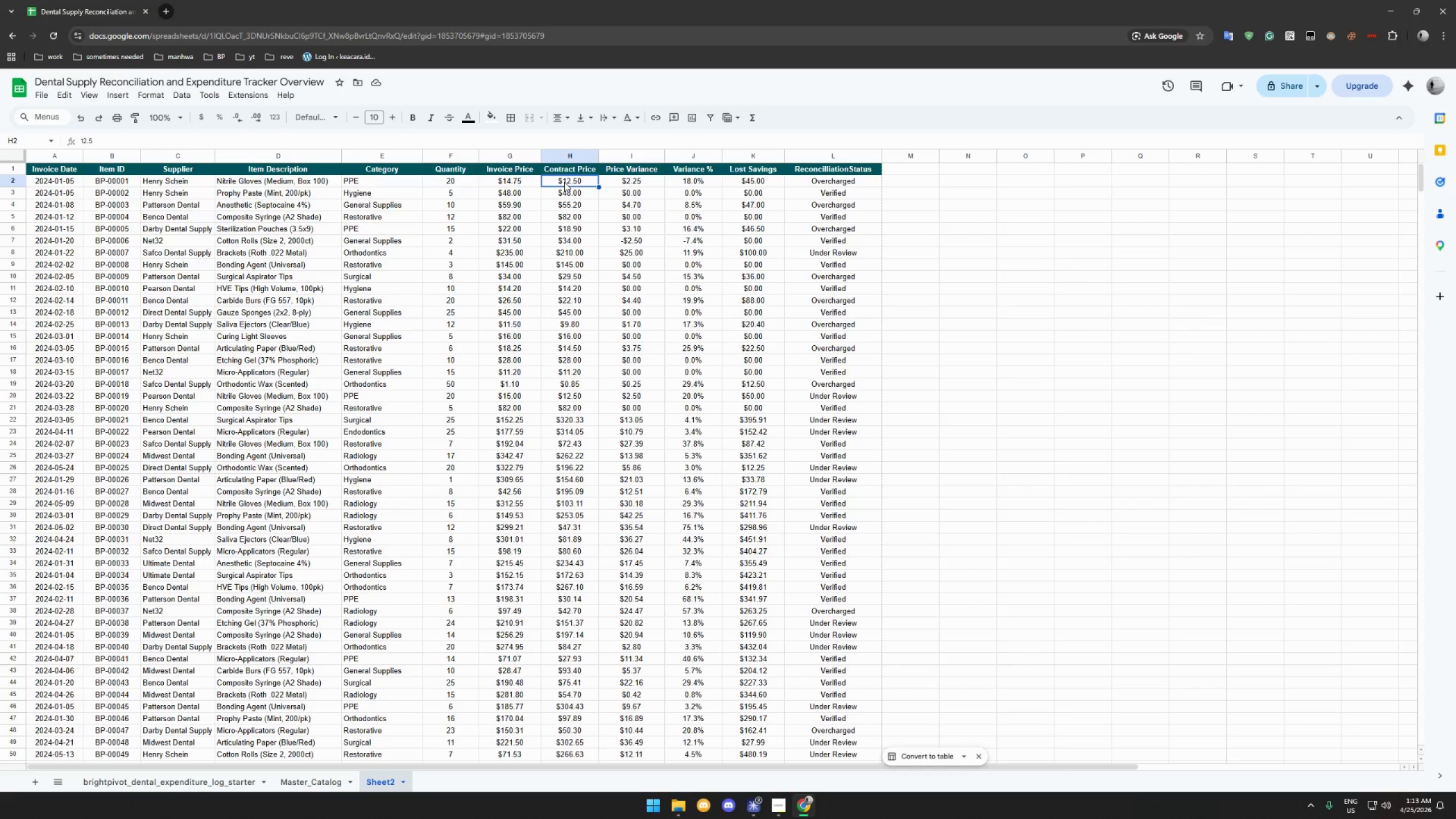 
double_click([377, 134])
 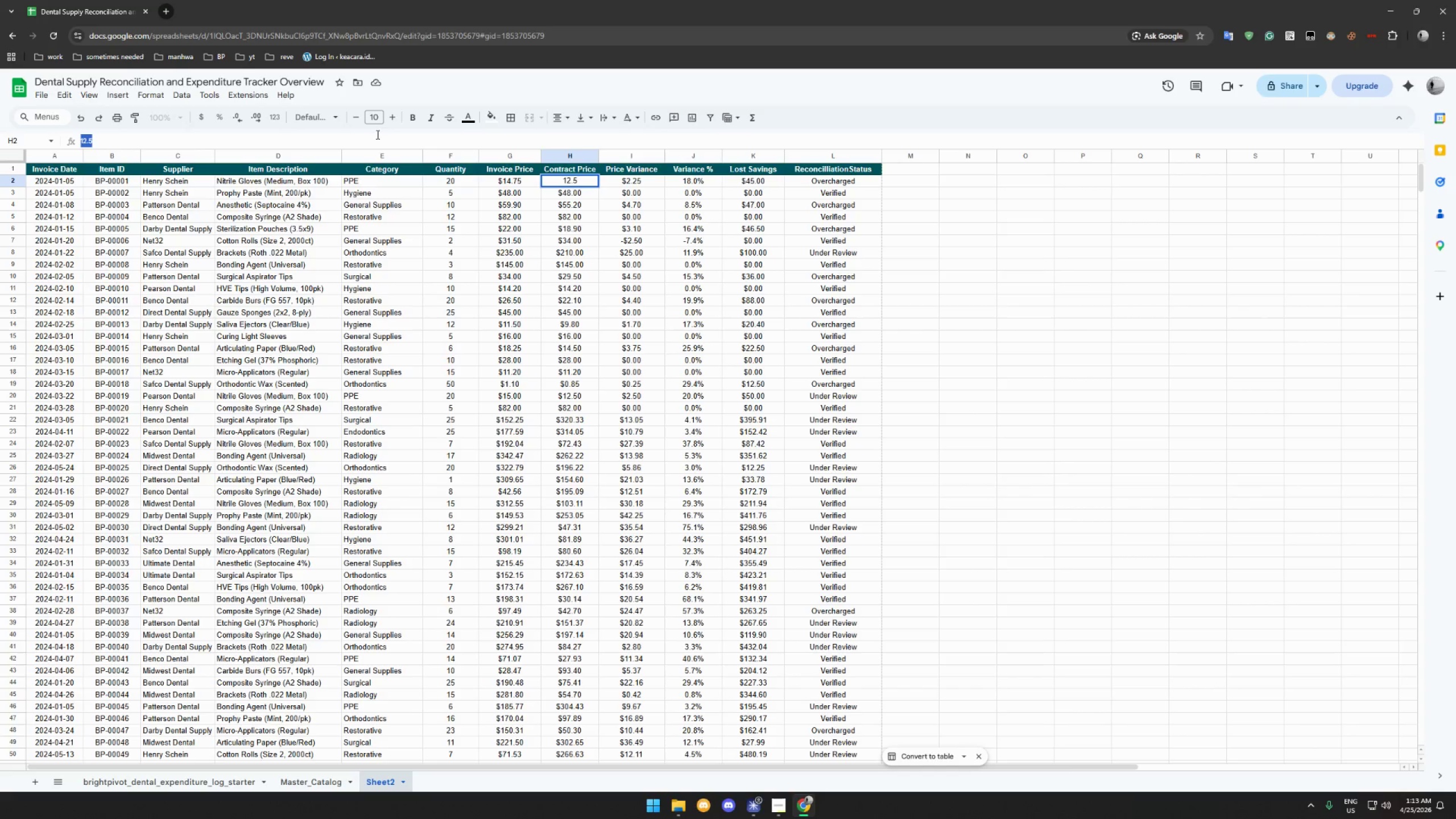 
triple_click([377, 134])
 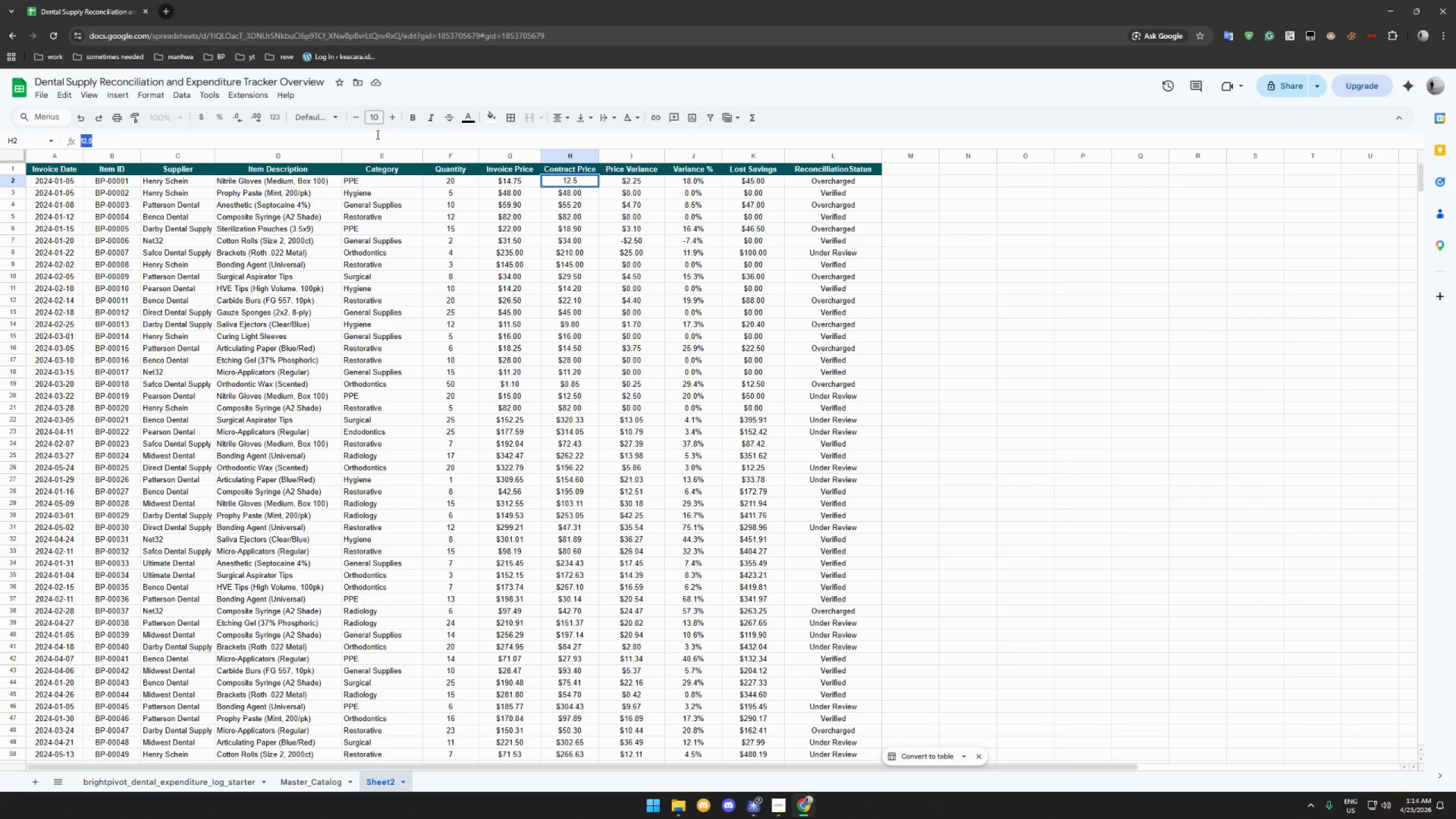 
wait(6.75)
 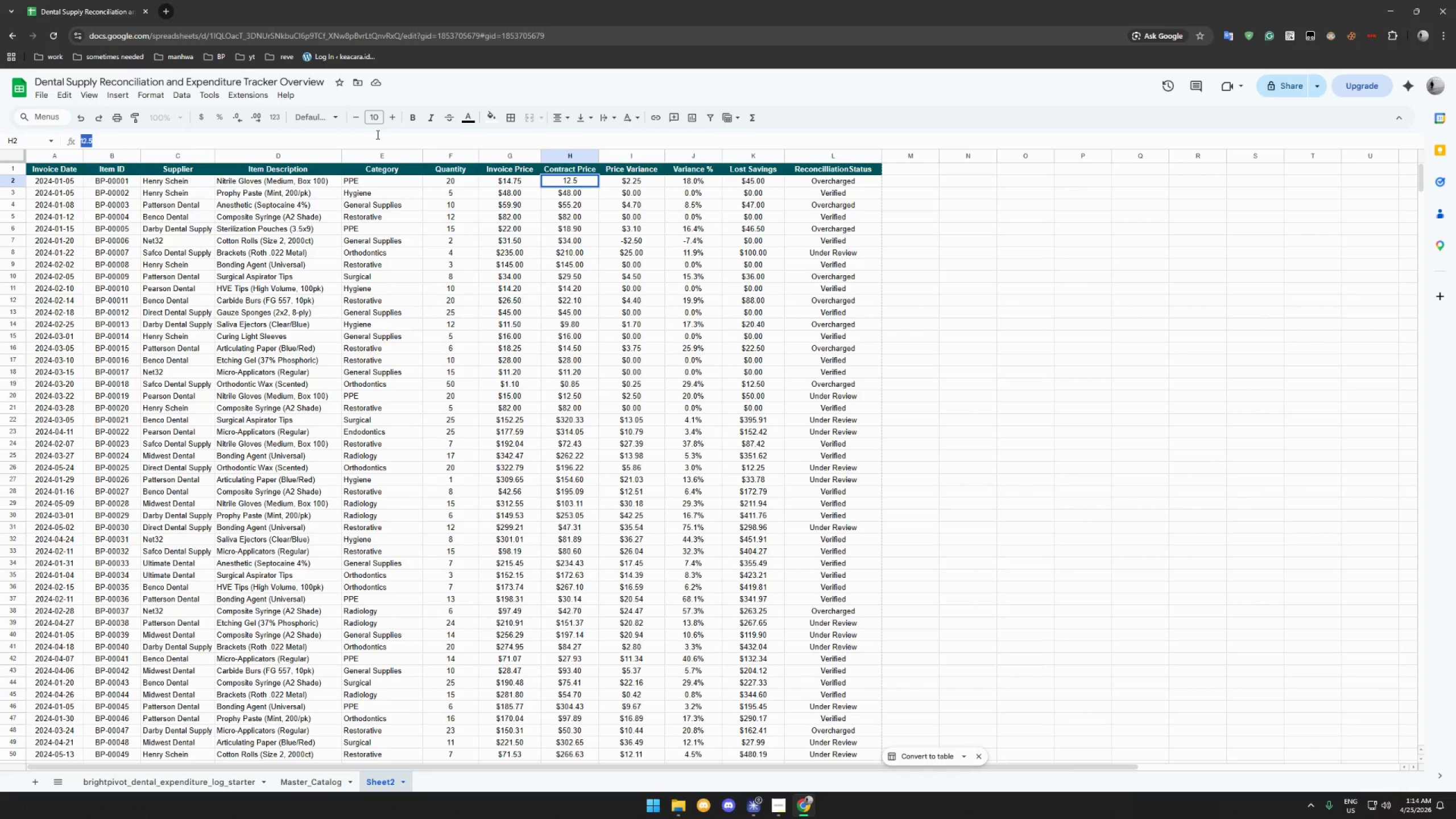 
type(=IFEROR(XLOOKUP(B2,><)
key(Backspace)
key(Backspace)
type(M<)
key(Backspace)
type(aster_Catalog,)
key(Backspace)
type(!A$2:A$121,)
 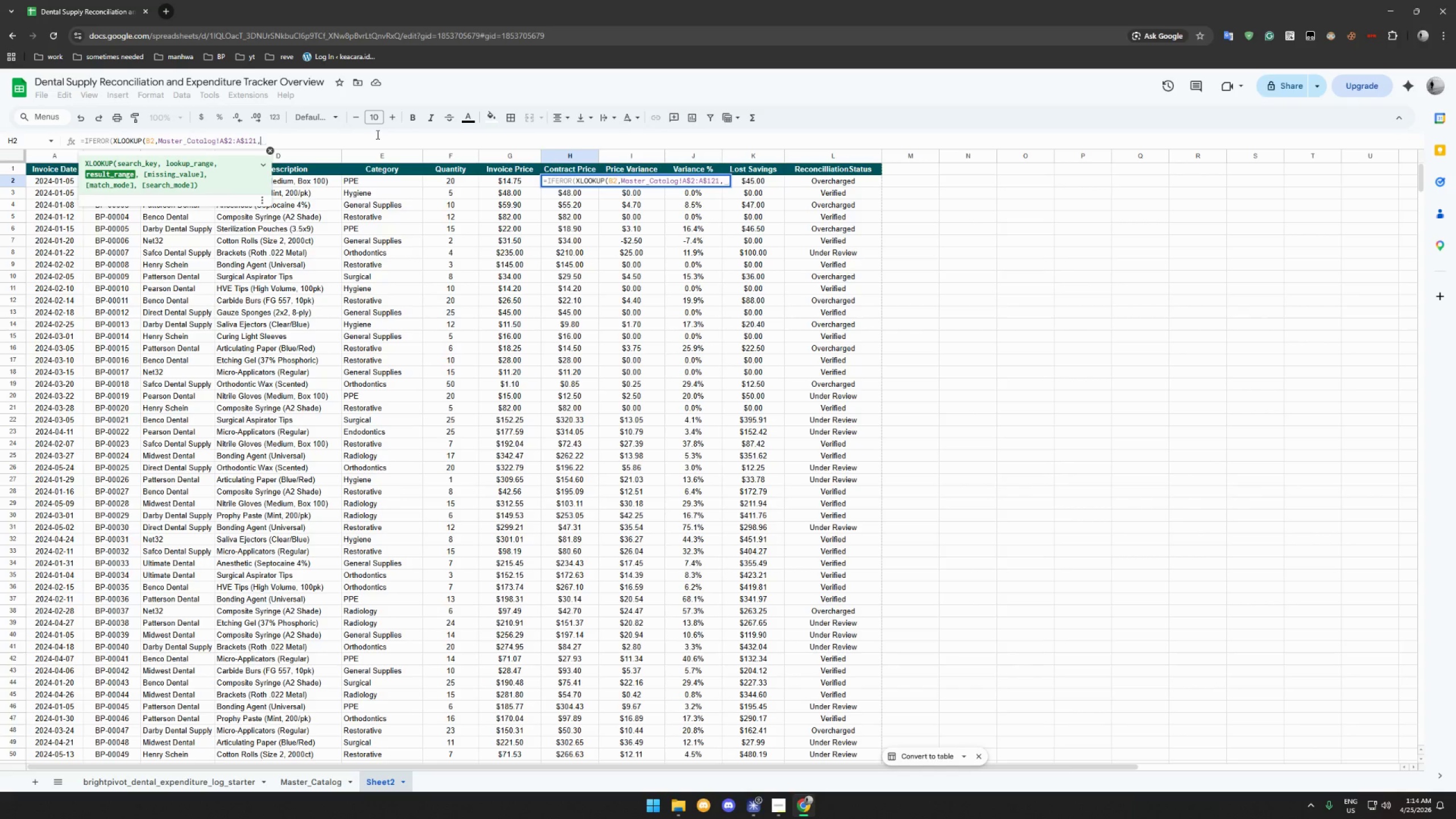 
wait(5.27)
 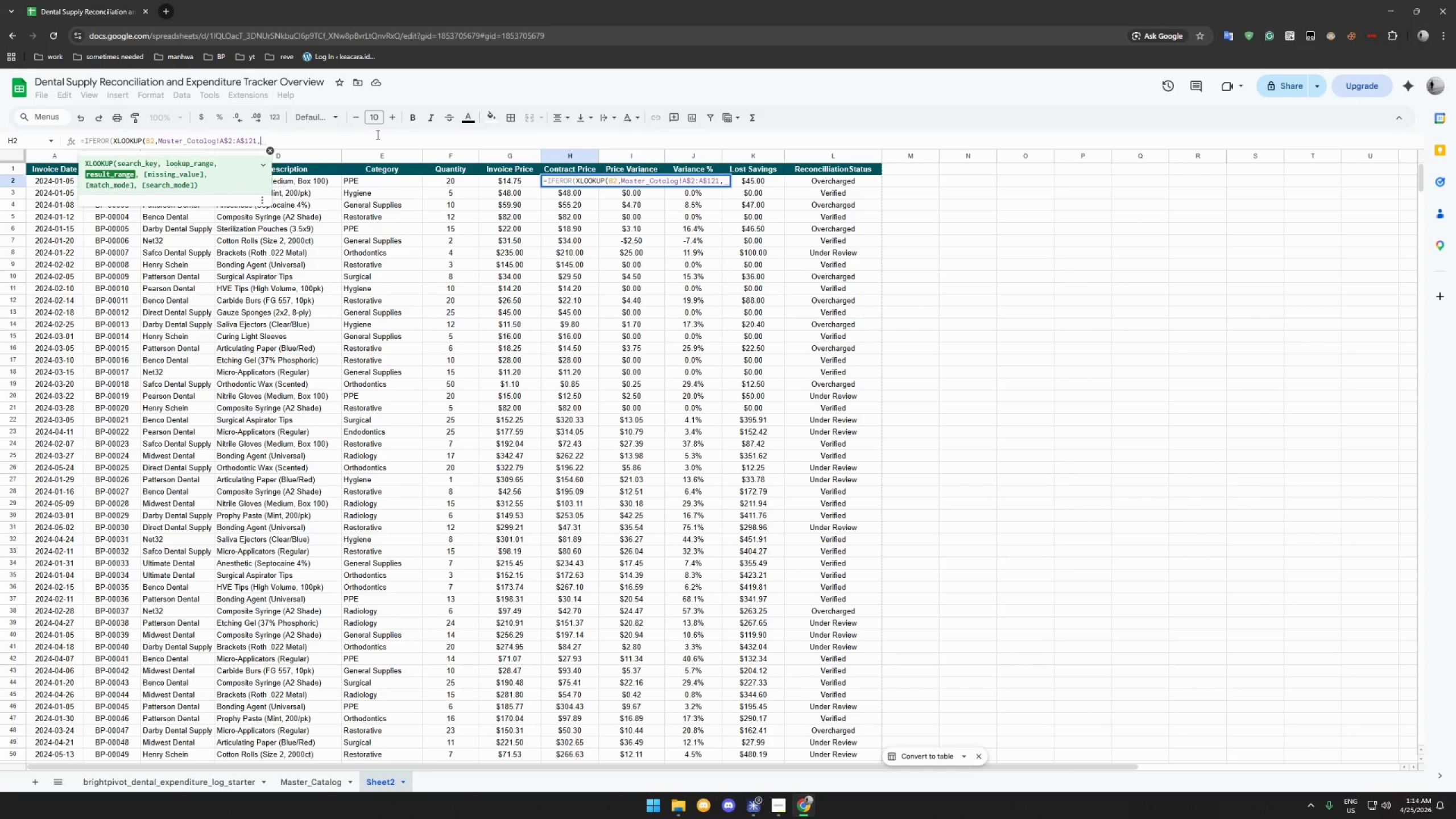 
type(Master_Catalog!)
 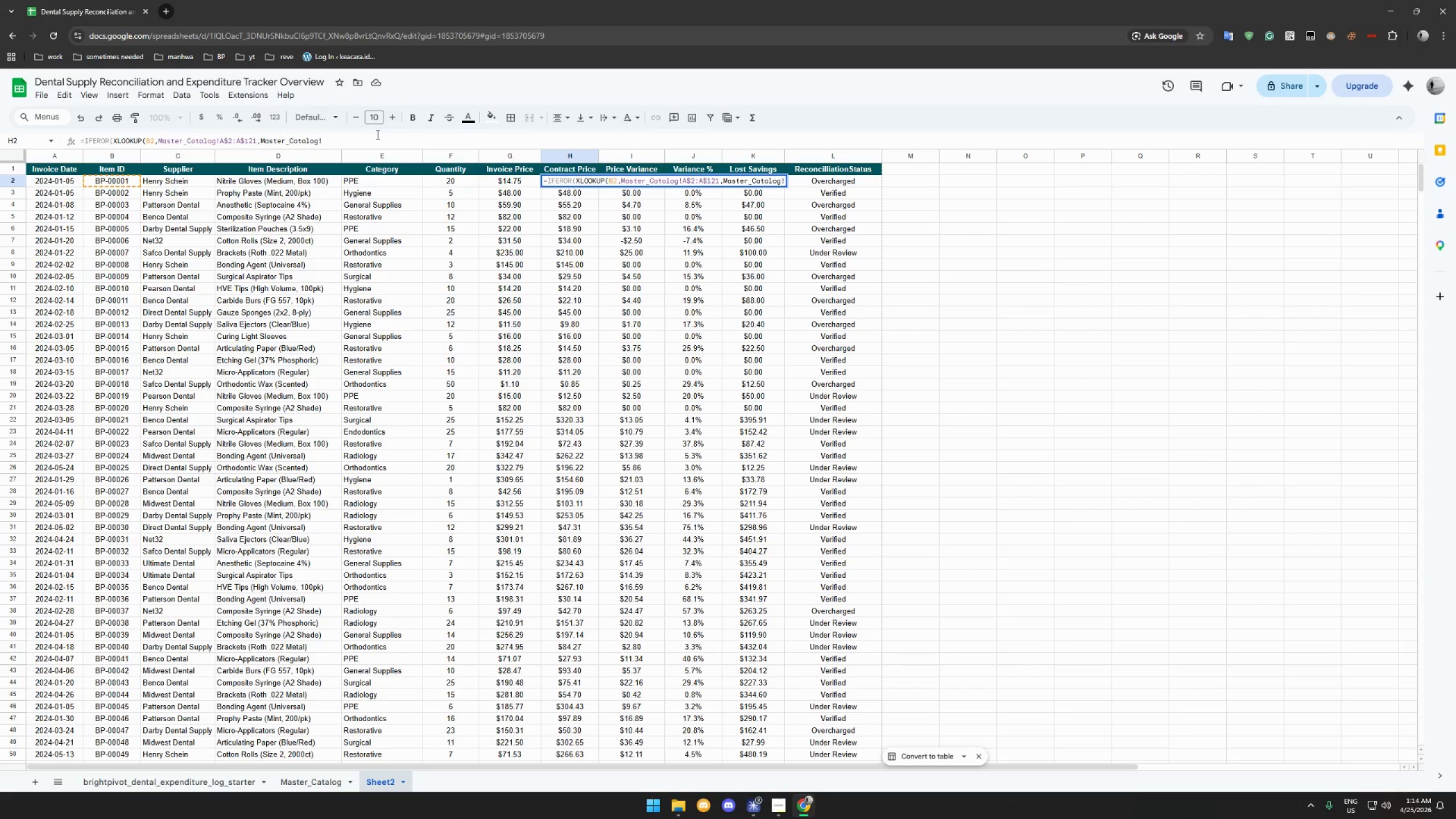 
type(D$2:D$121.)
key(Backspace)
type(,)
 